 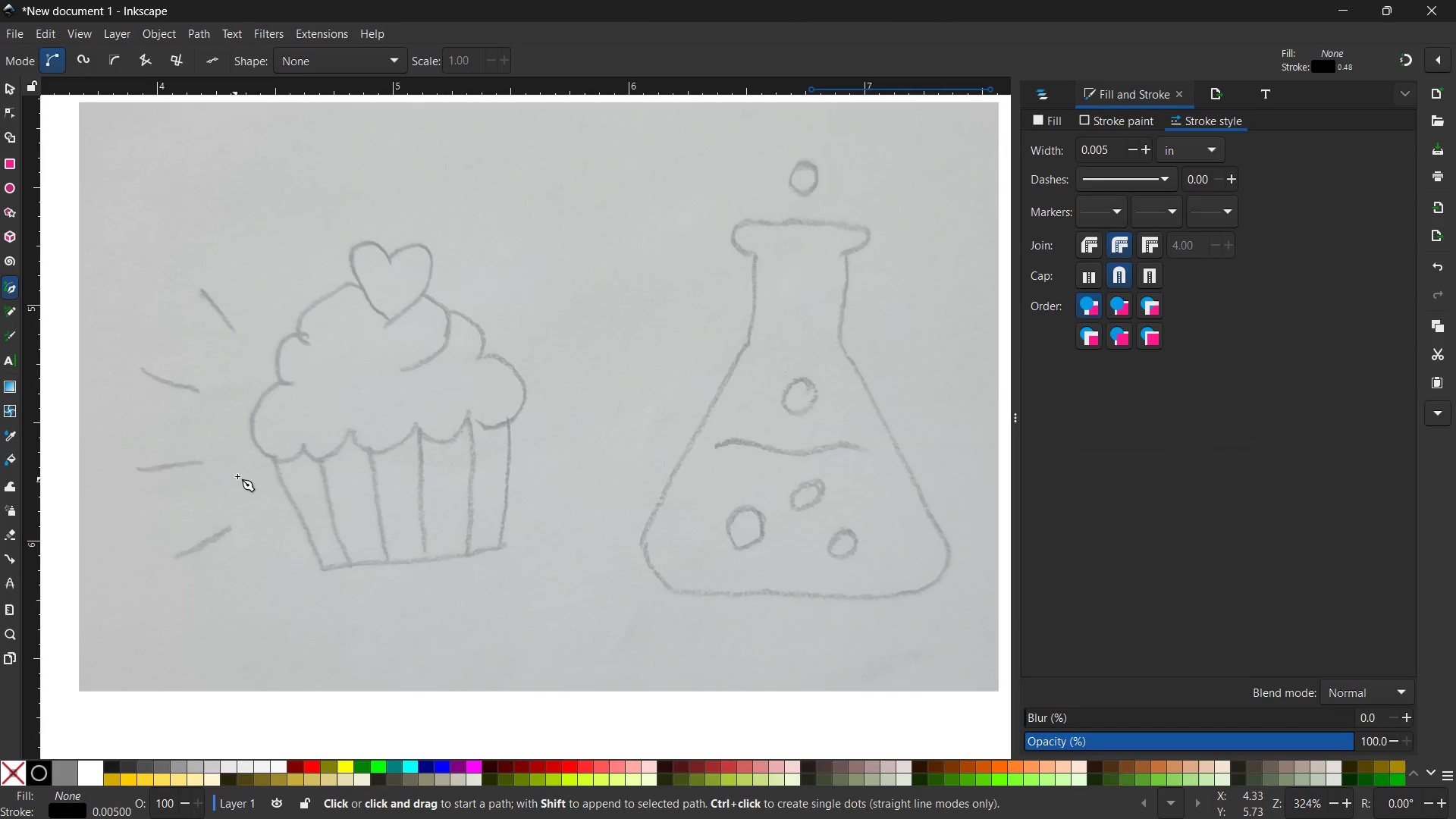 
double_click([293, 462])
 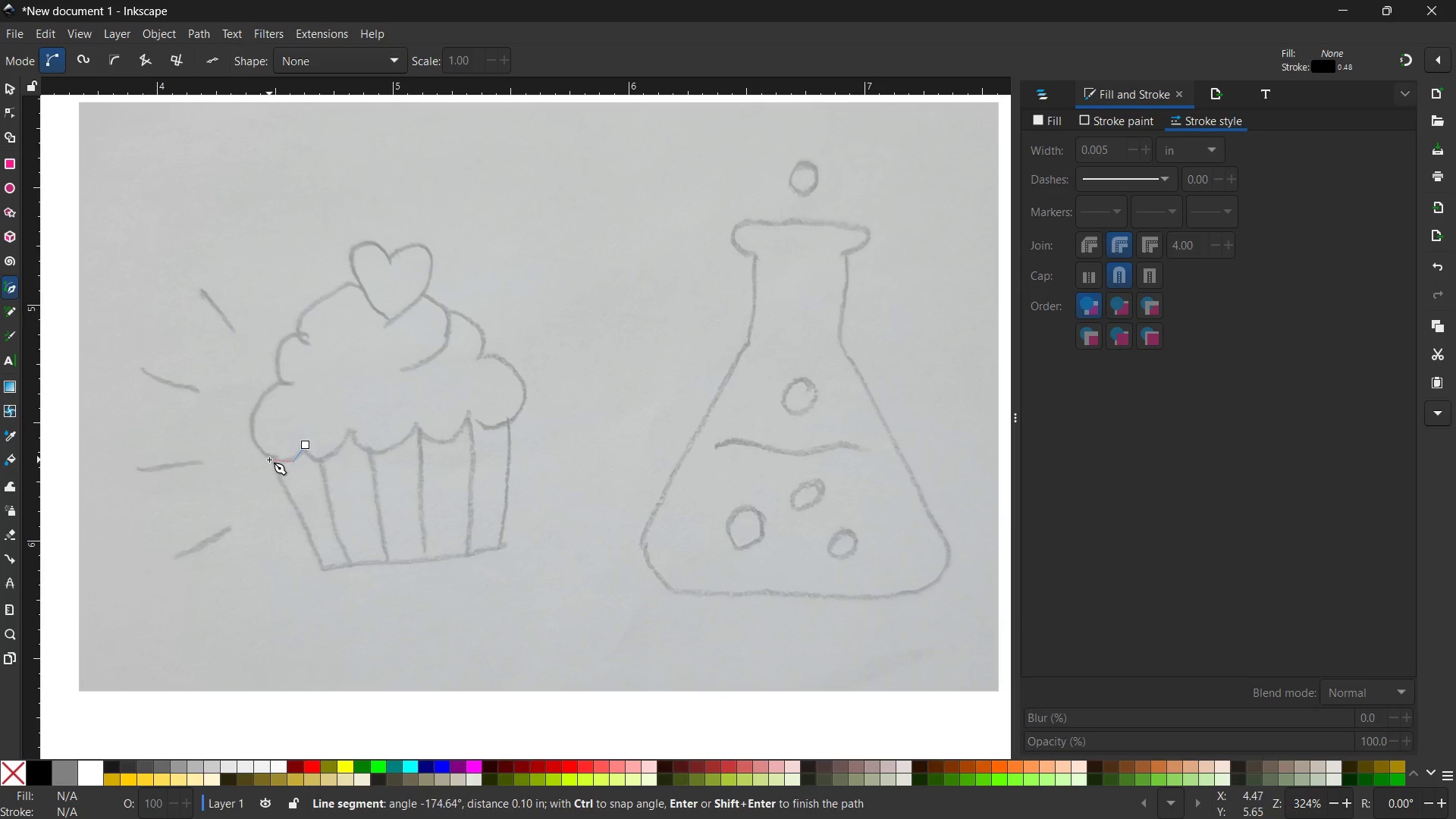 
left_click([269, 460])
 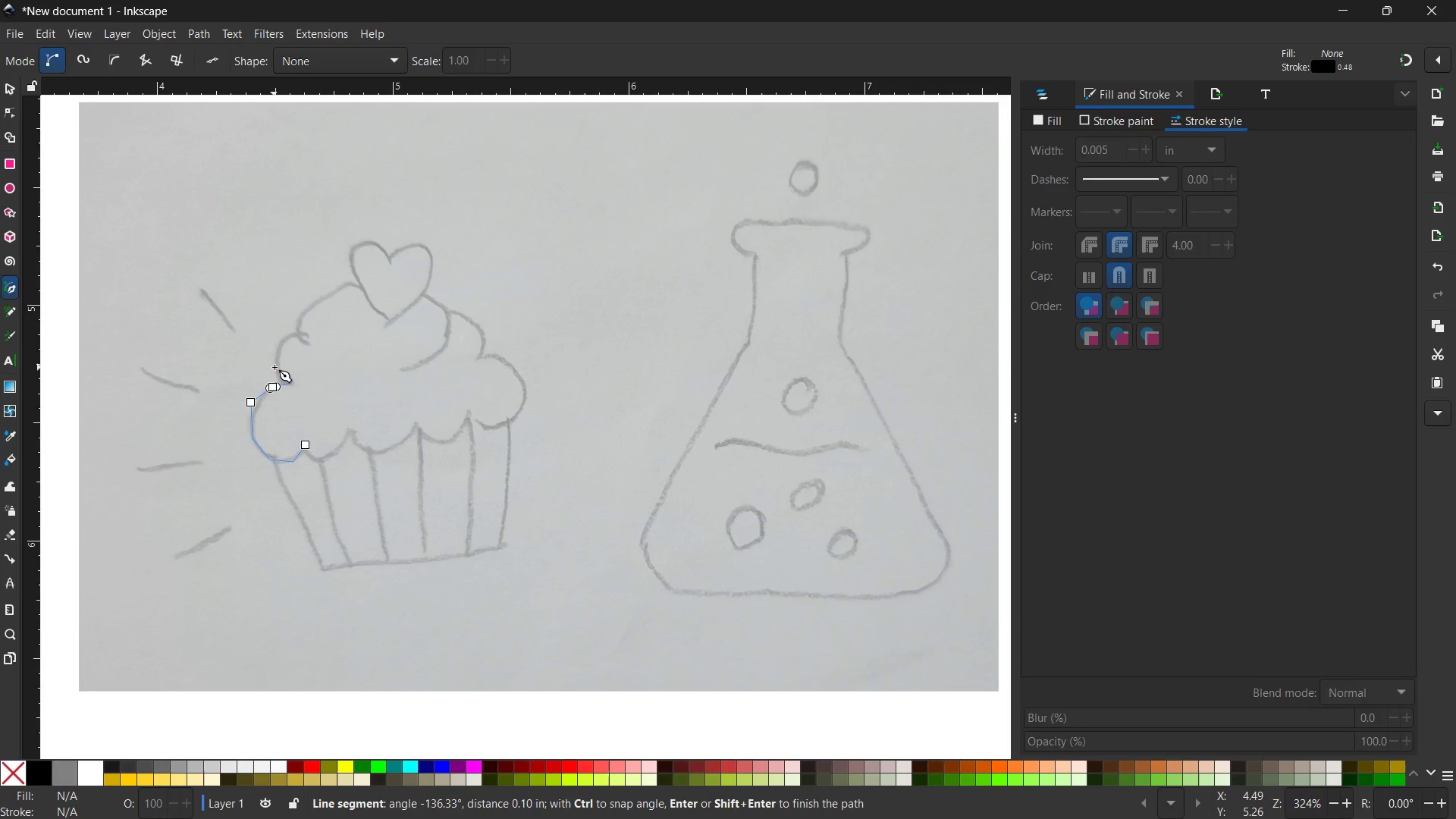 
left_click([284, 338])
 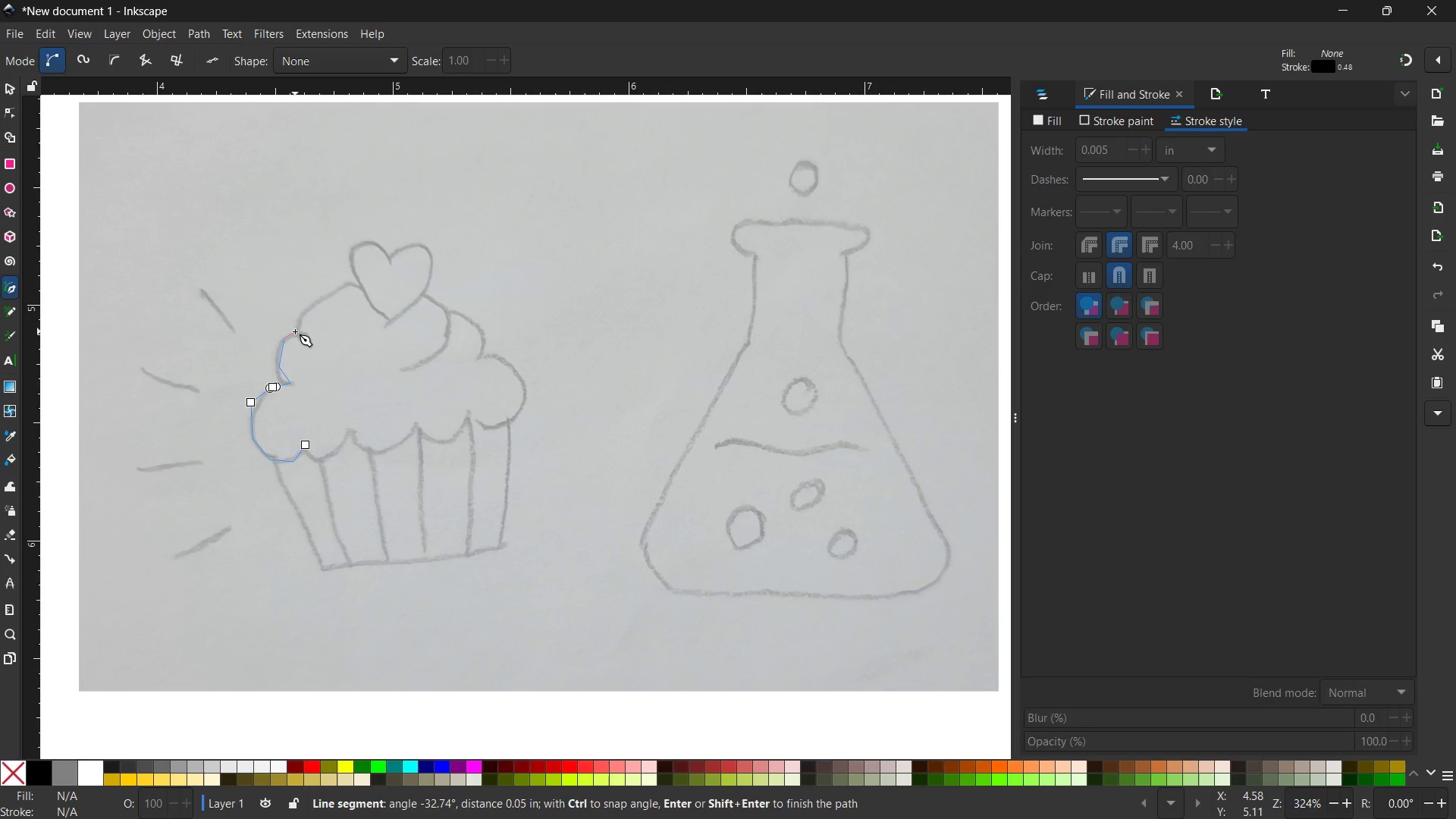 
left_click([295, 331])
 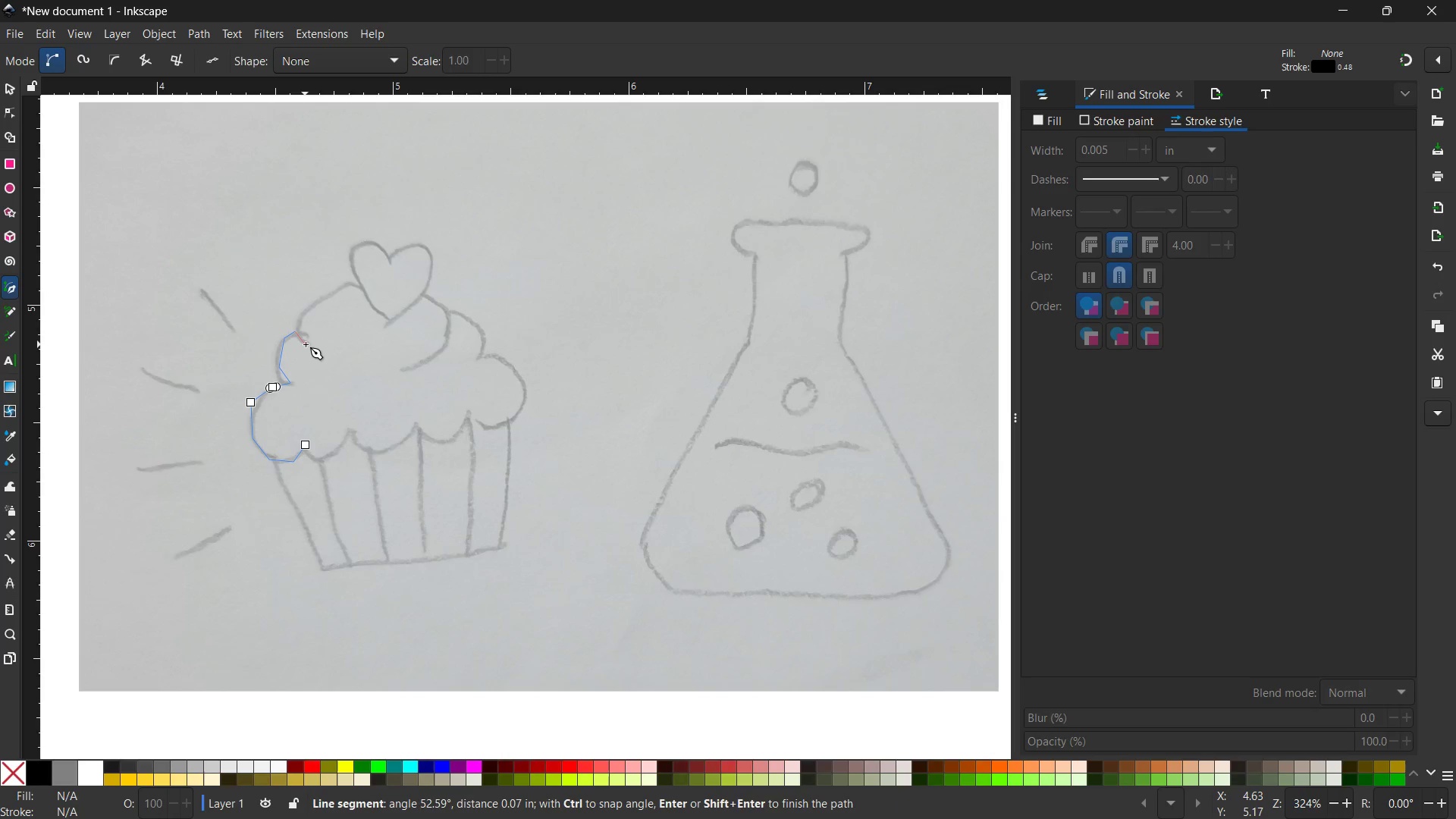 
left_click([306, 342])
 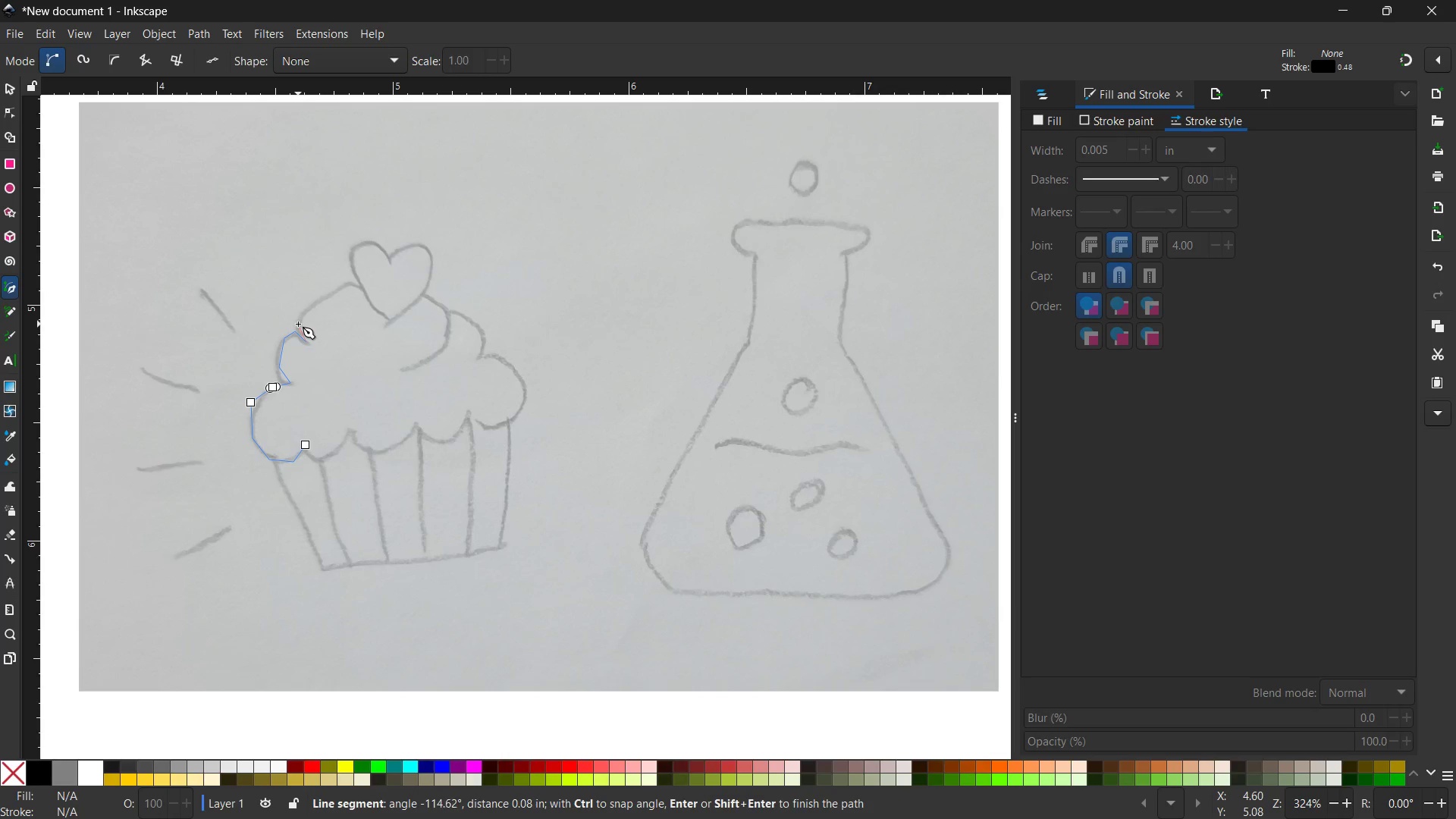 
double_click([298, 324])
 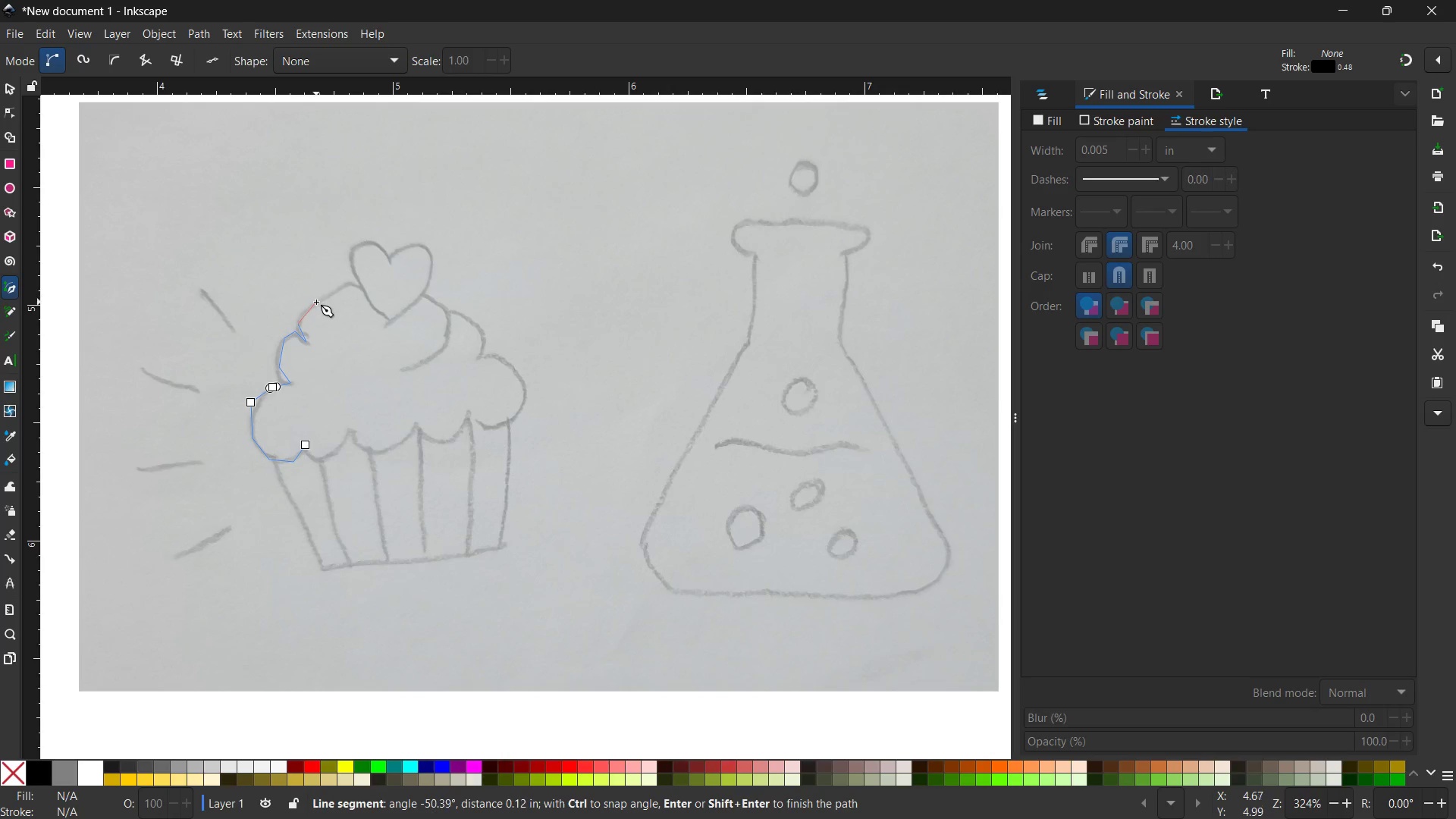 
left_click([316, 302])
 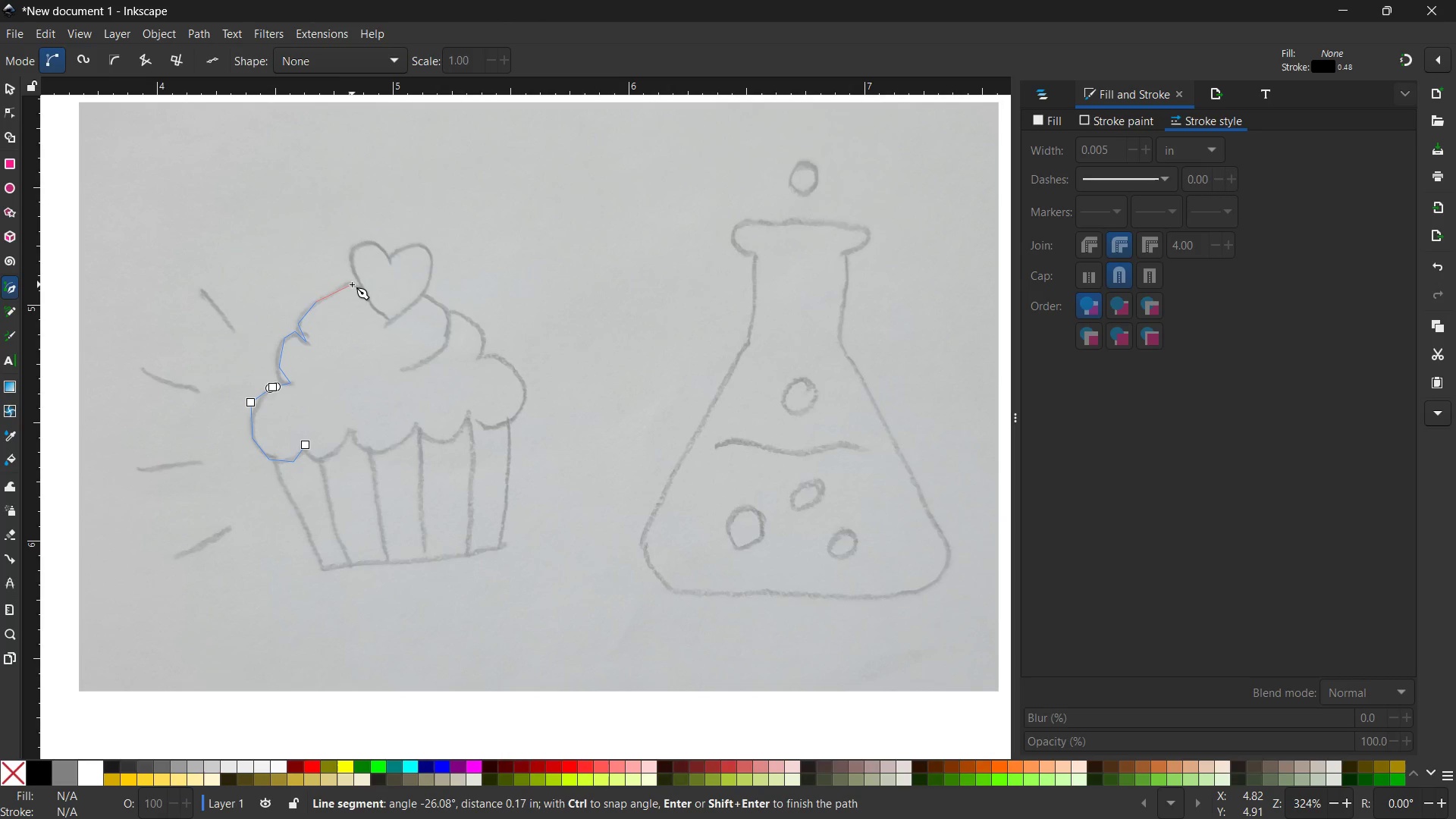 
left_click([352, 284])
 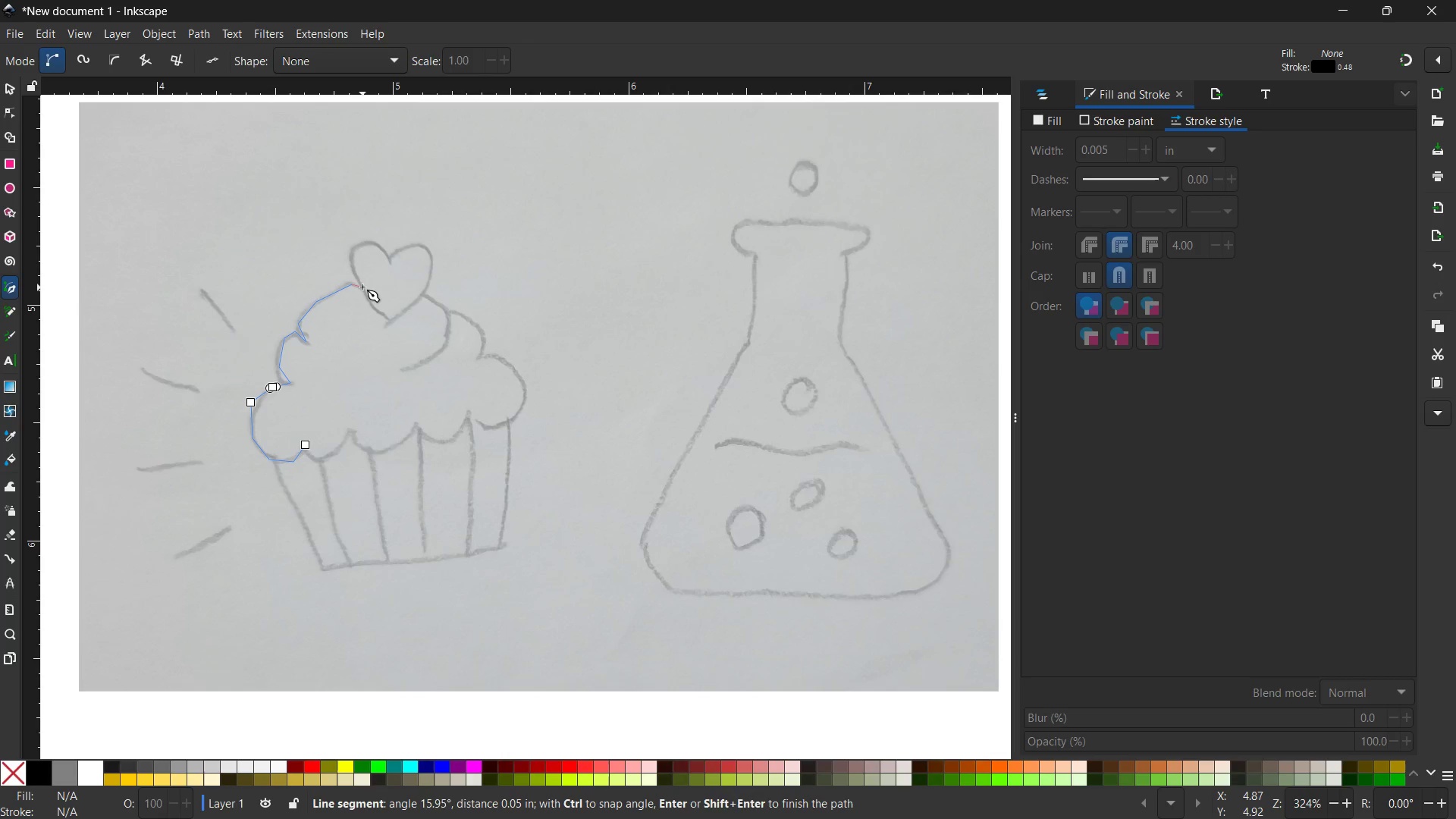 
left_click([362, 287])
 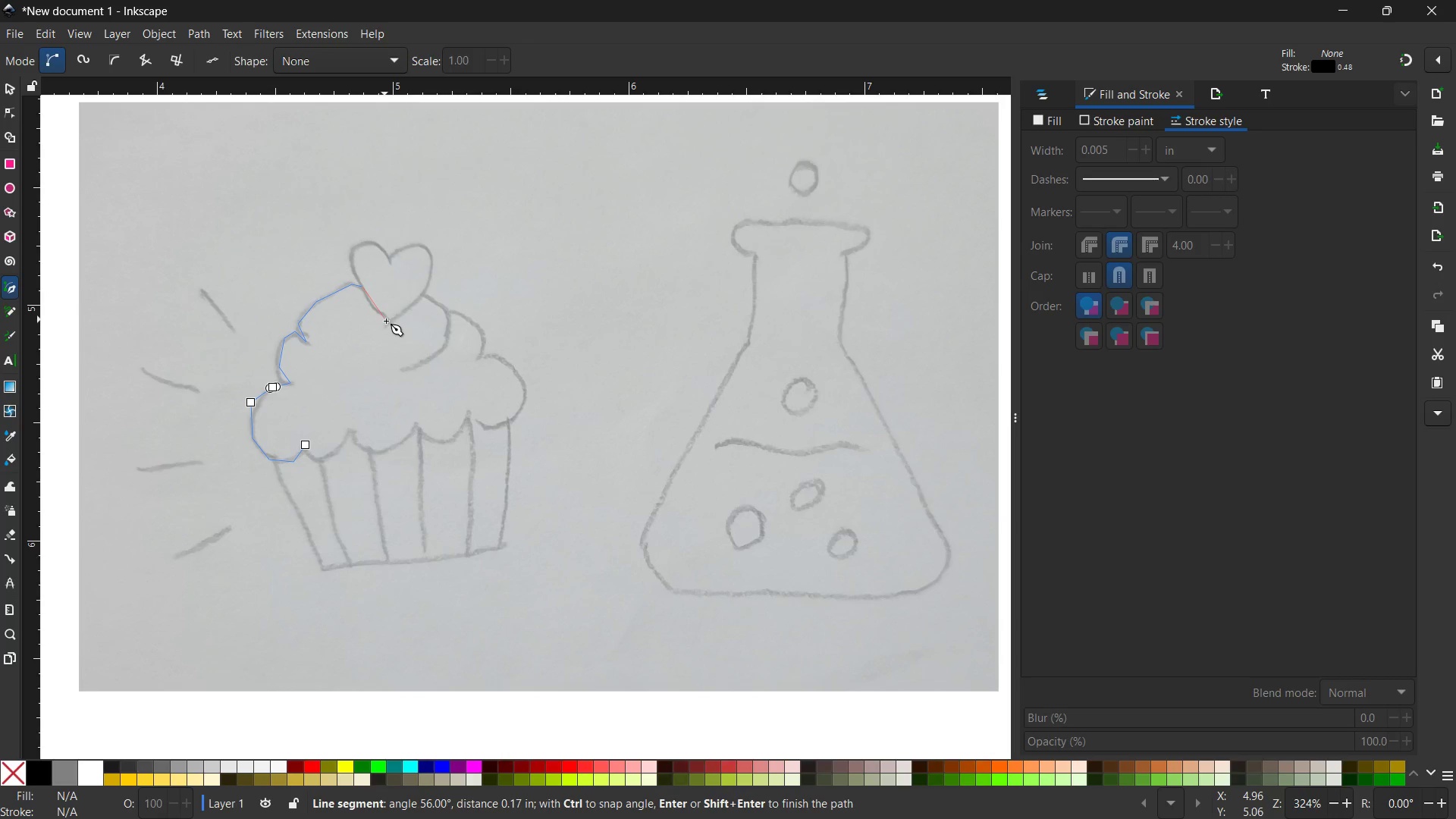 
left_click([386, 322])
 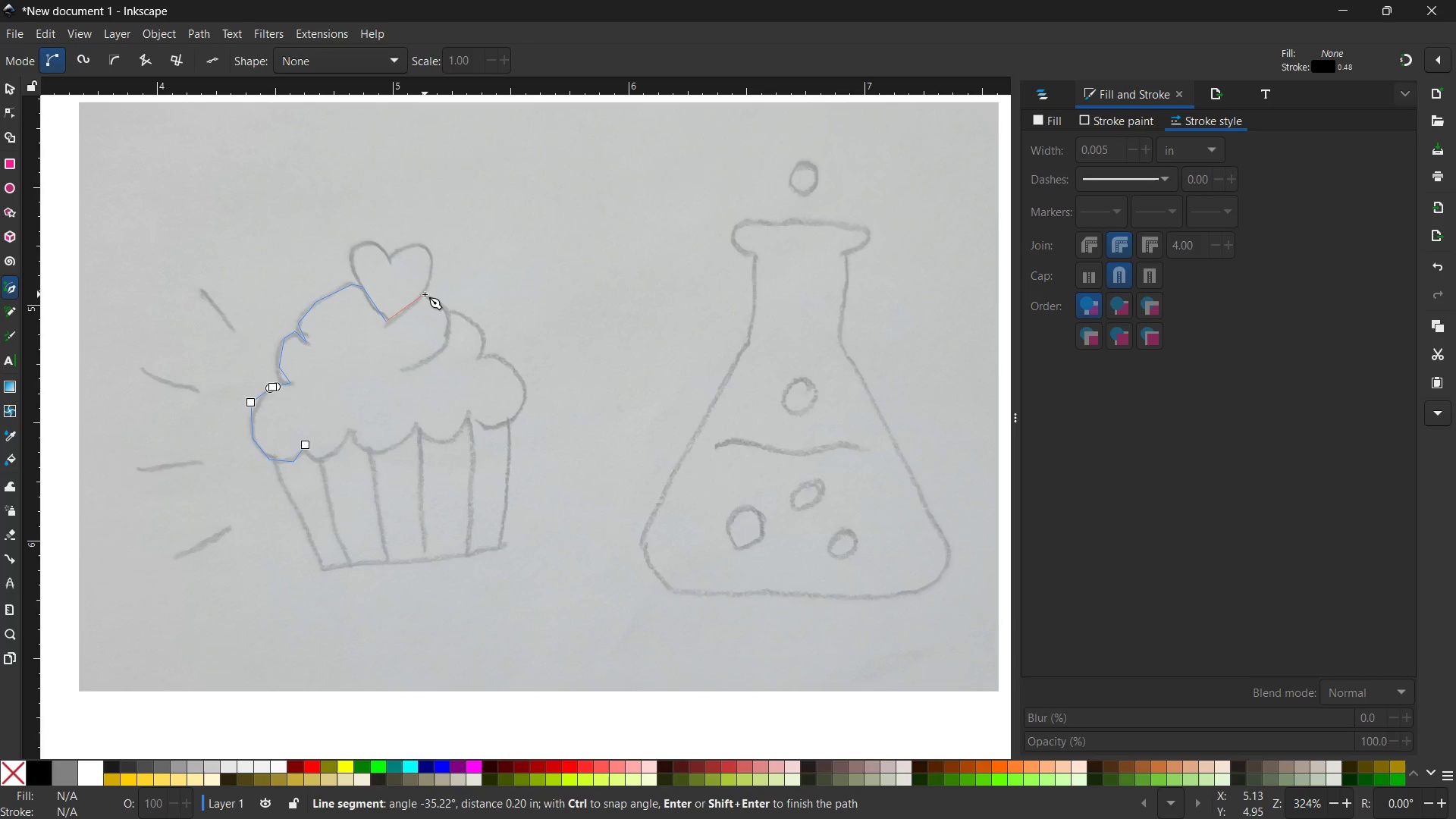 
left_click([425, 294])
 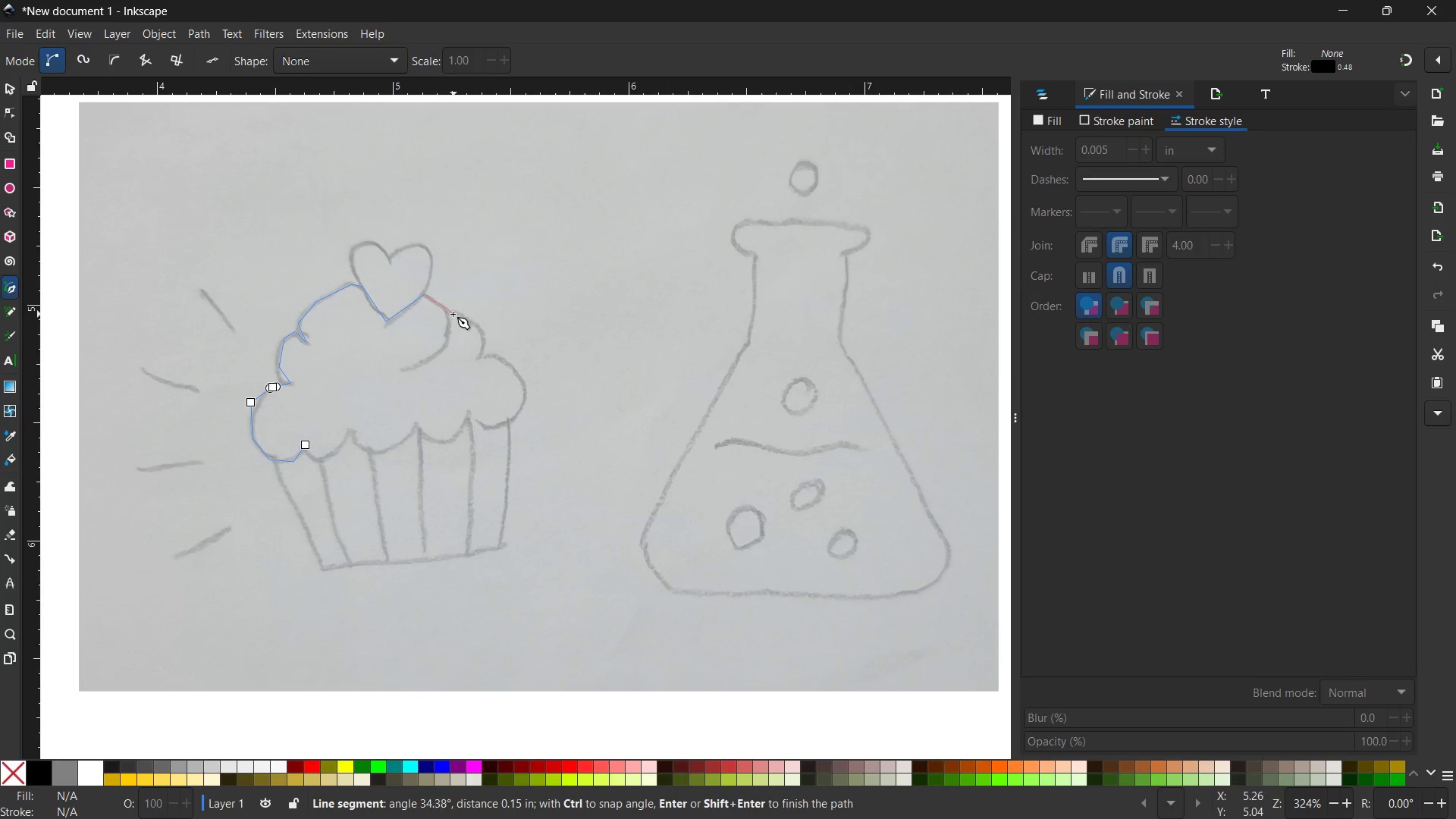 
left_click([445, 314])
 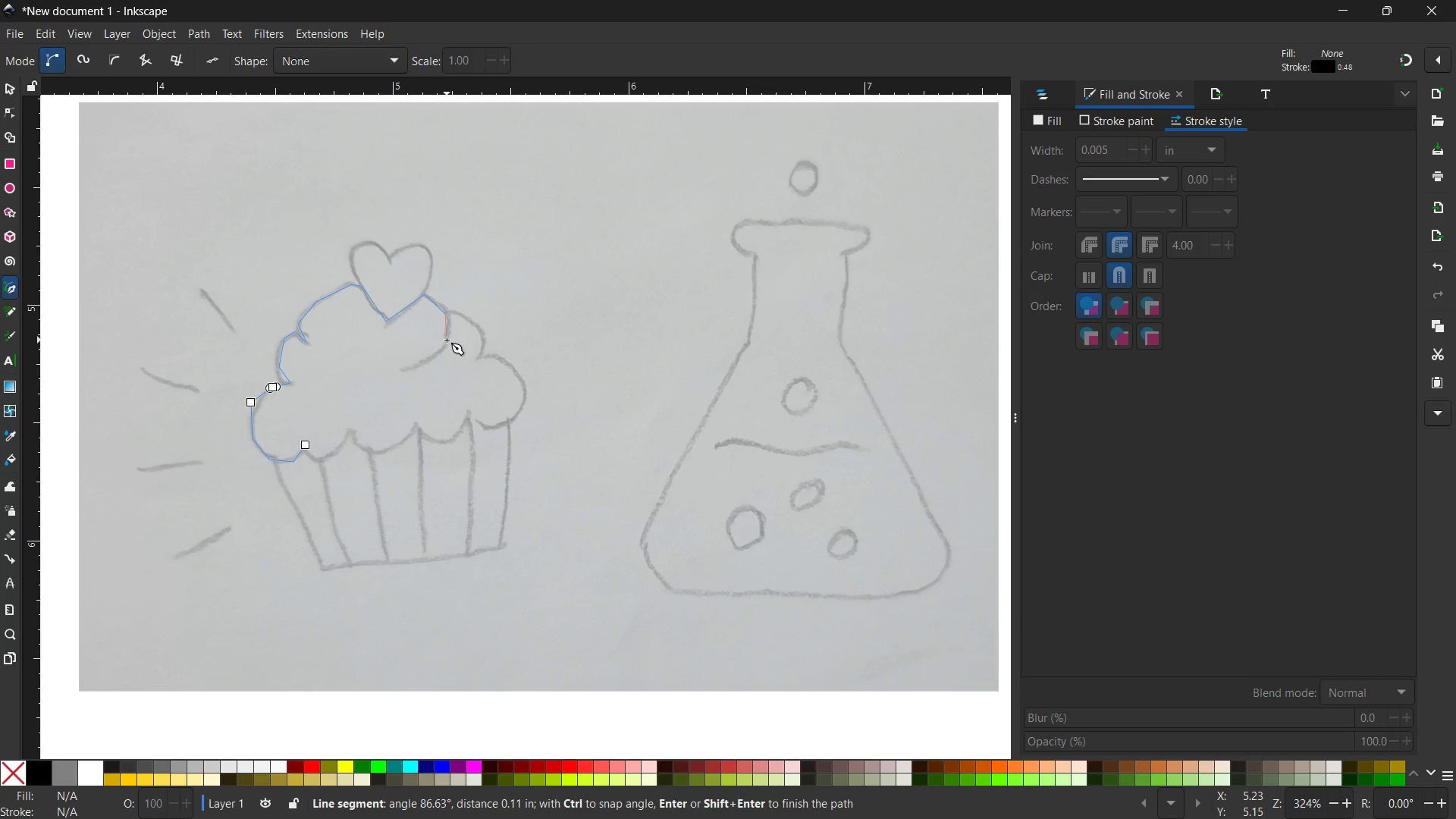 
double_click([447, 340])
 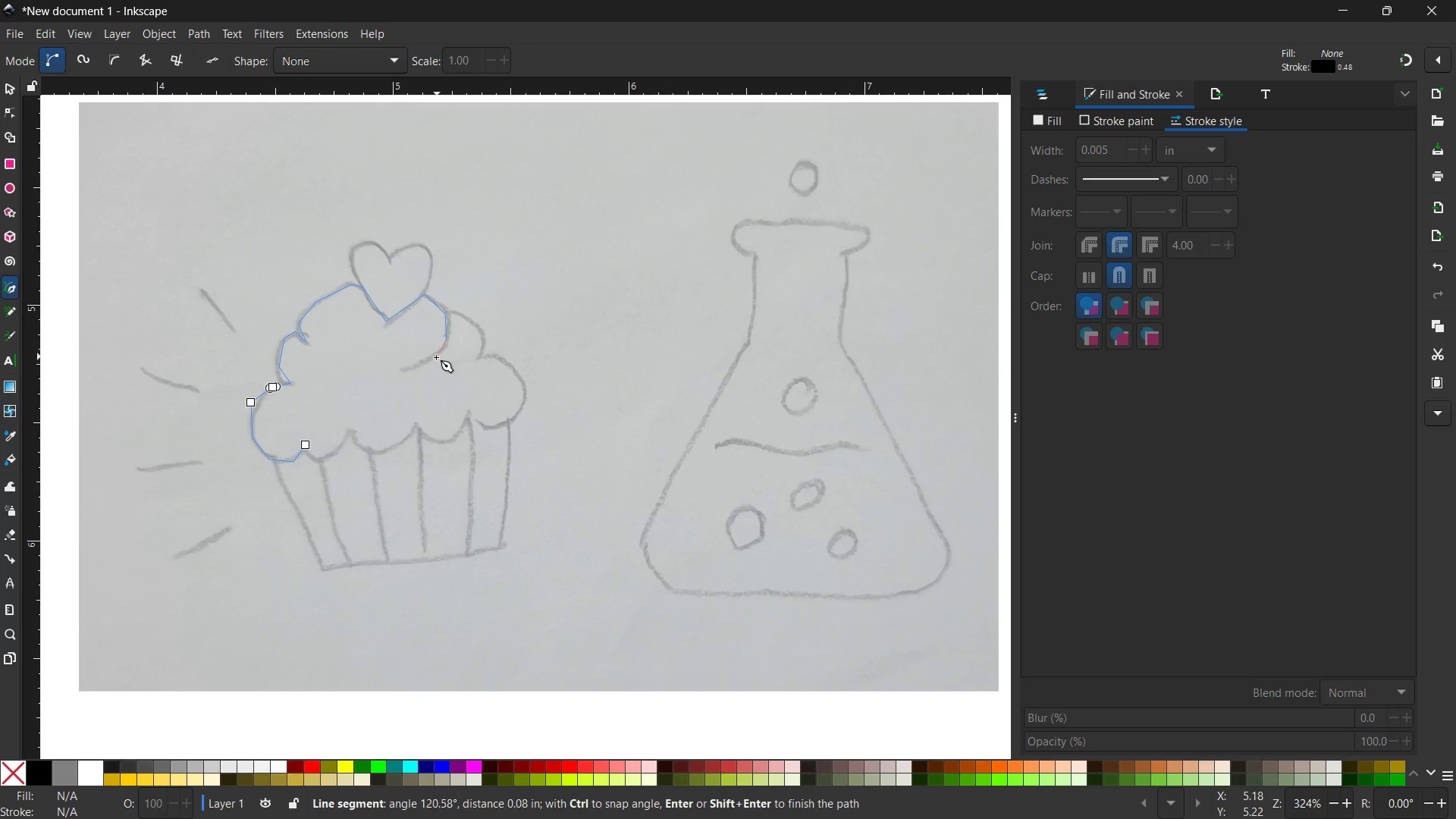 
triple_click([436, 357])
 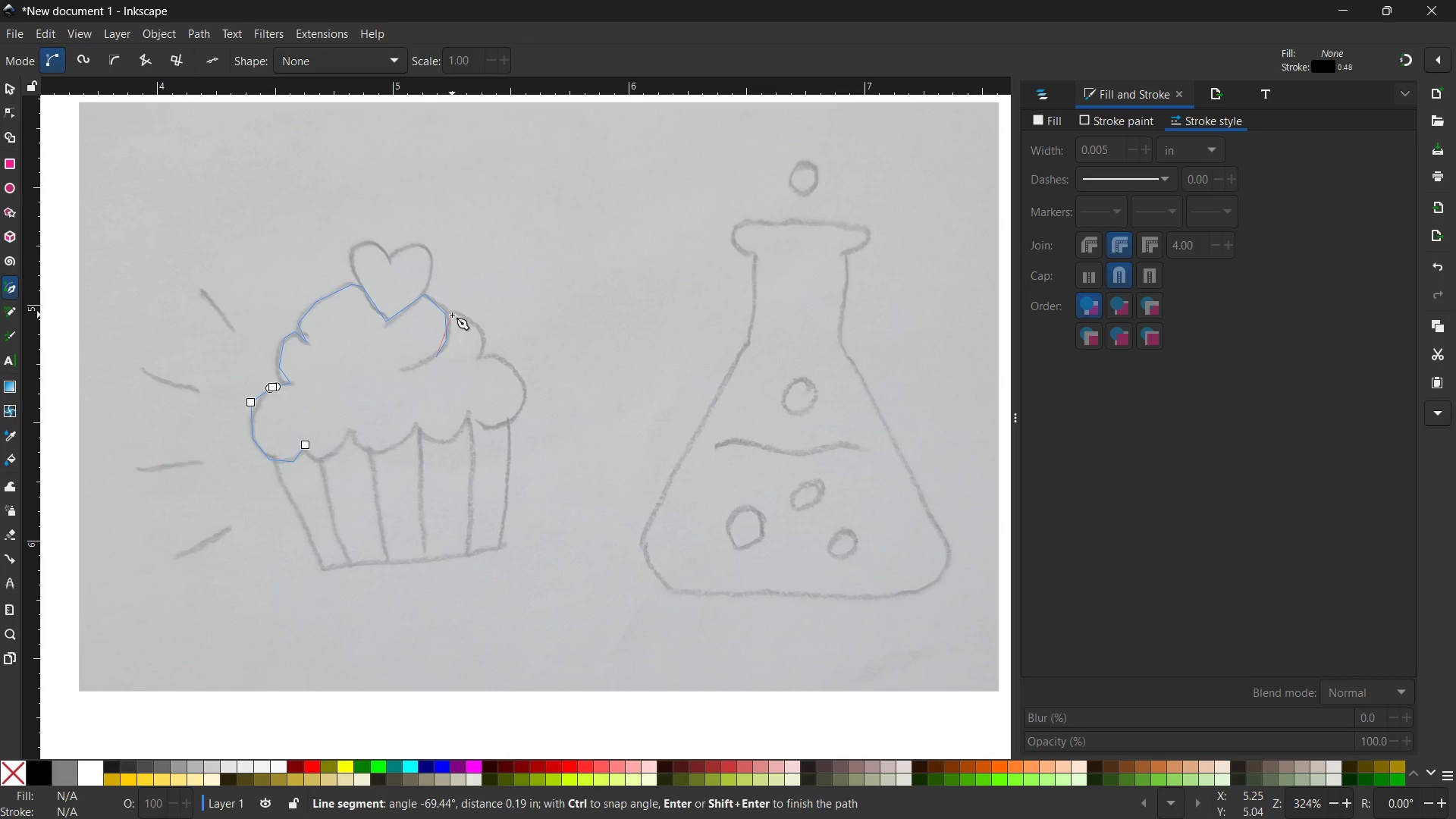 
left_click([452, 312])
 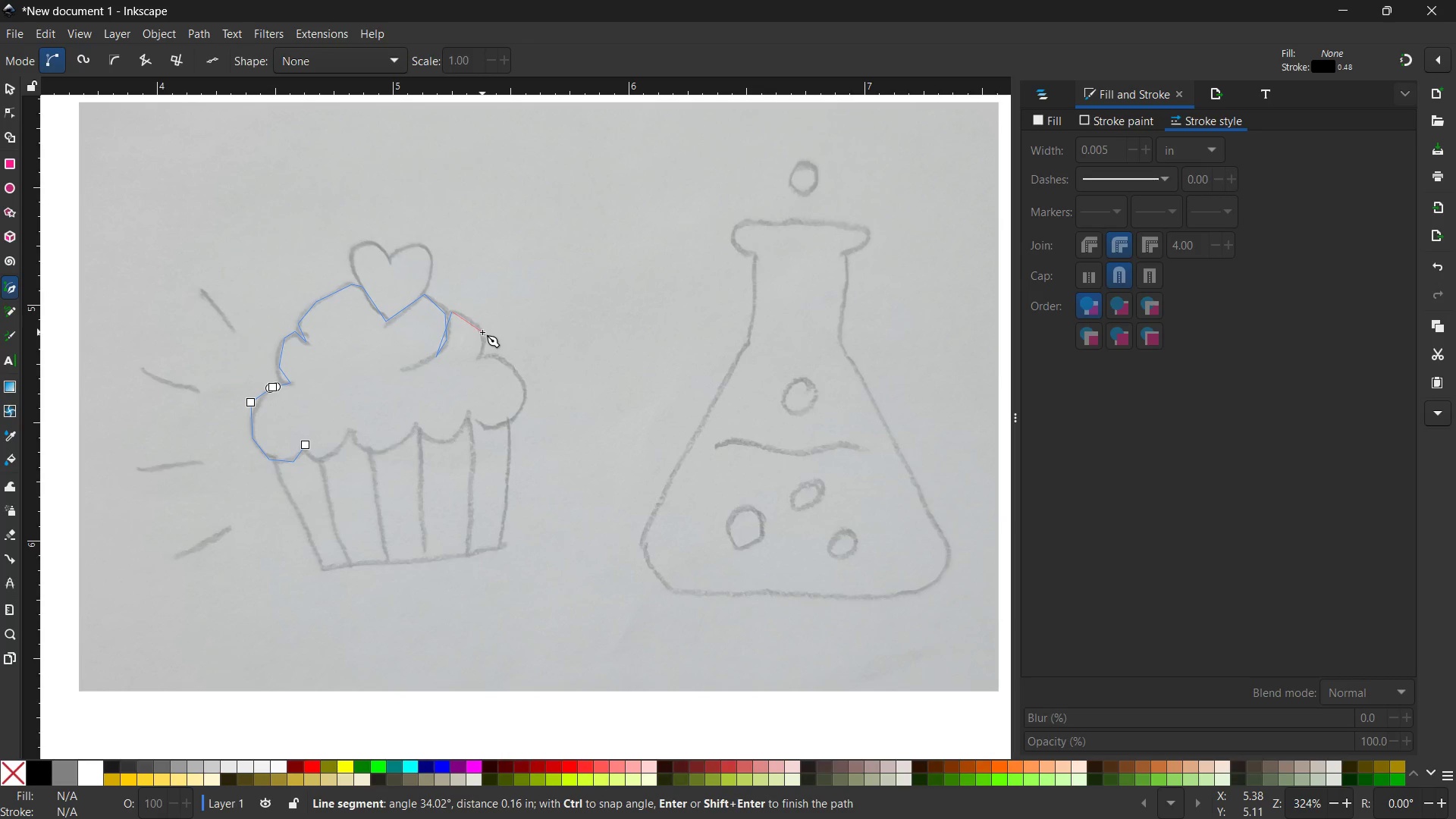 
left_click([482, 332])
 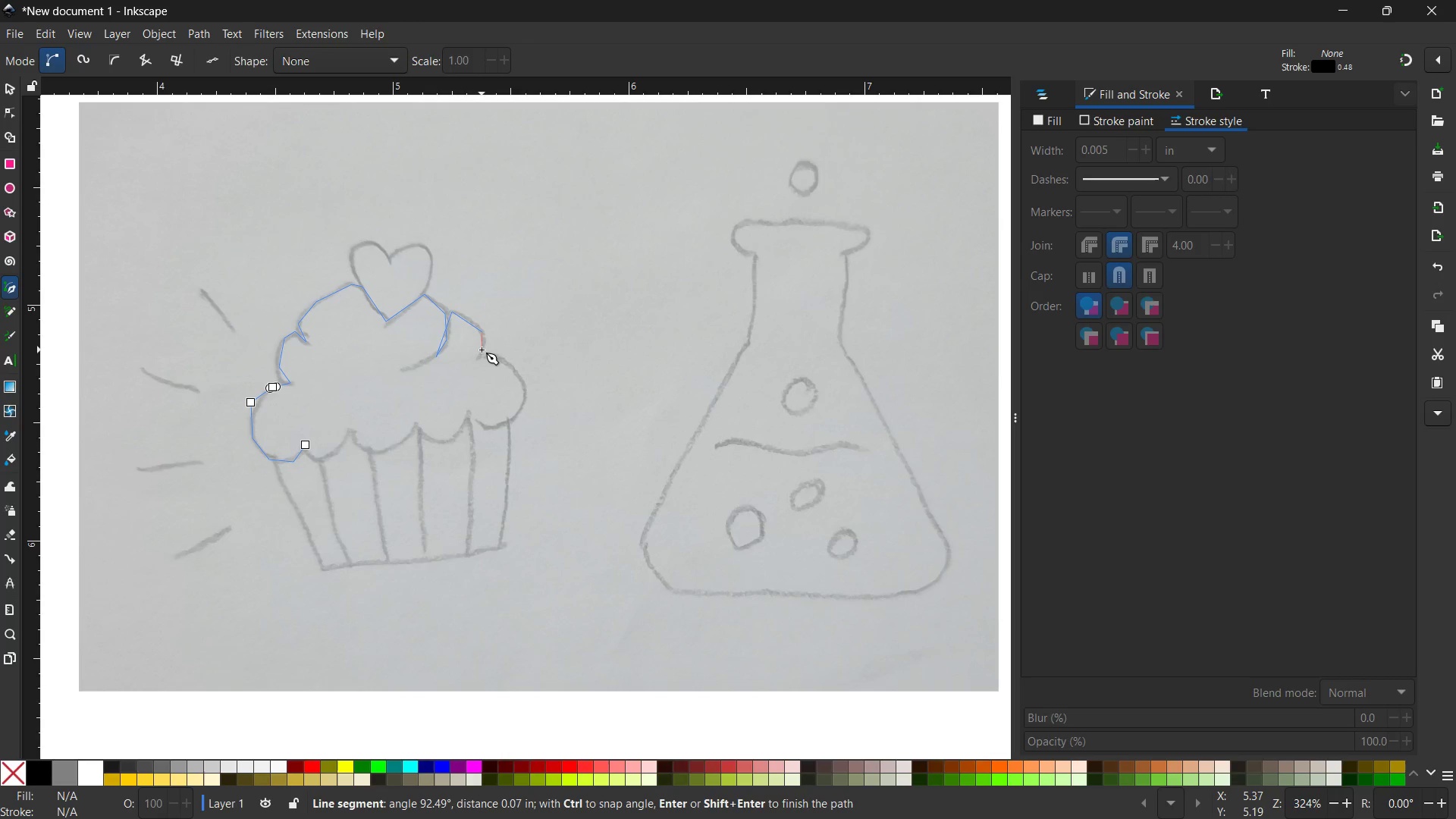 
double_click([482, 350])
 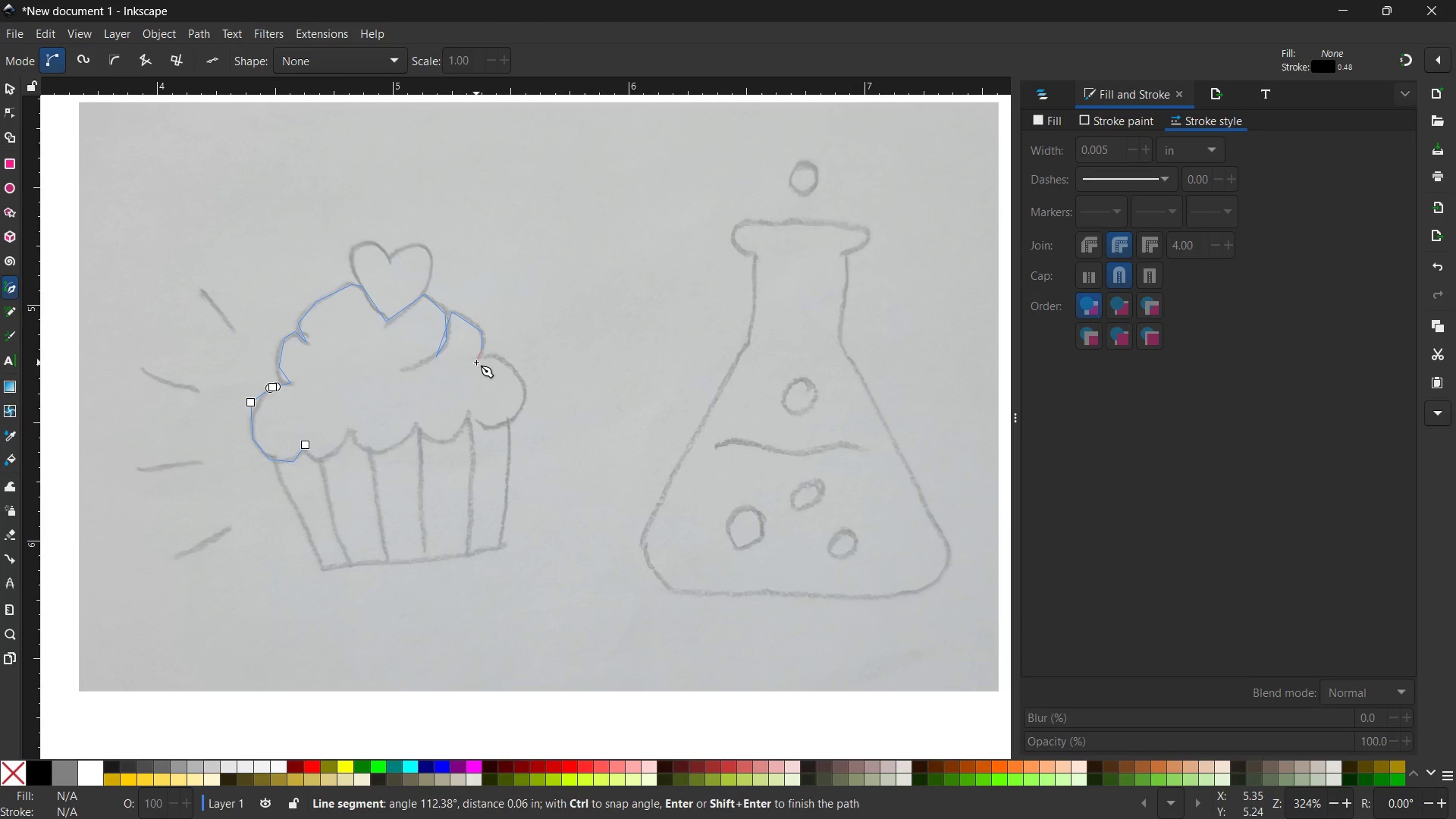 
triple_click([476, 362])
 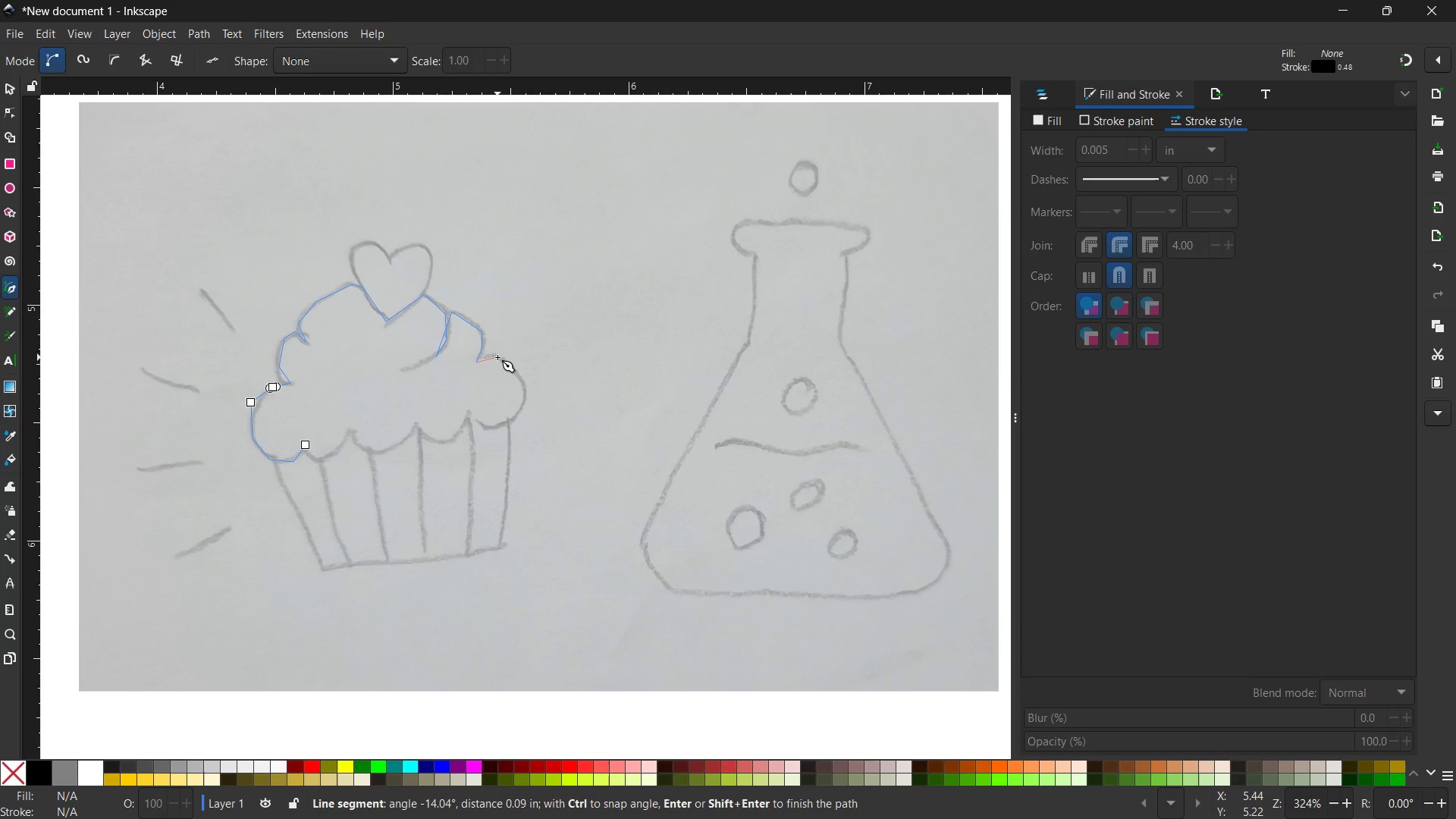 
left_click([497, 356])
 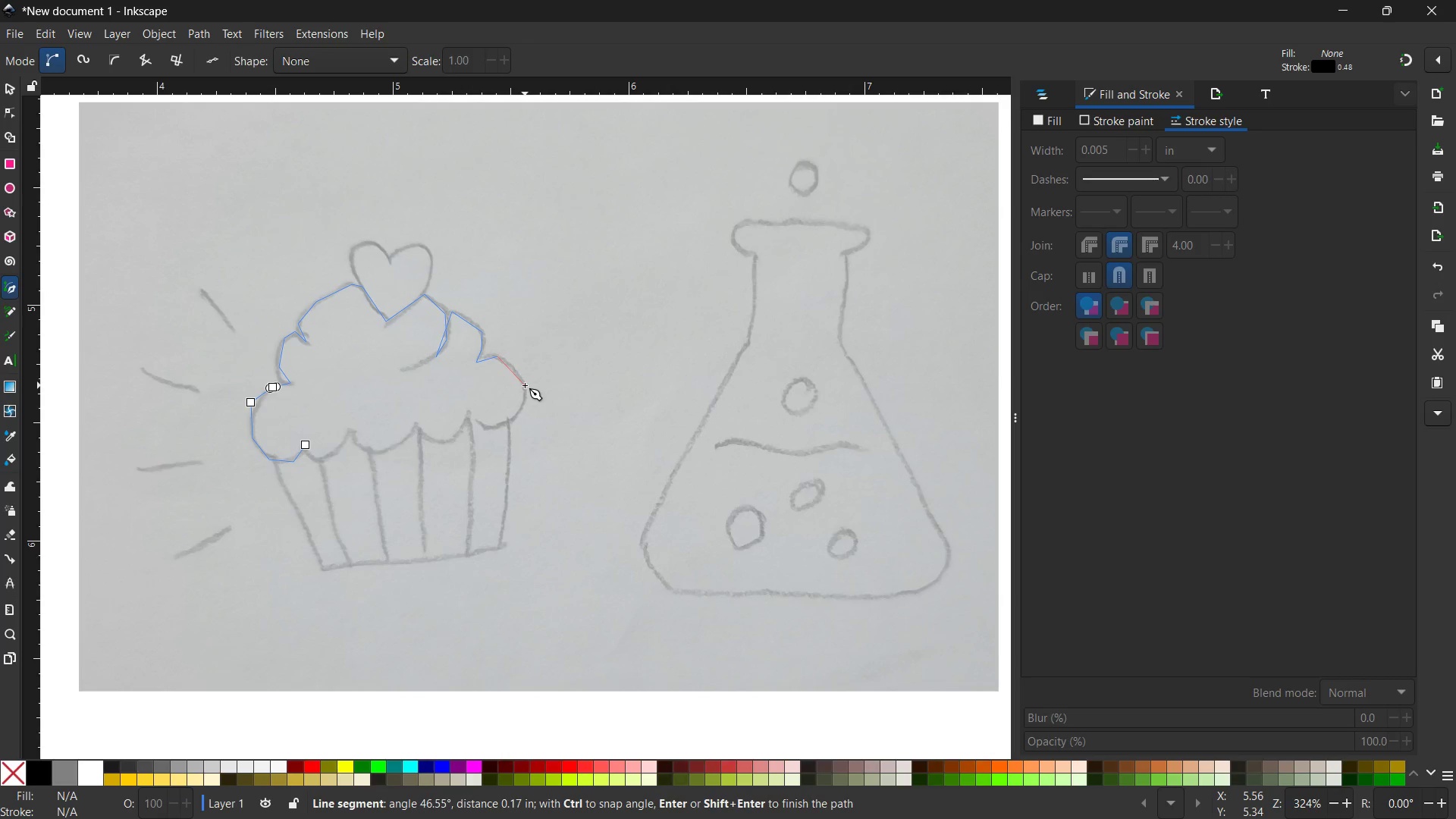 
left_click([525, 384])
 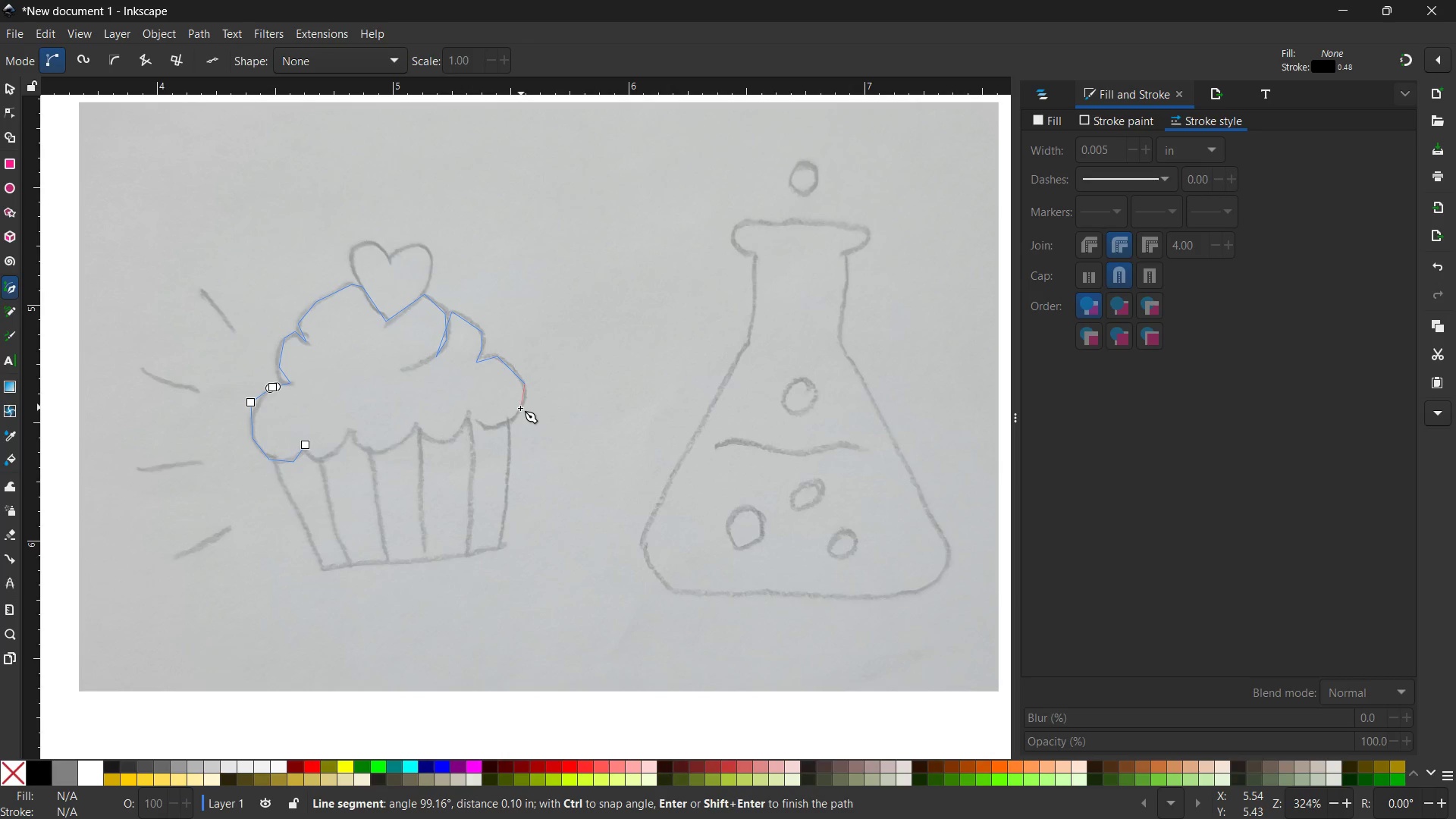 
left_click([520, 408])
 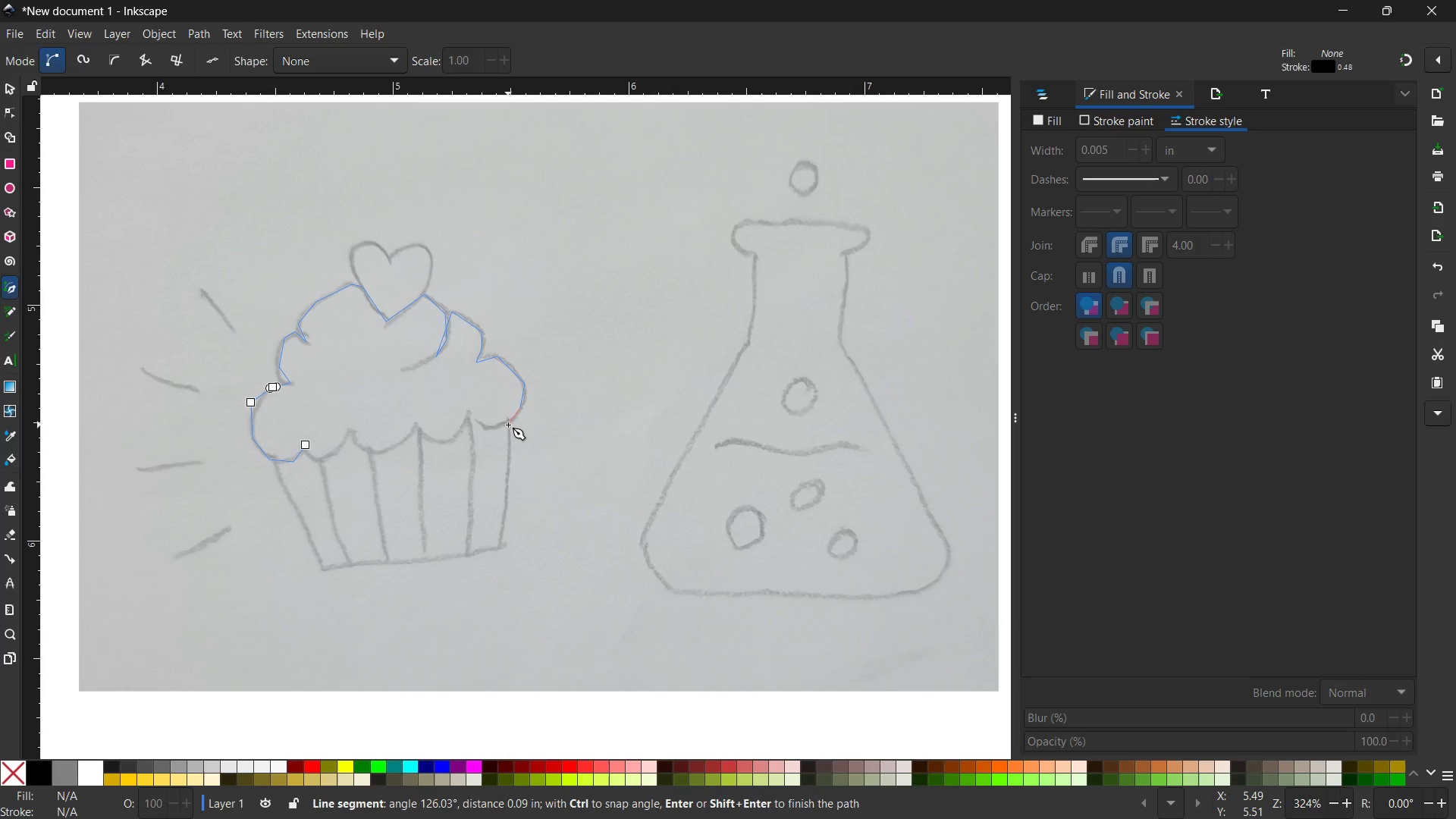 
double_click([508, 425])
 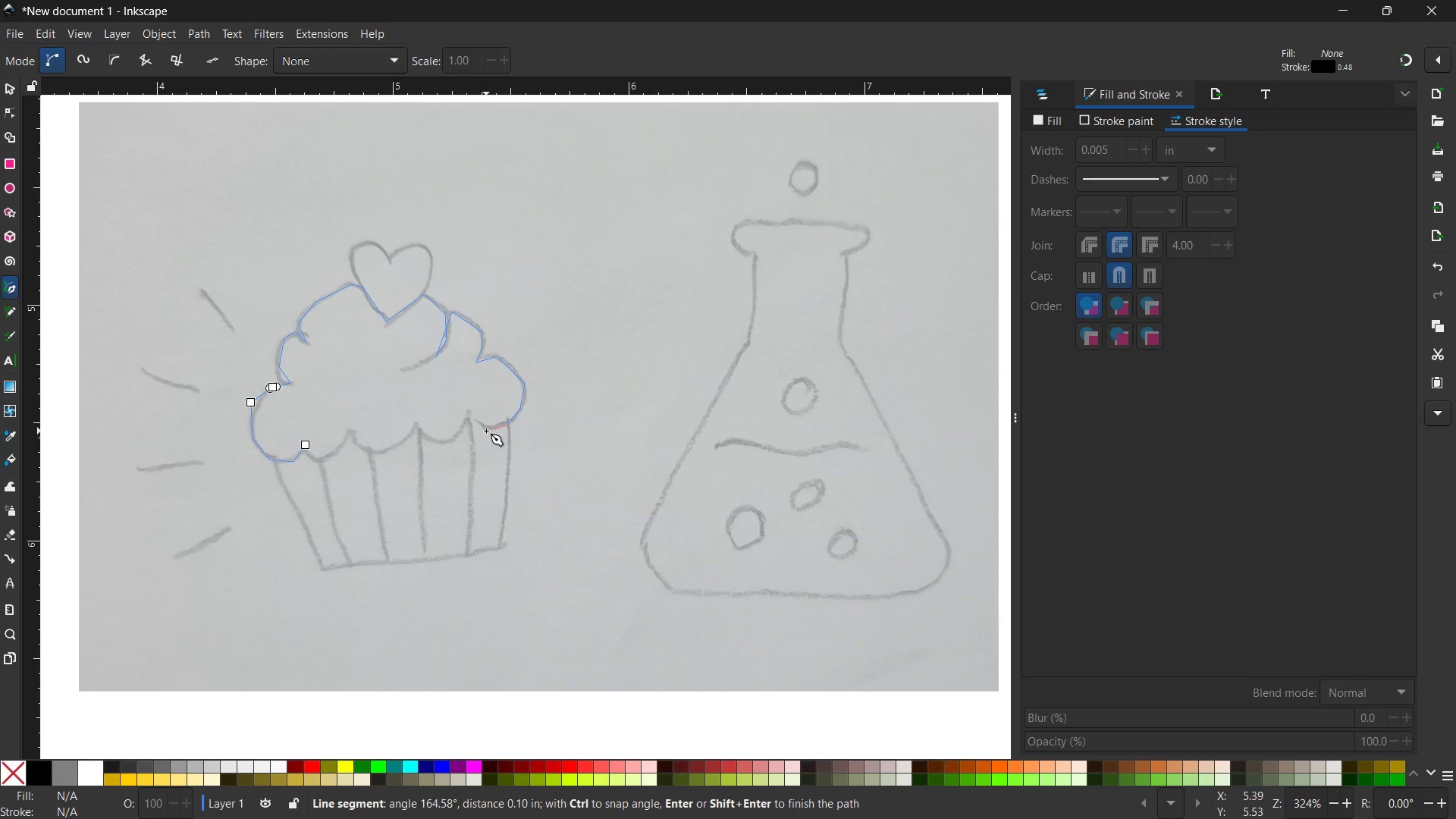 
left_click([486, 431])
 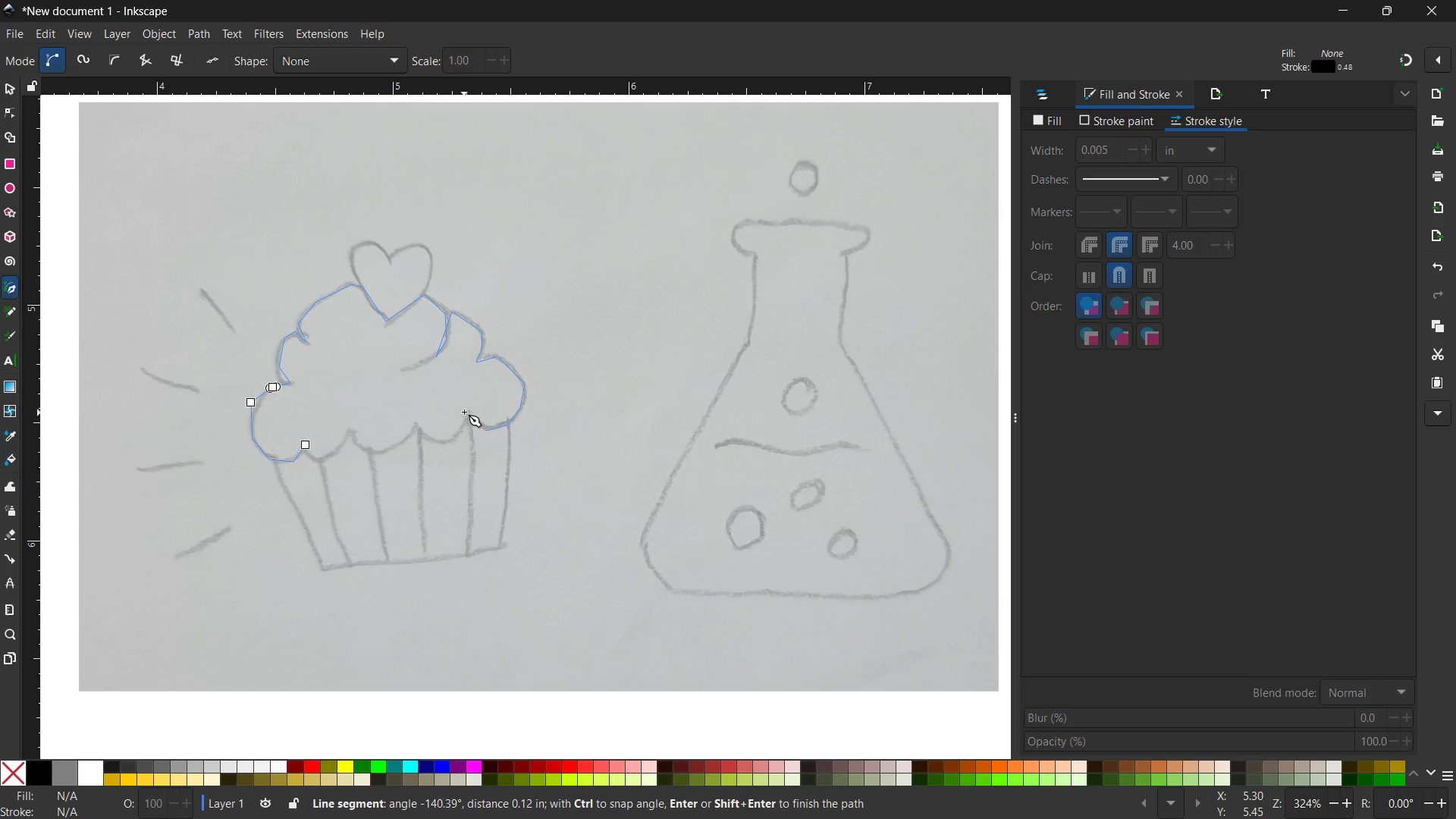 
left_click([463, 412])
 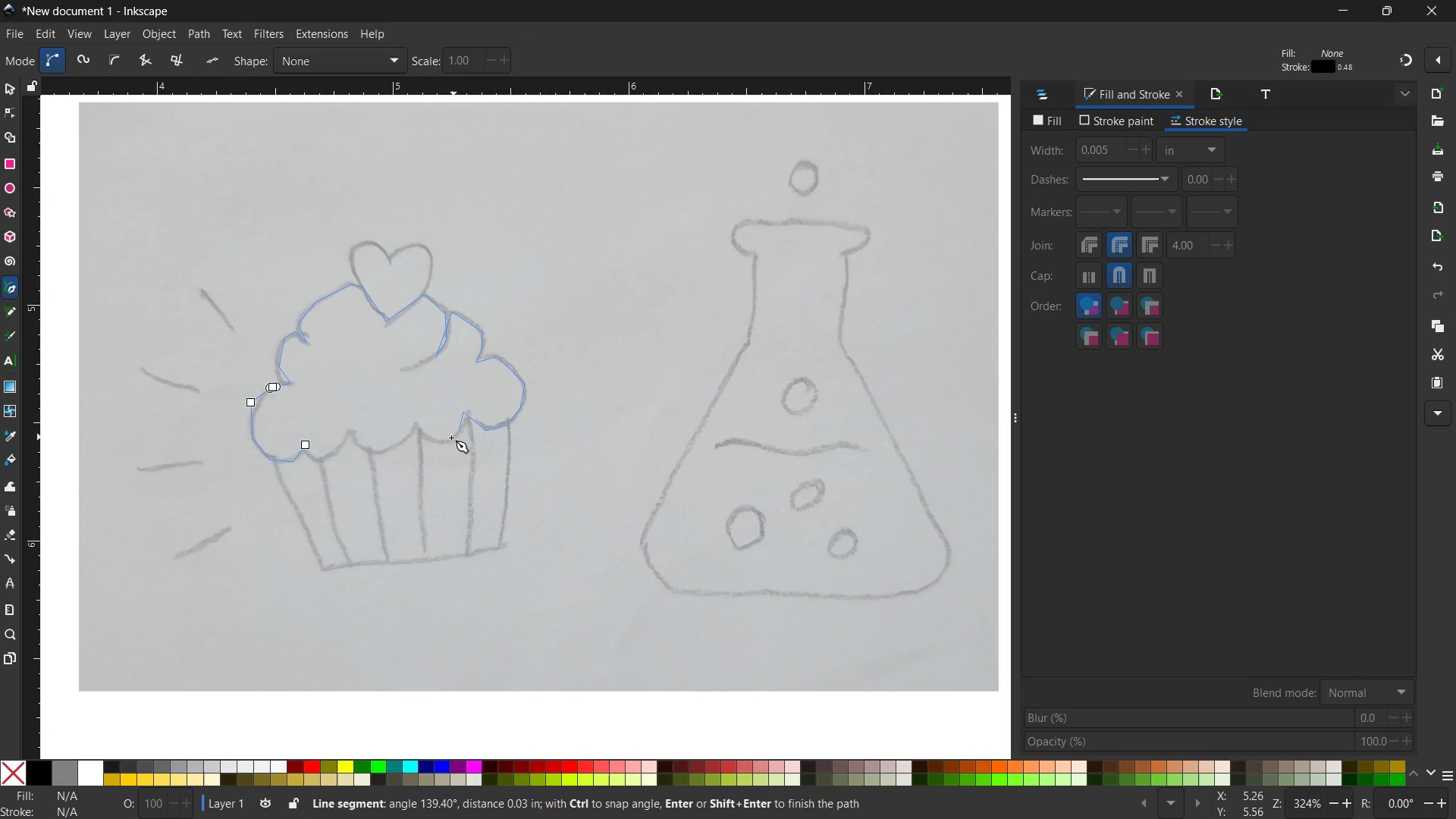 
double_click([444, 441])
 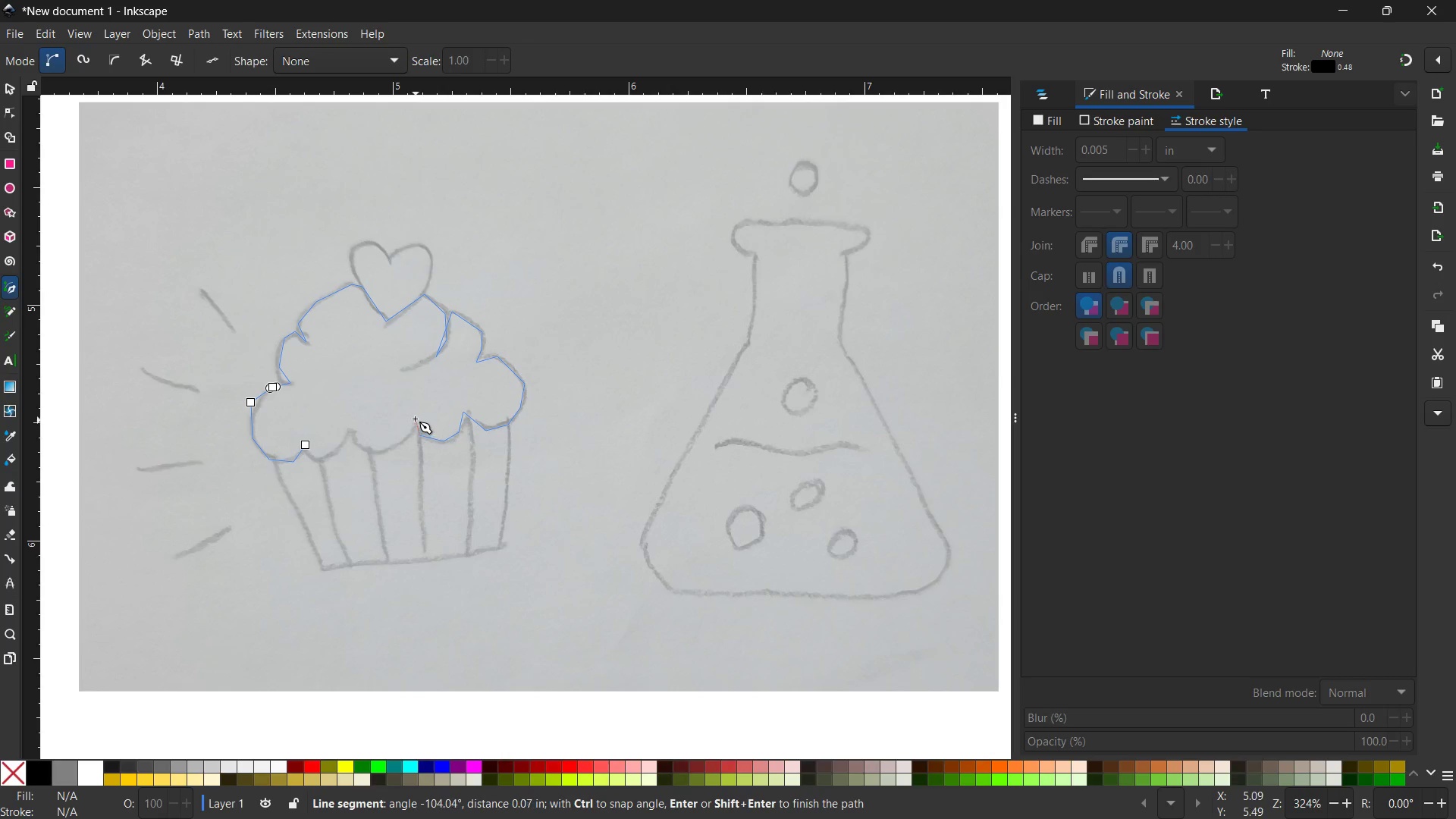 
double_click([413, 418])
 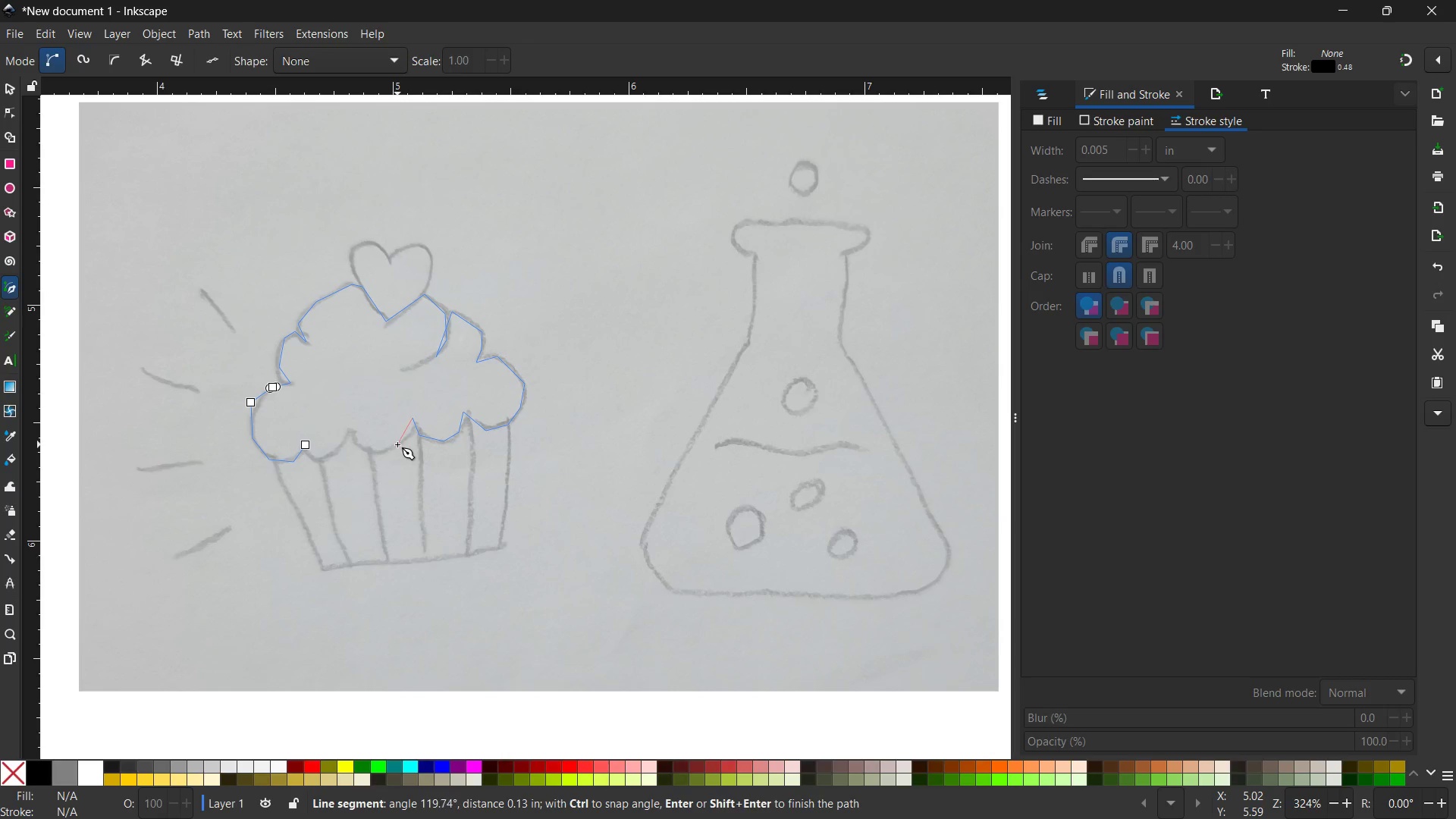 
left_click([397, 444])
 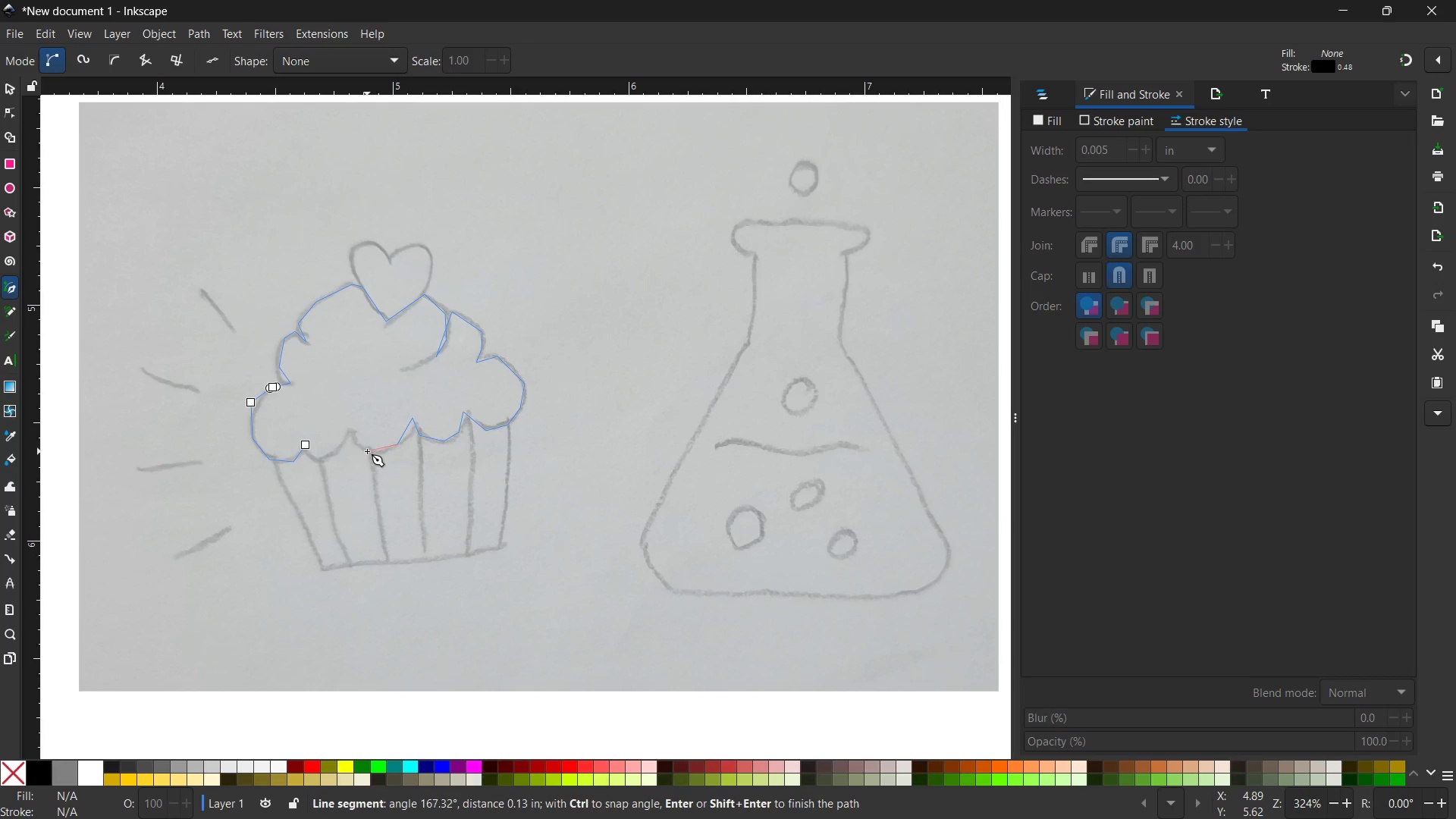 
left_click([367, 451])
 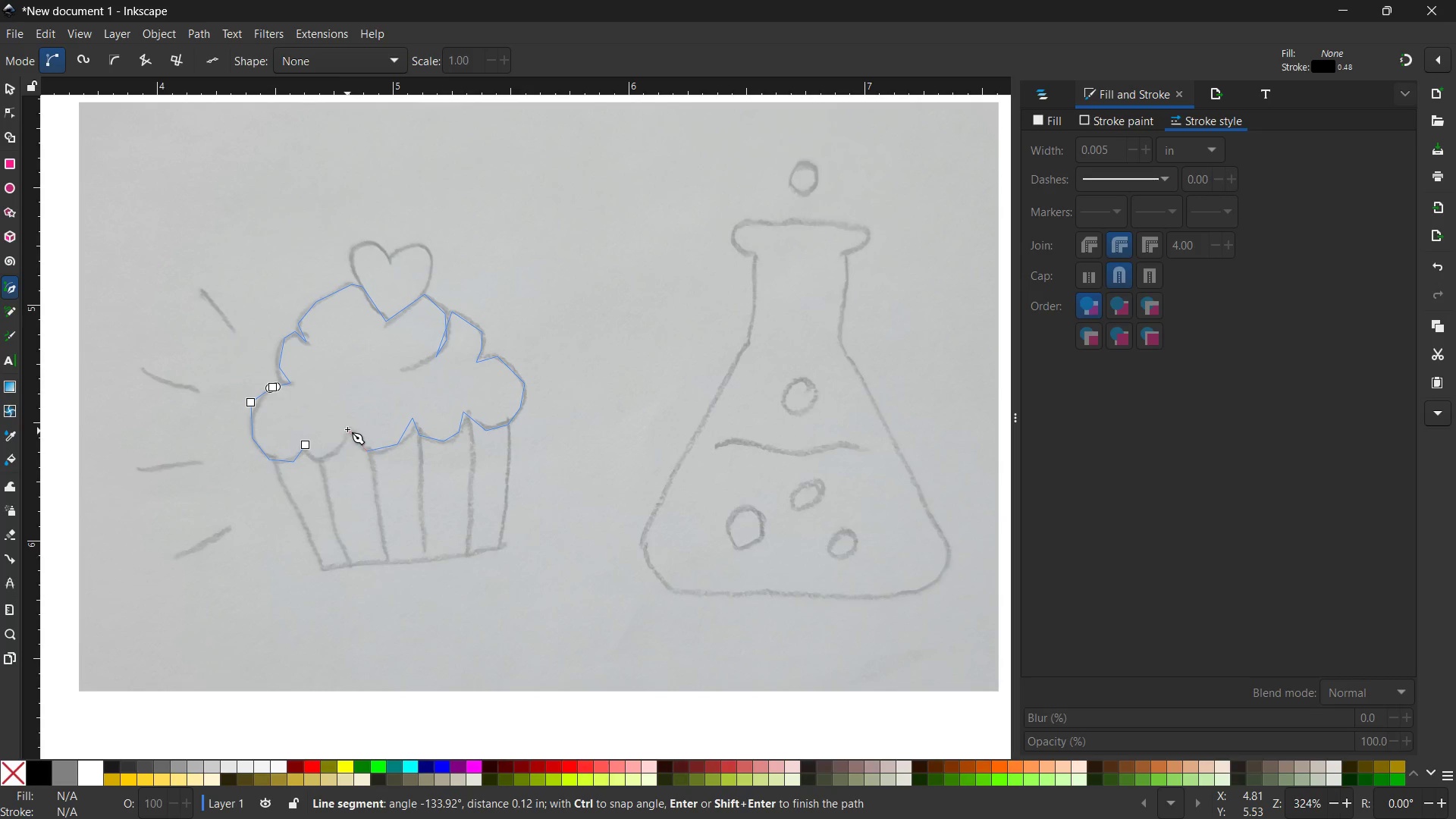 
left_click([351, 423])
 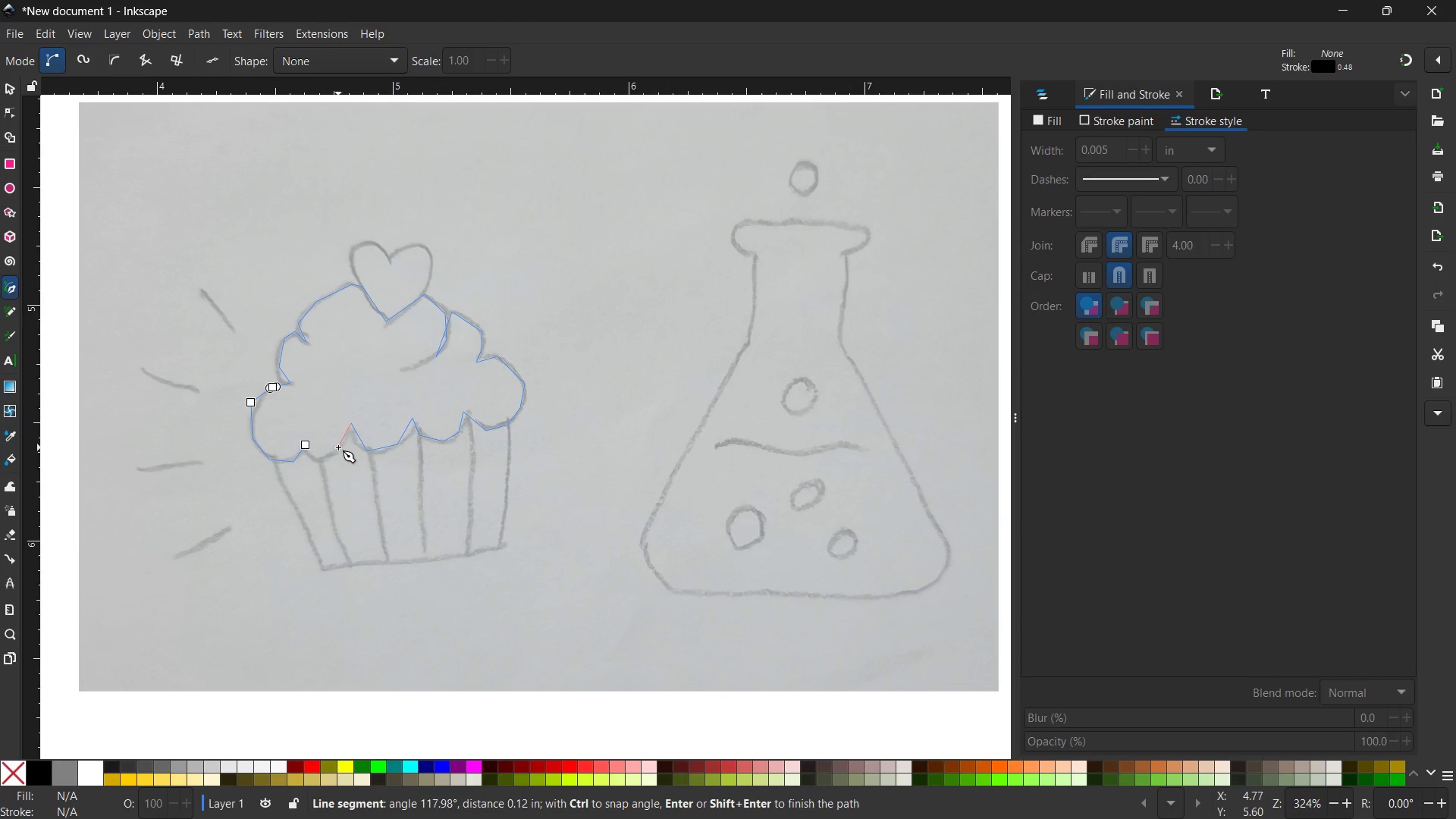 
left_click([338, 447])
 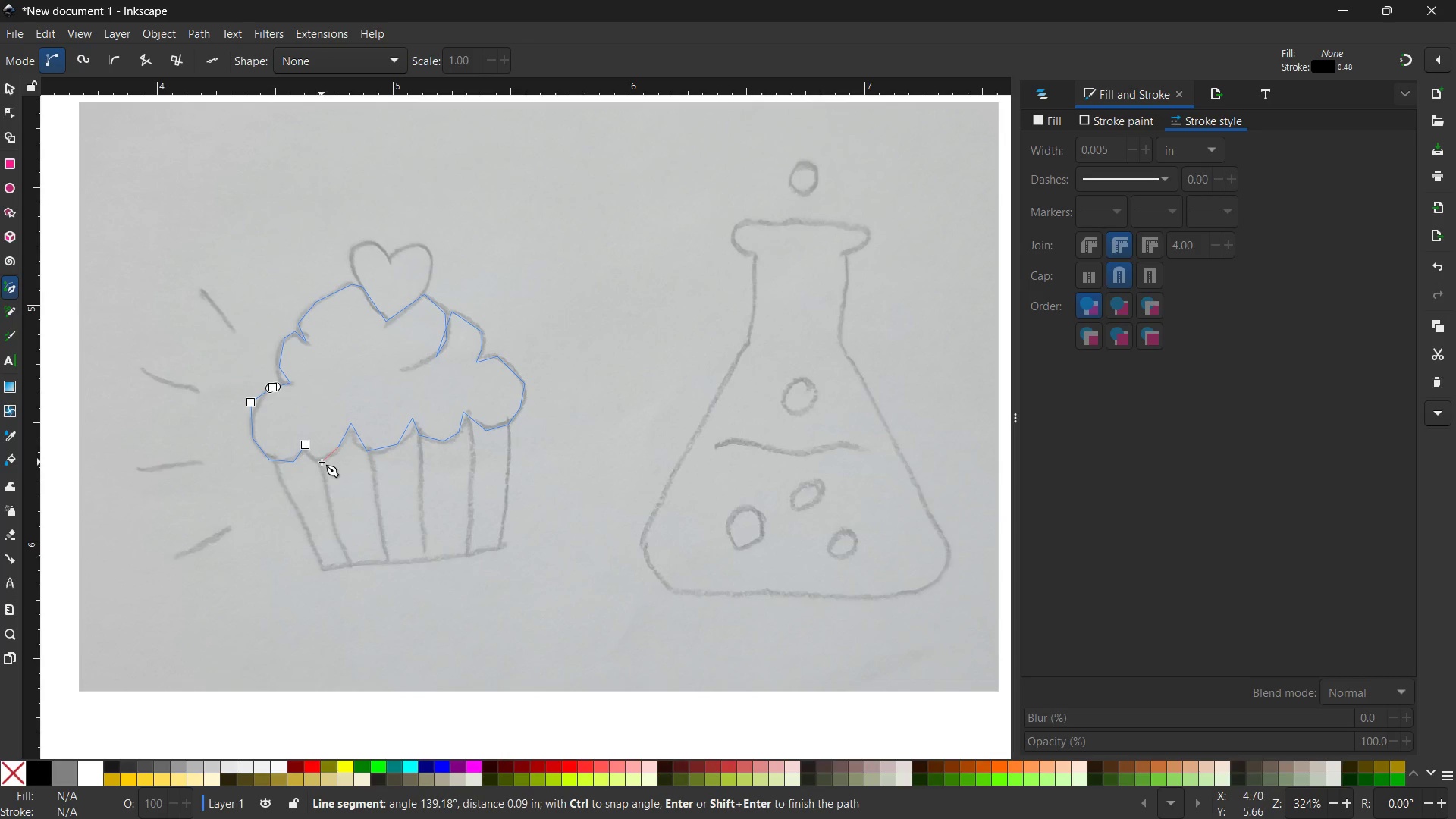 
double_click([322, 462])
 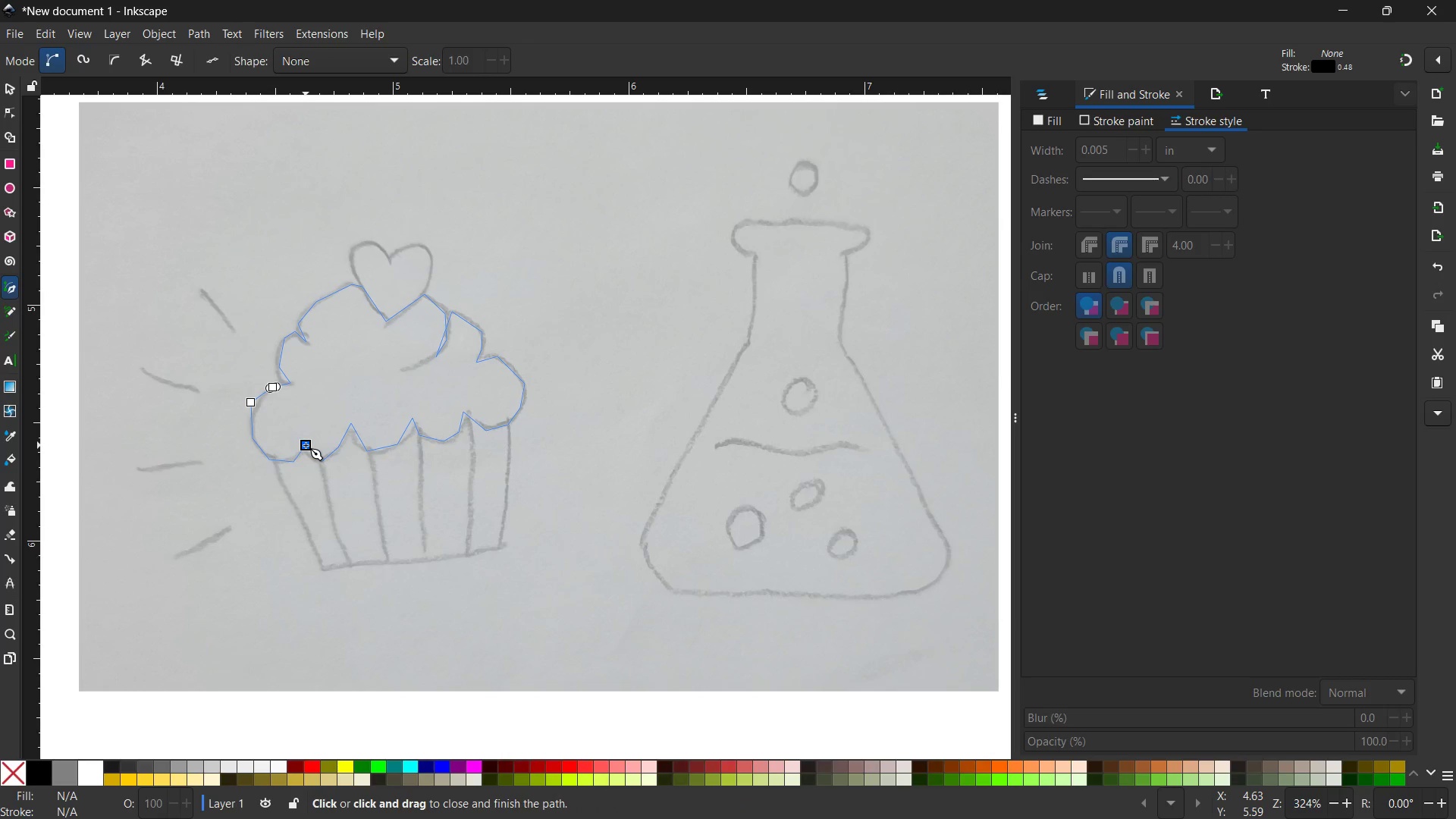 
left_click([306, 445])
 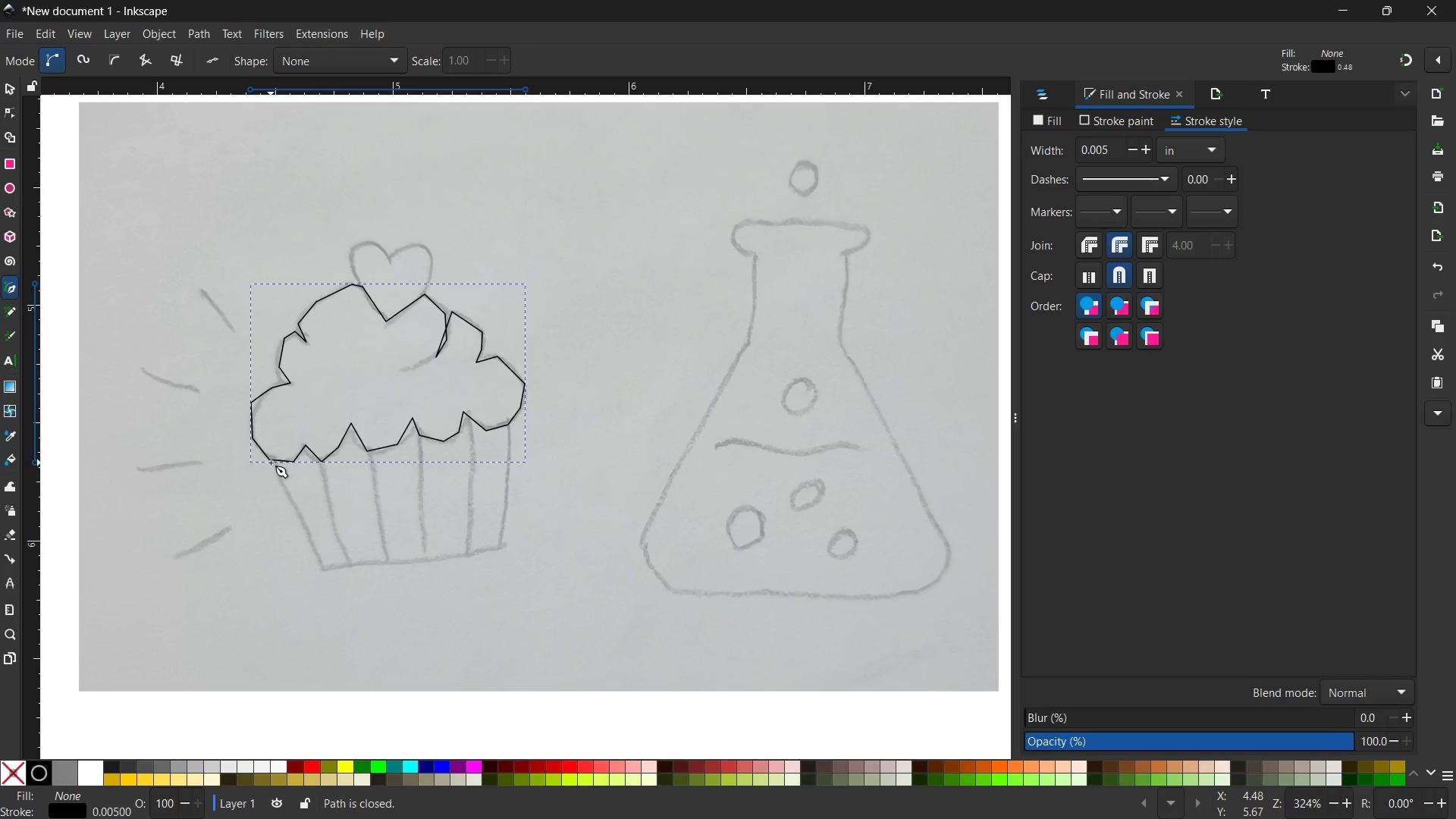 
left_click([271, 460])
 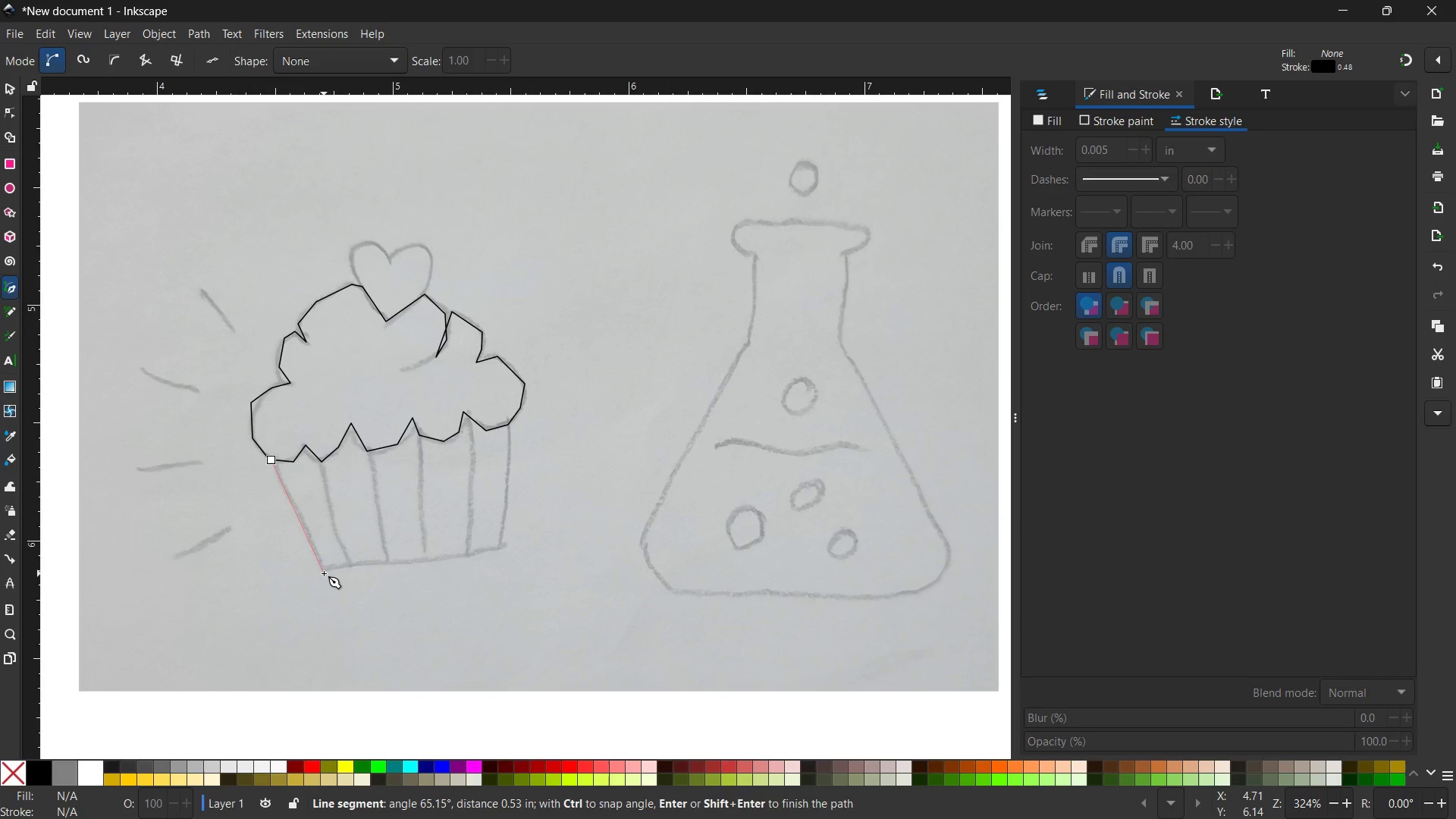 
left_click([323, 570])
 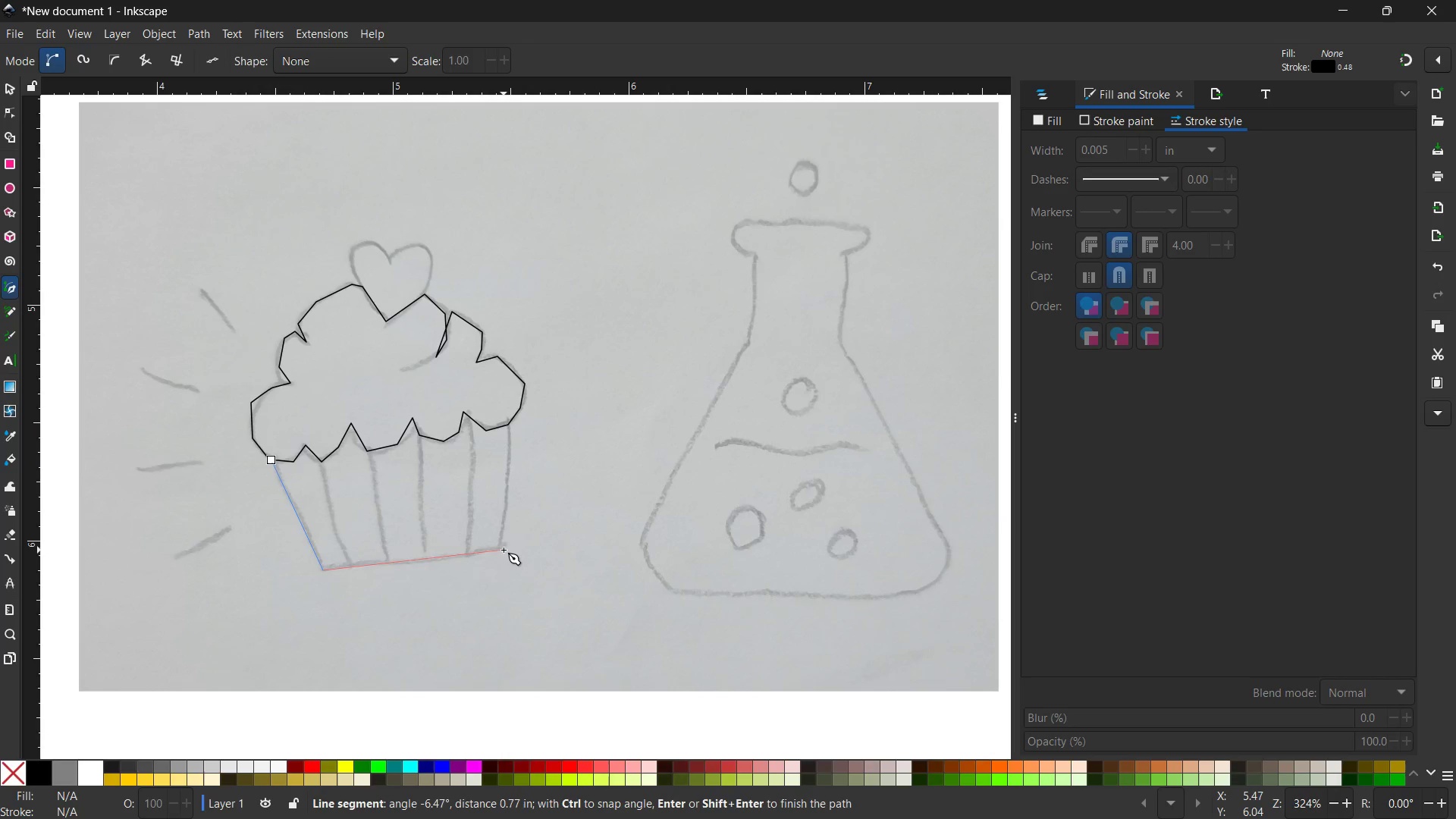 
left_click([499, 550])
 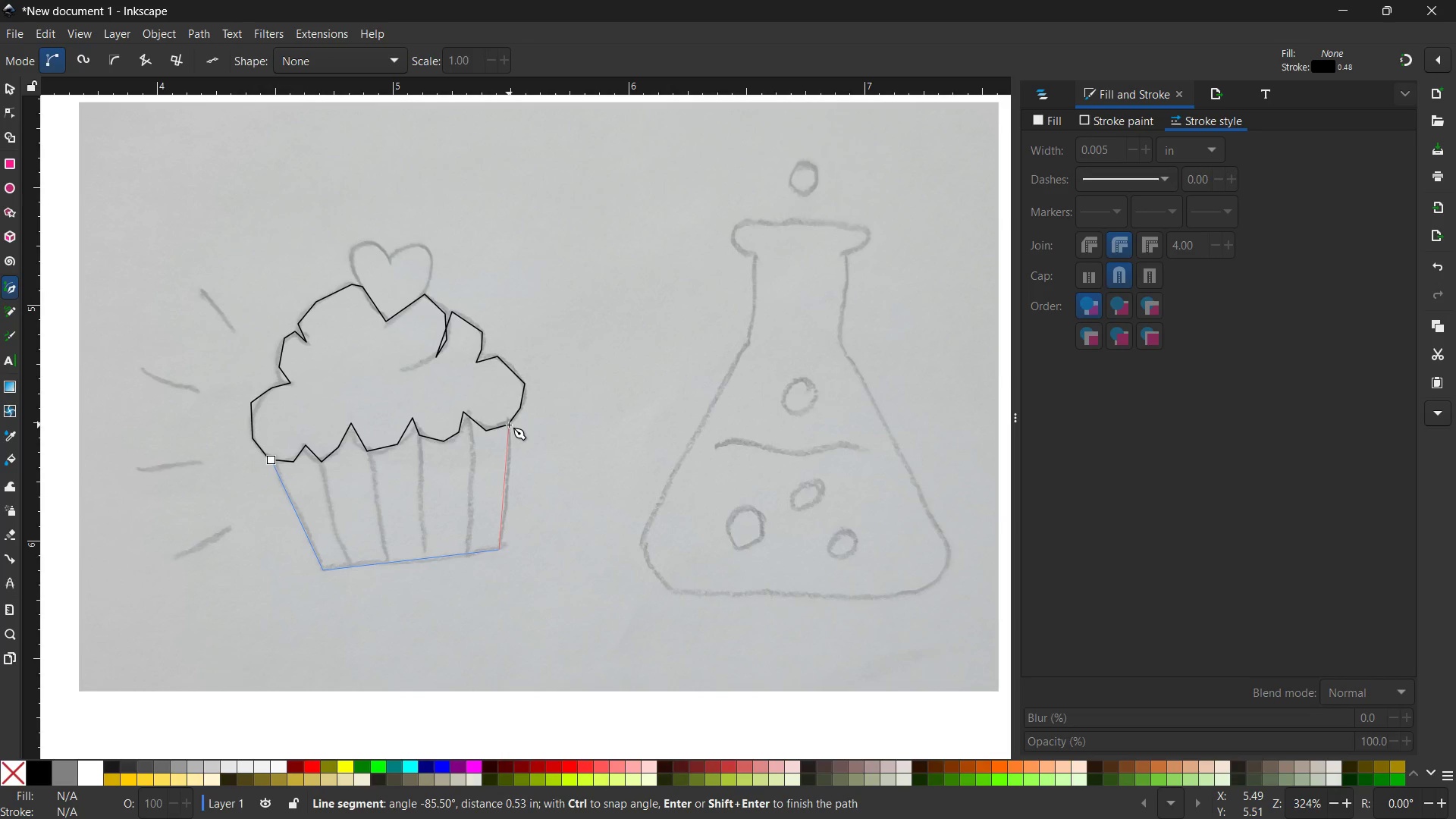 
left_click([509, 423])
 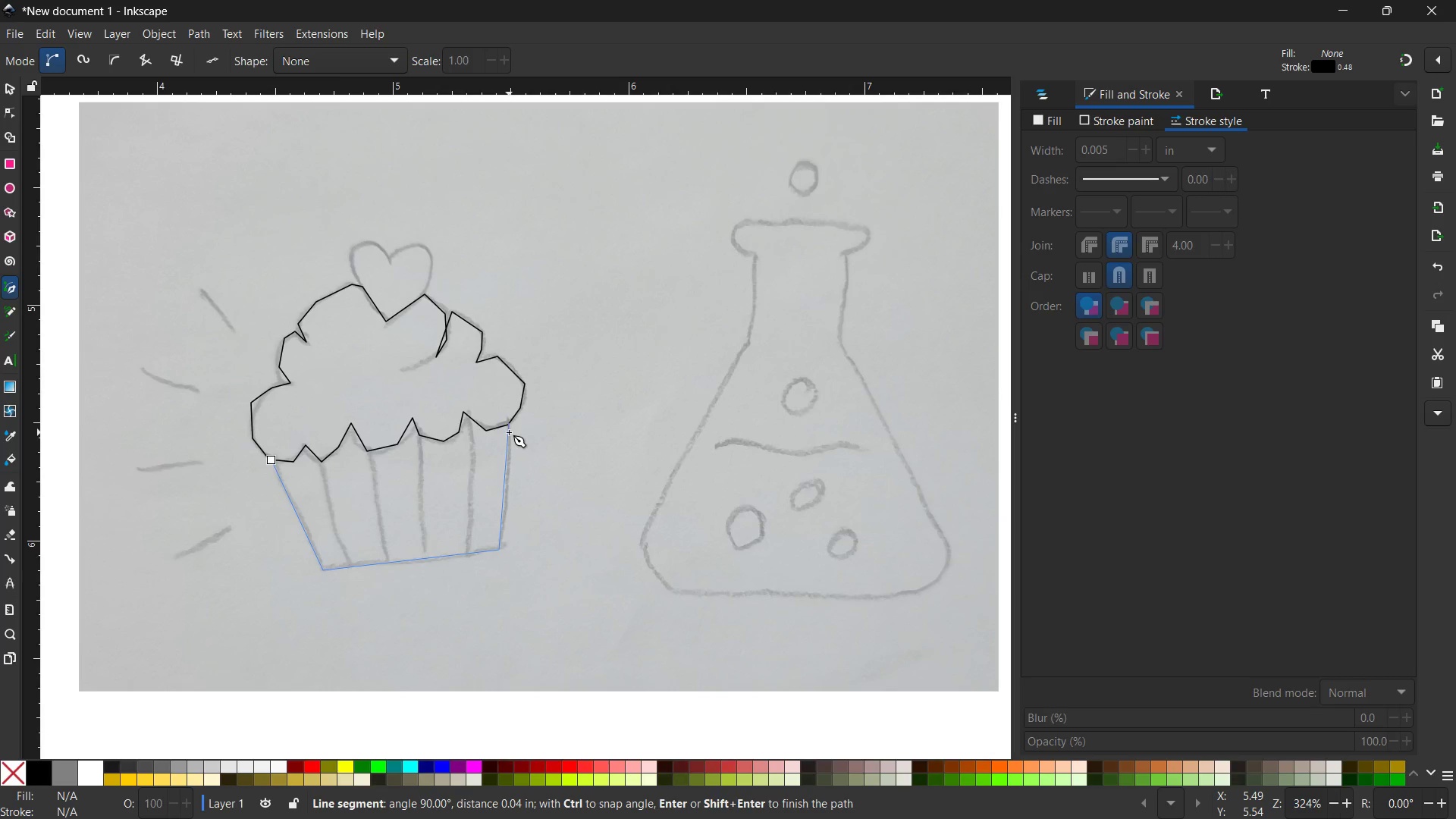 
key(Enter)
 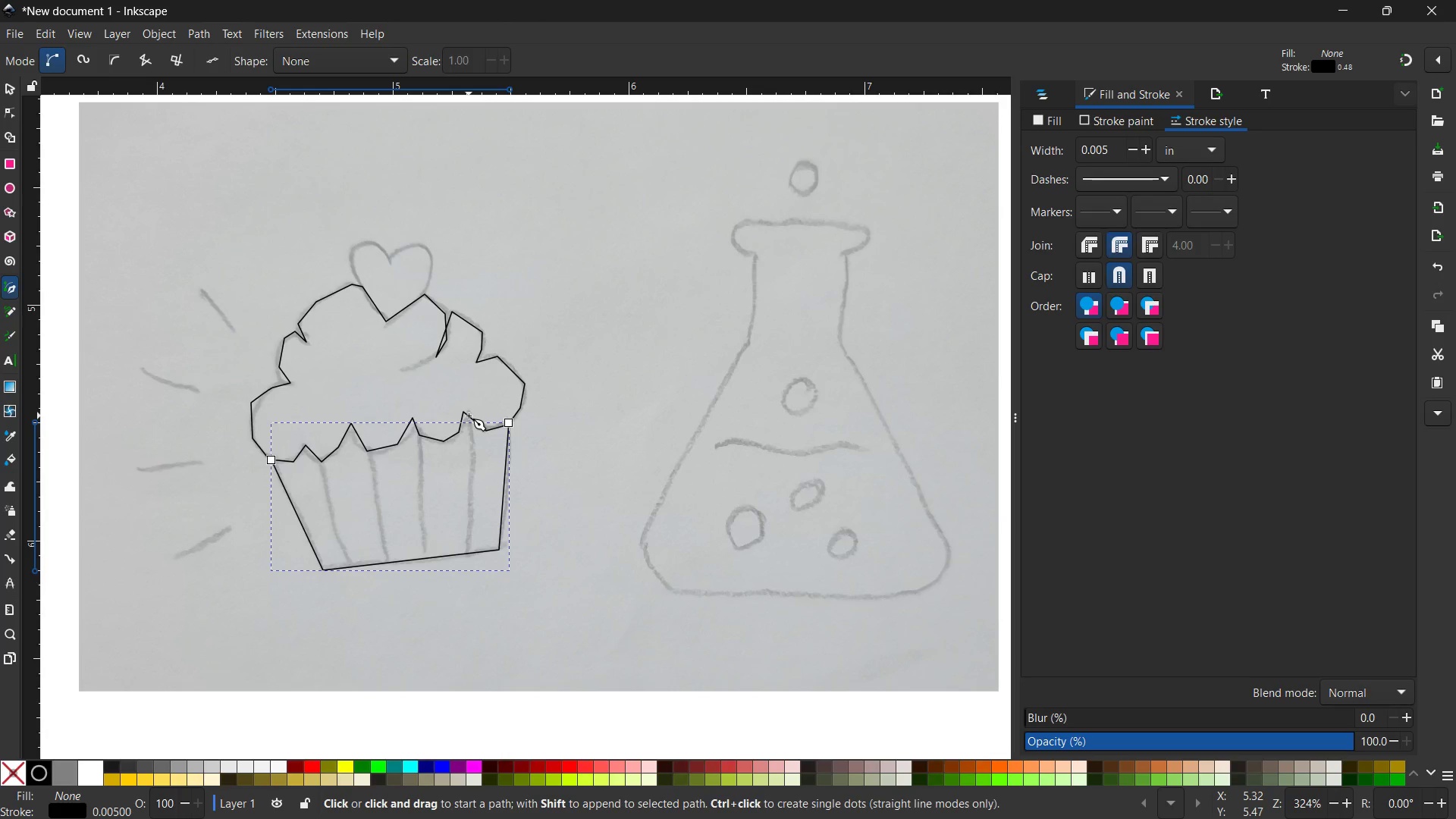 
left_click([469, 416])
 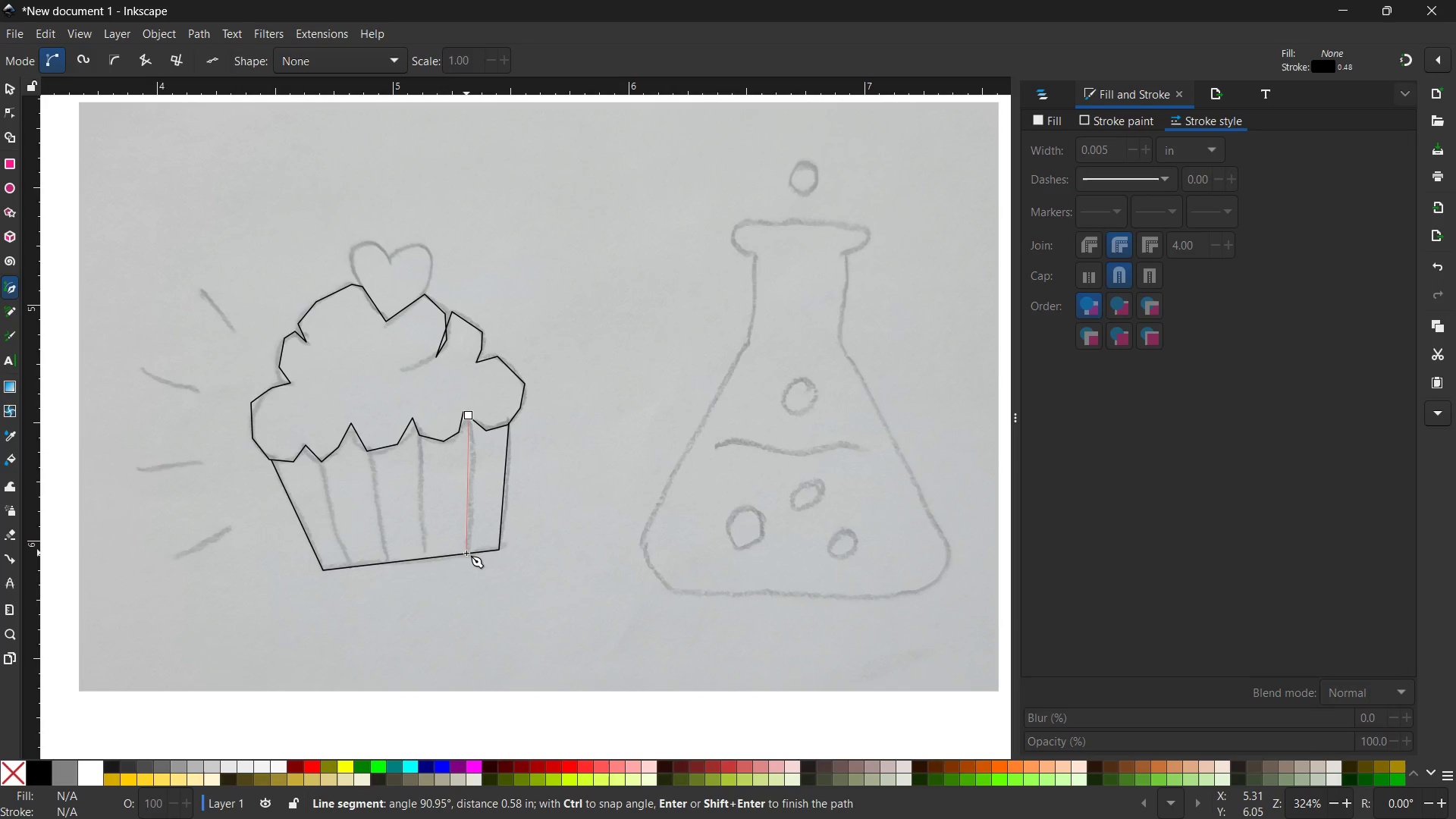 
left_click([467, 553])
 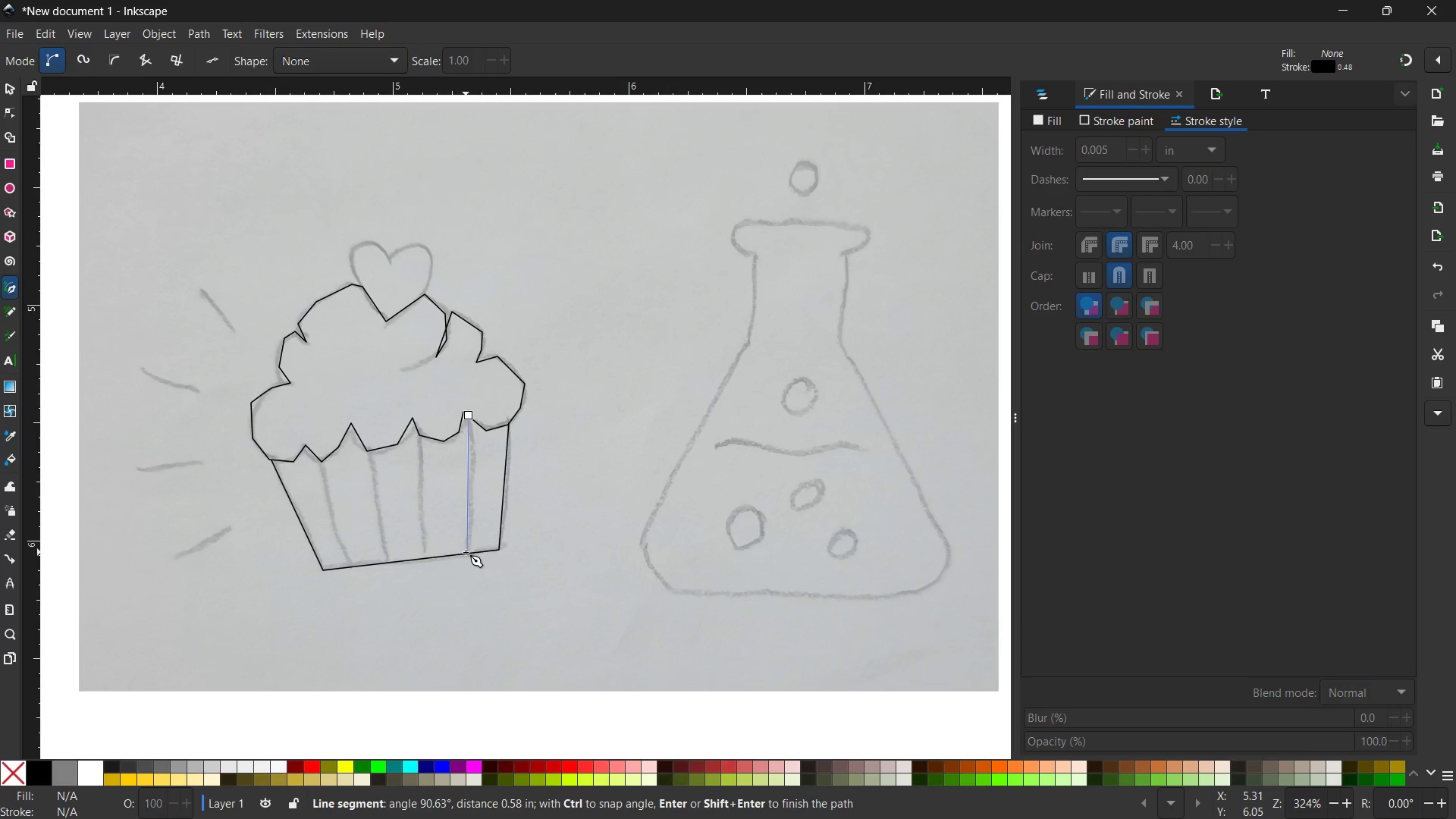 
key(Enter)
 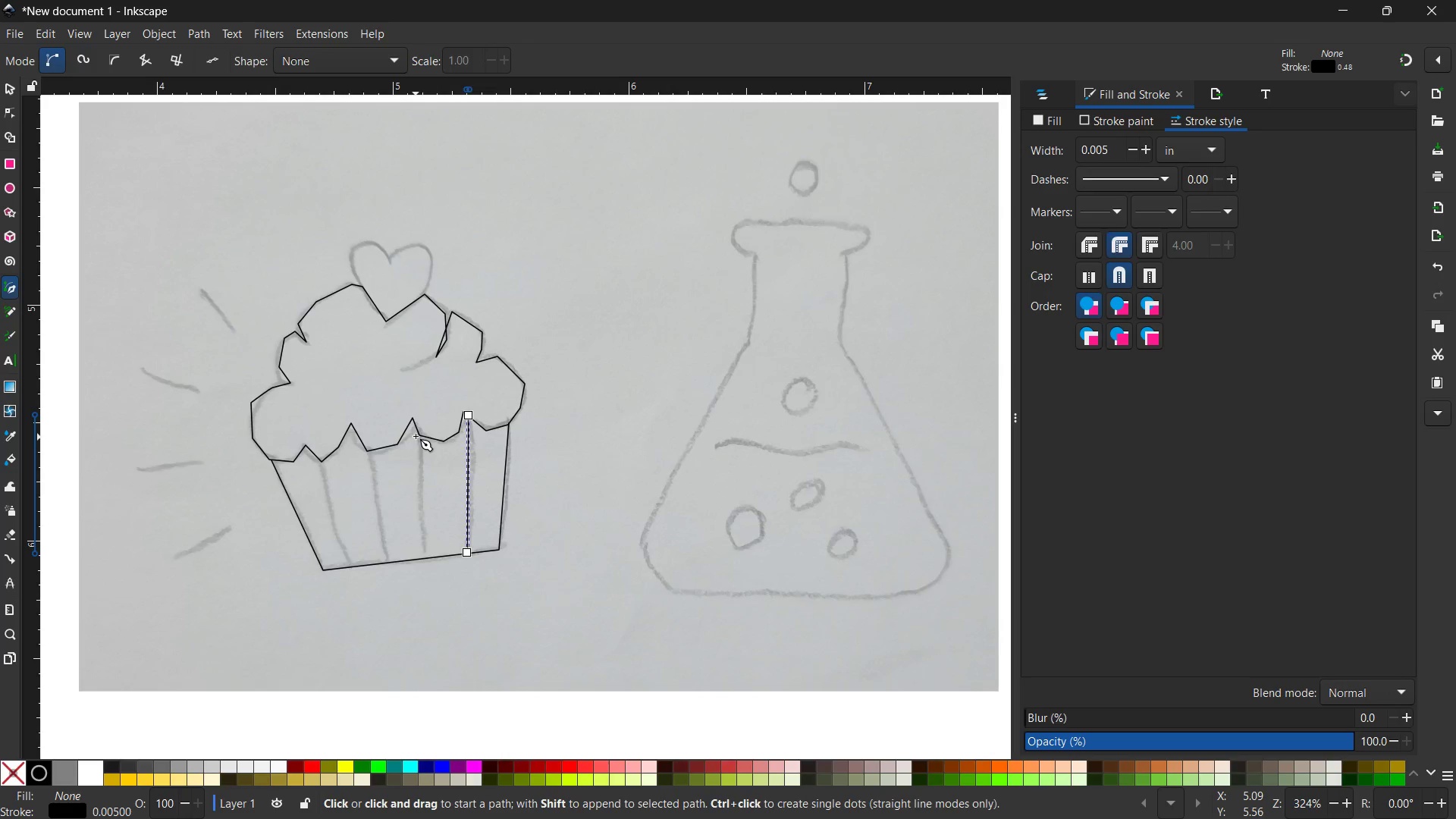 
left_click([417, 435])
 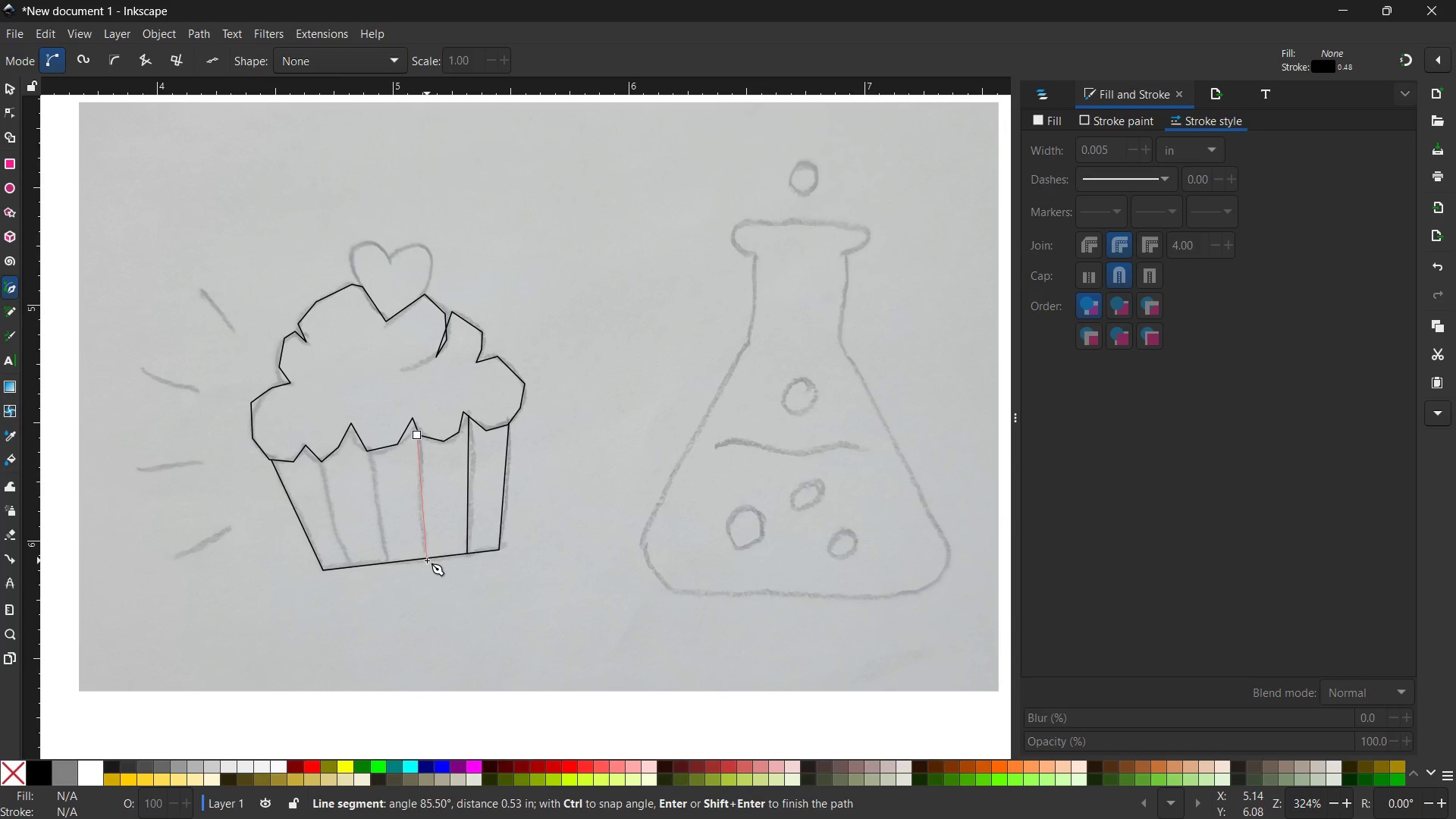 
left_click([427, 560])
 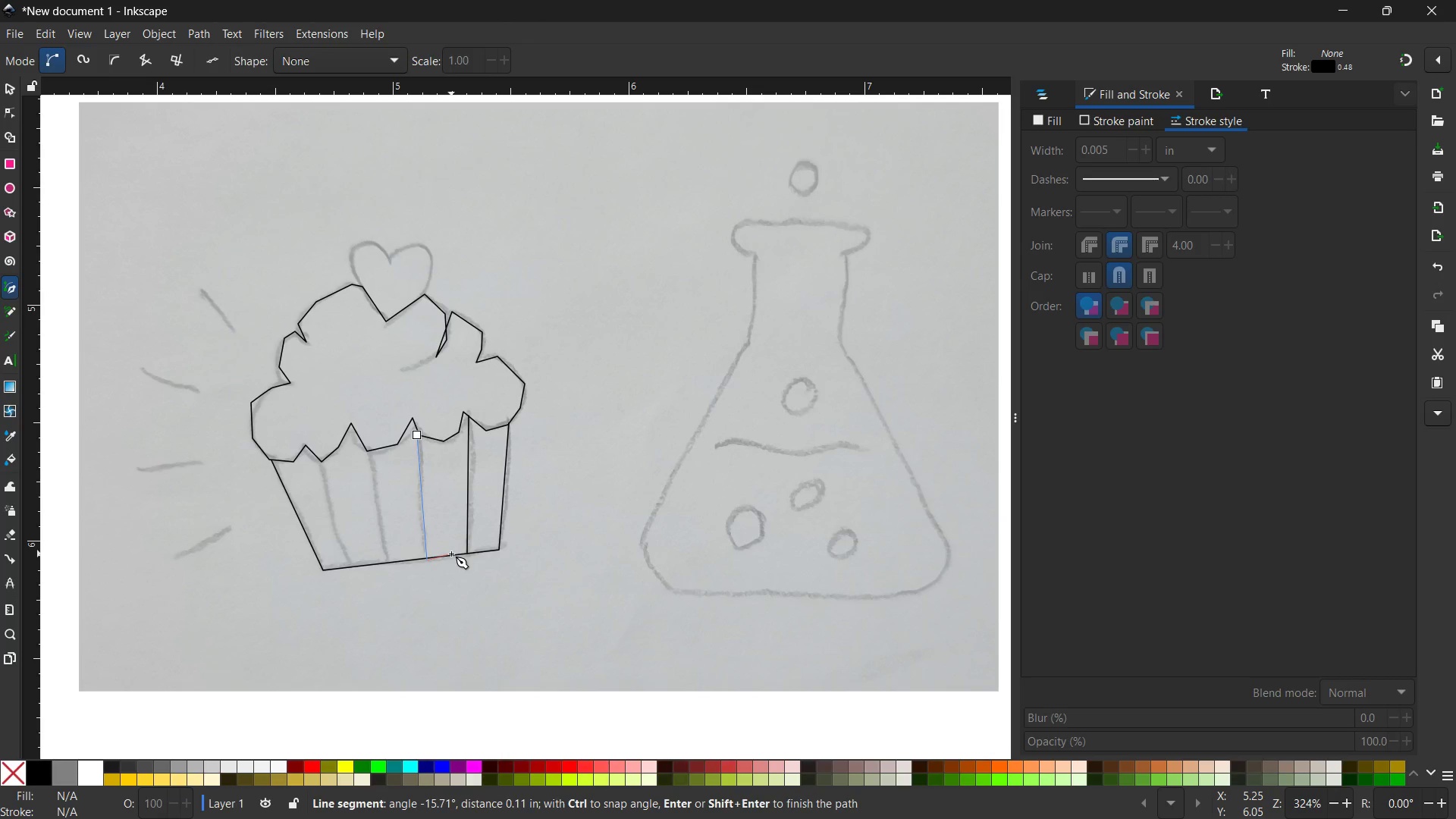 
key(Enter)
 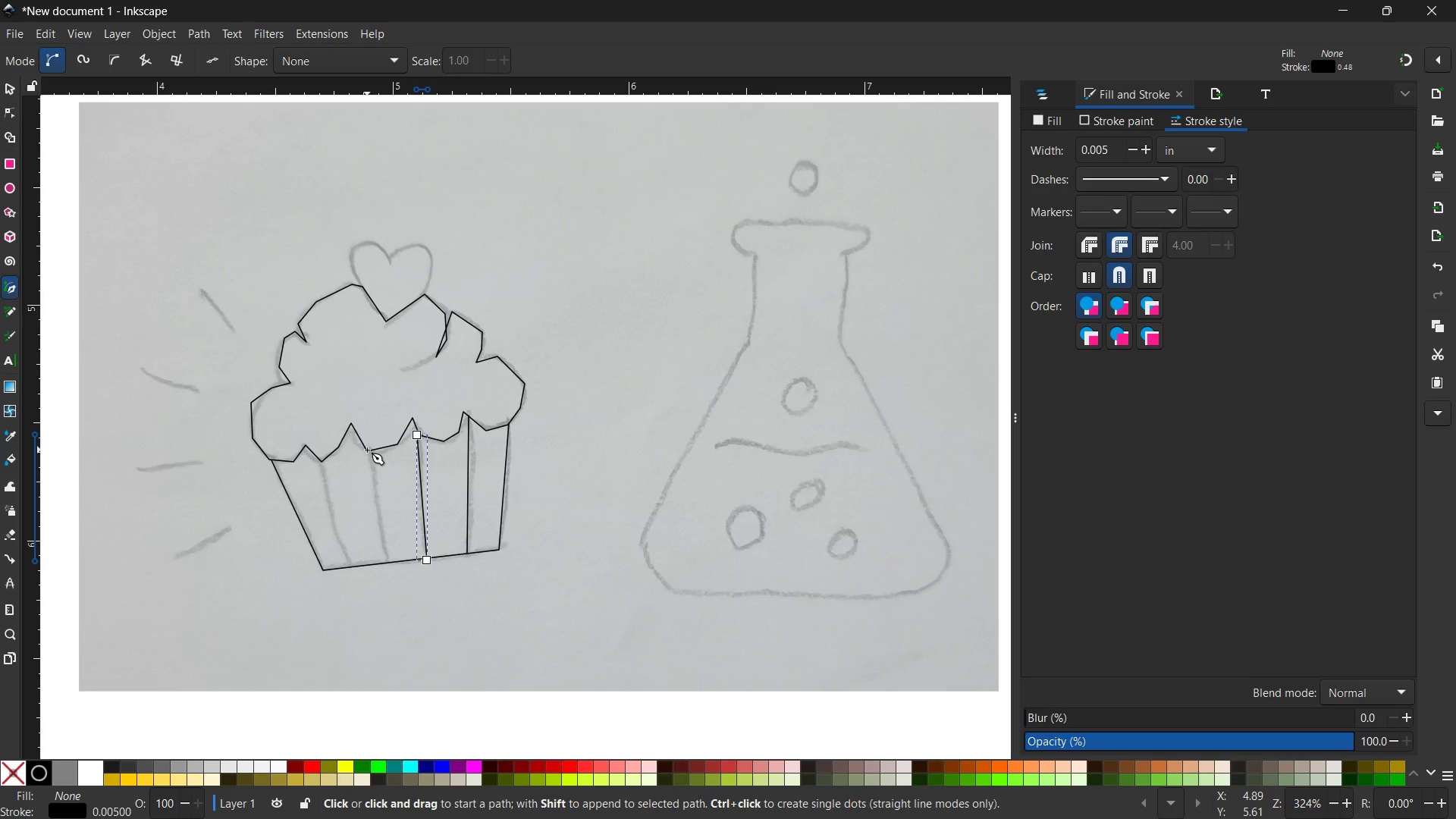 
left_click([366, 452])
 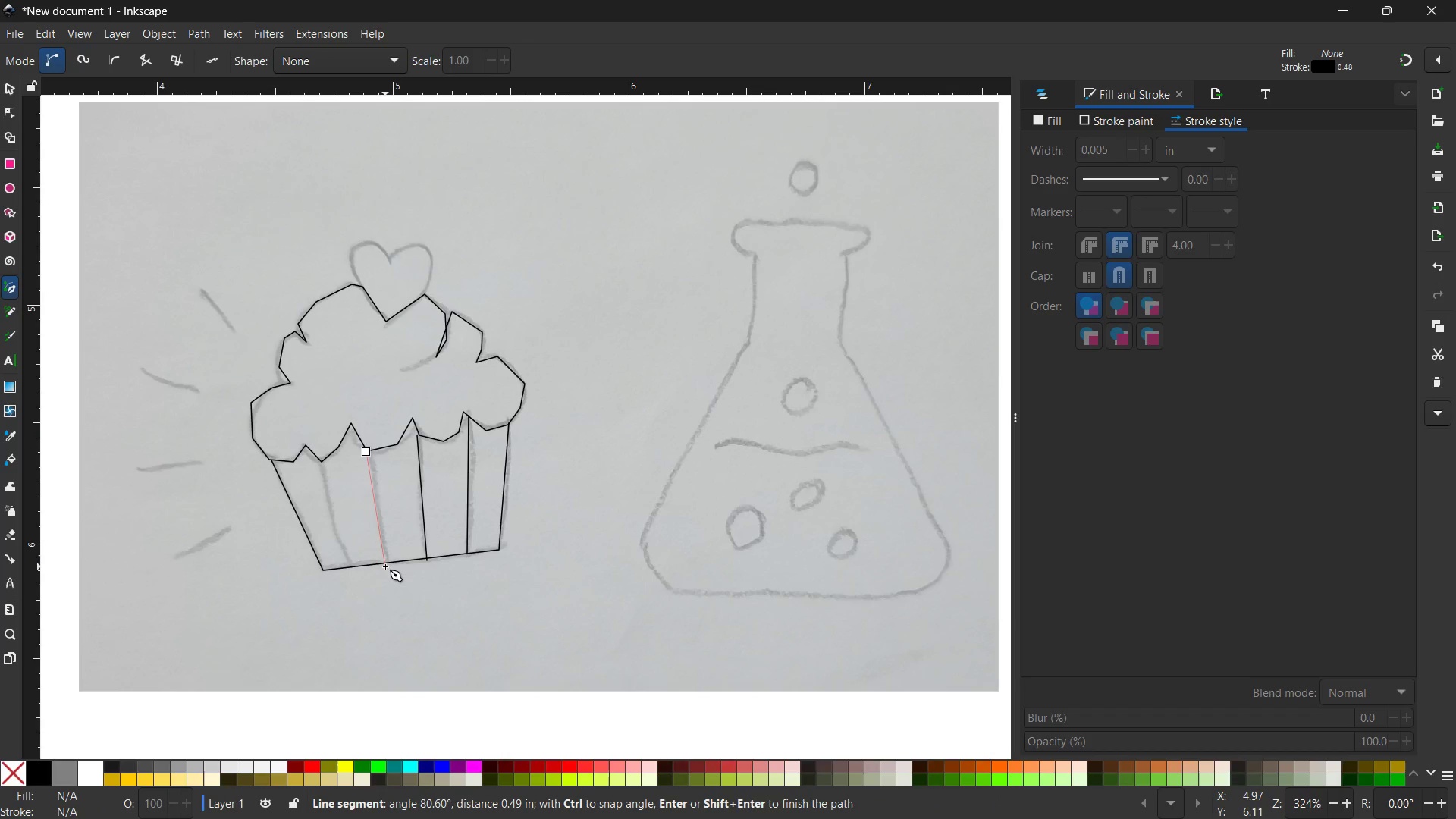 
left_click([385, 565])
 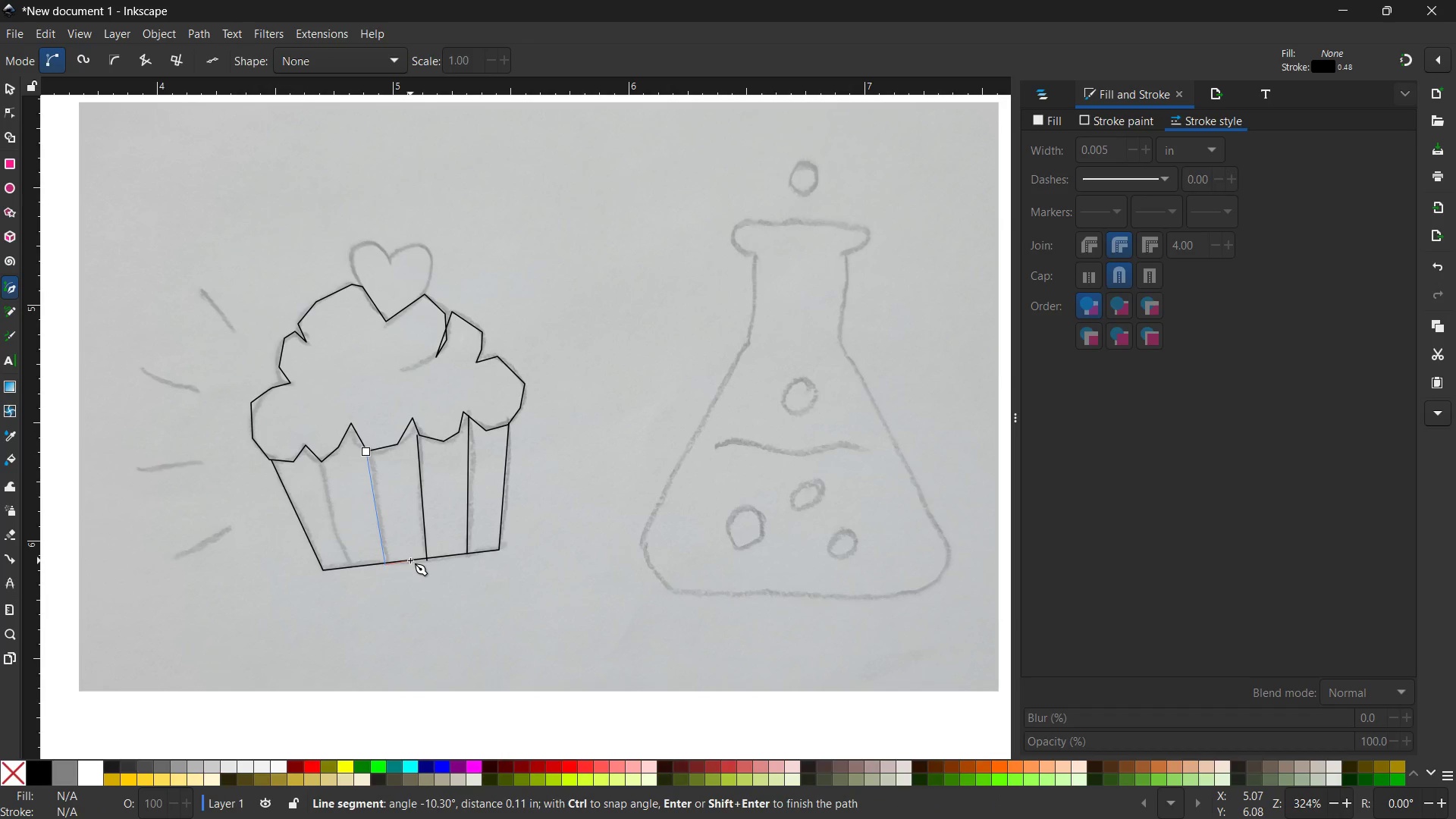 
key(Enter)
 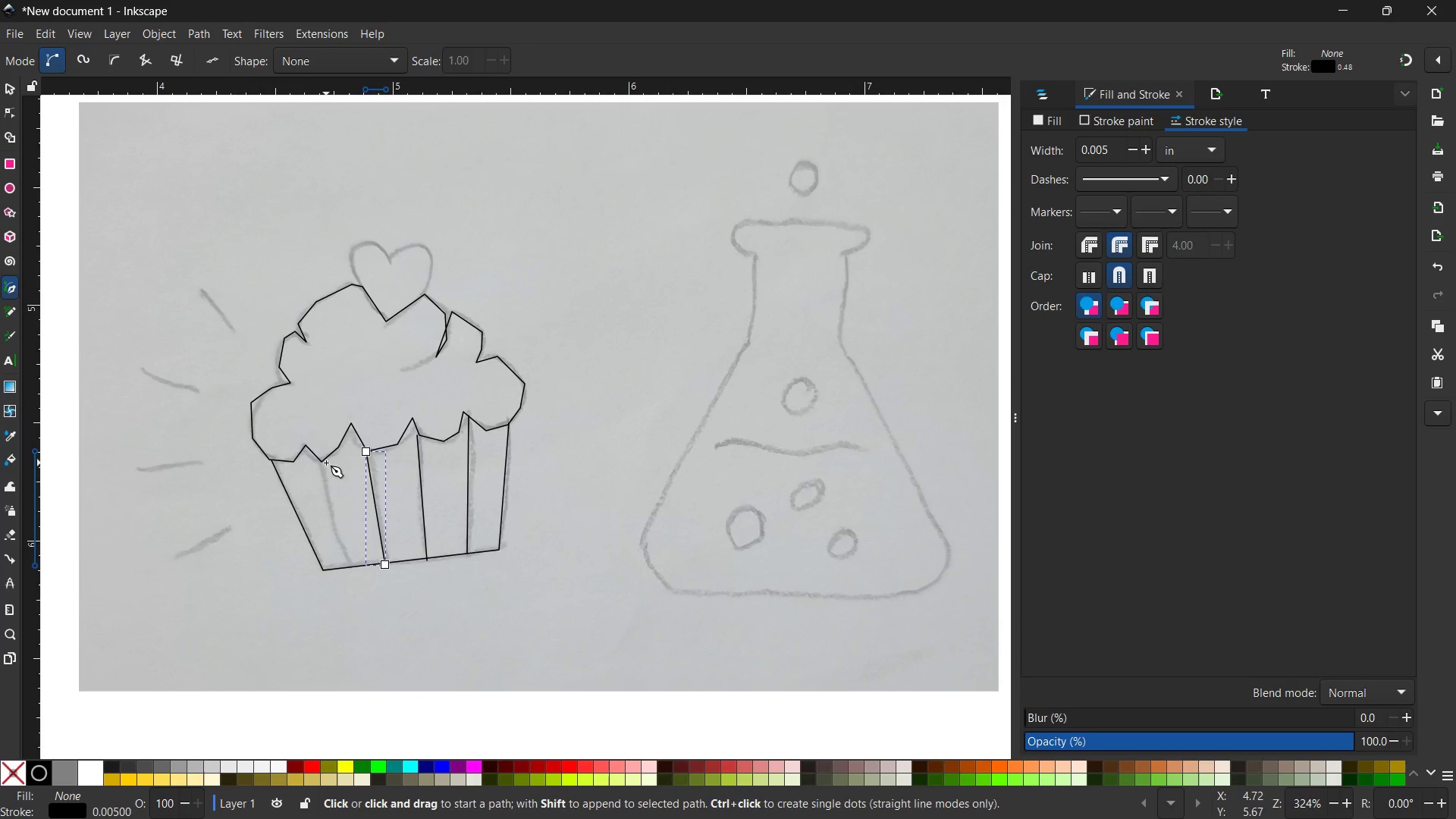 
left_click([322, 463])
 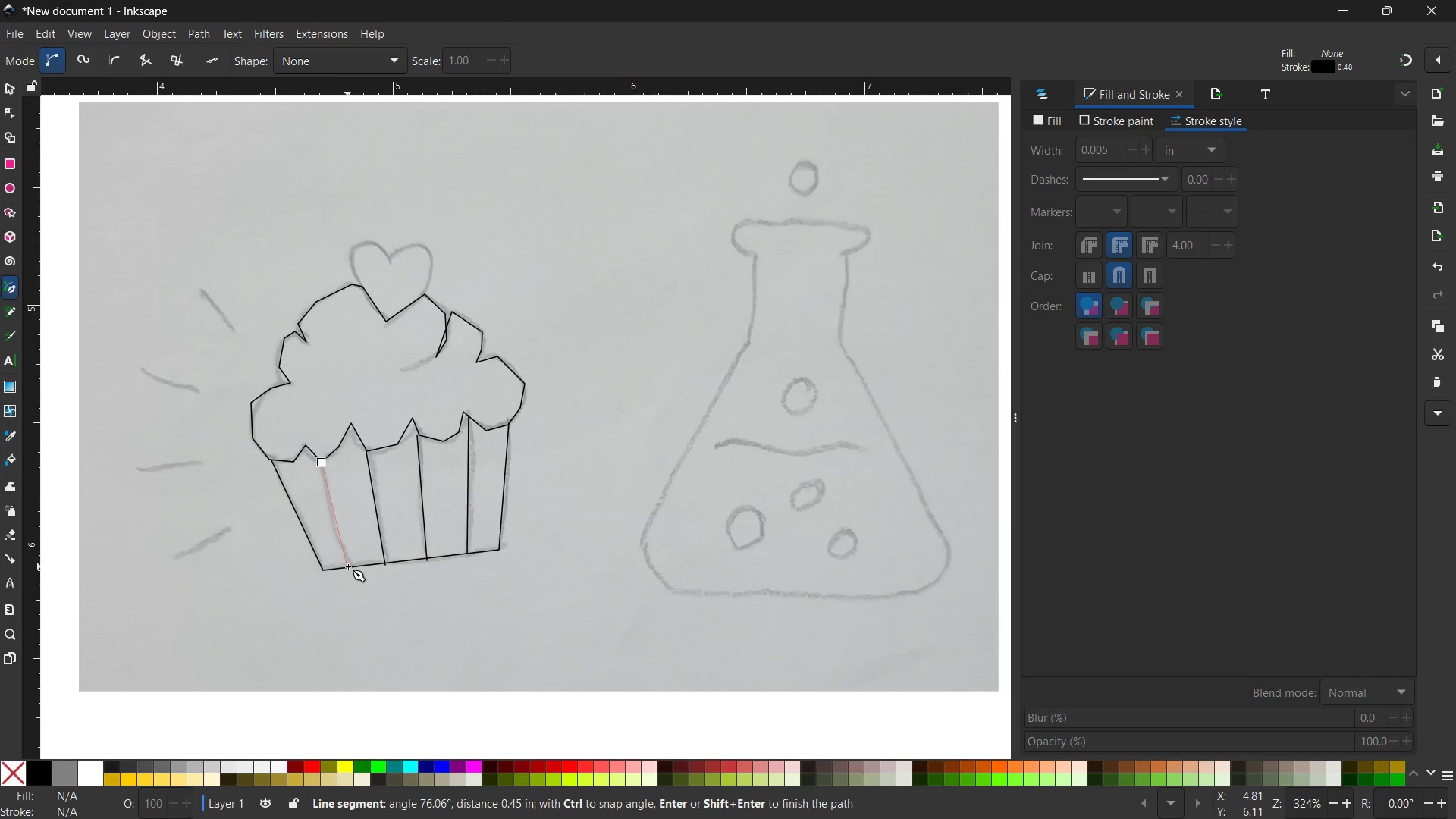 
left_click([348, 566])
 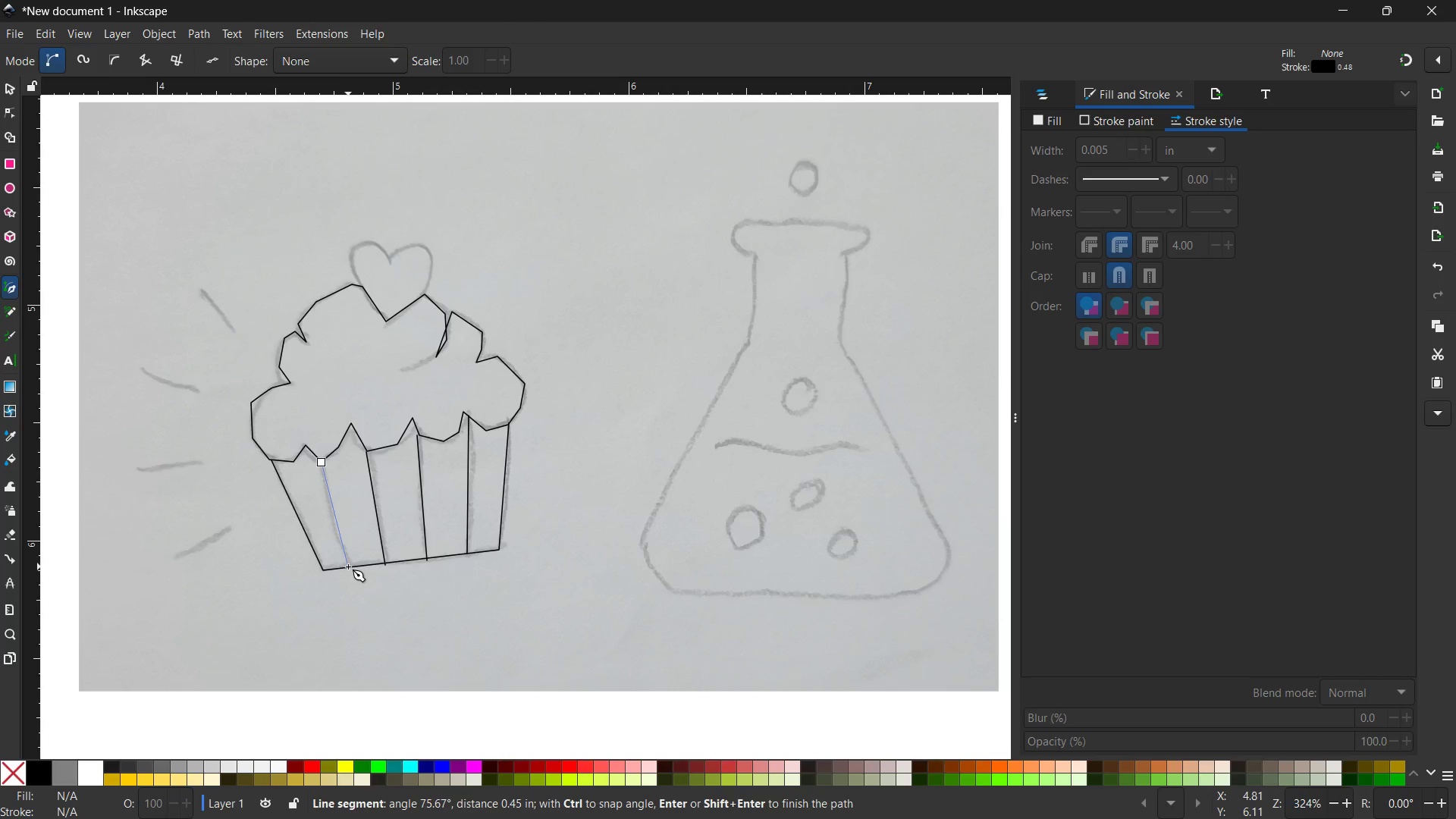 
key(Enter)
 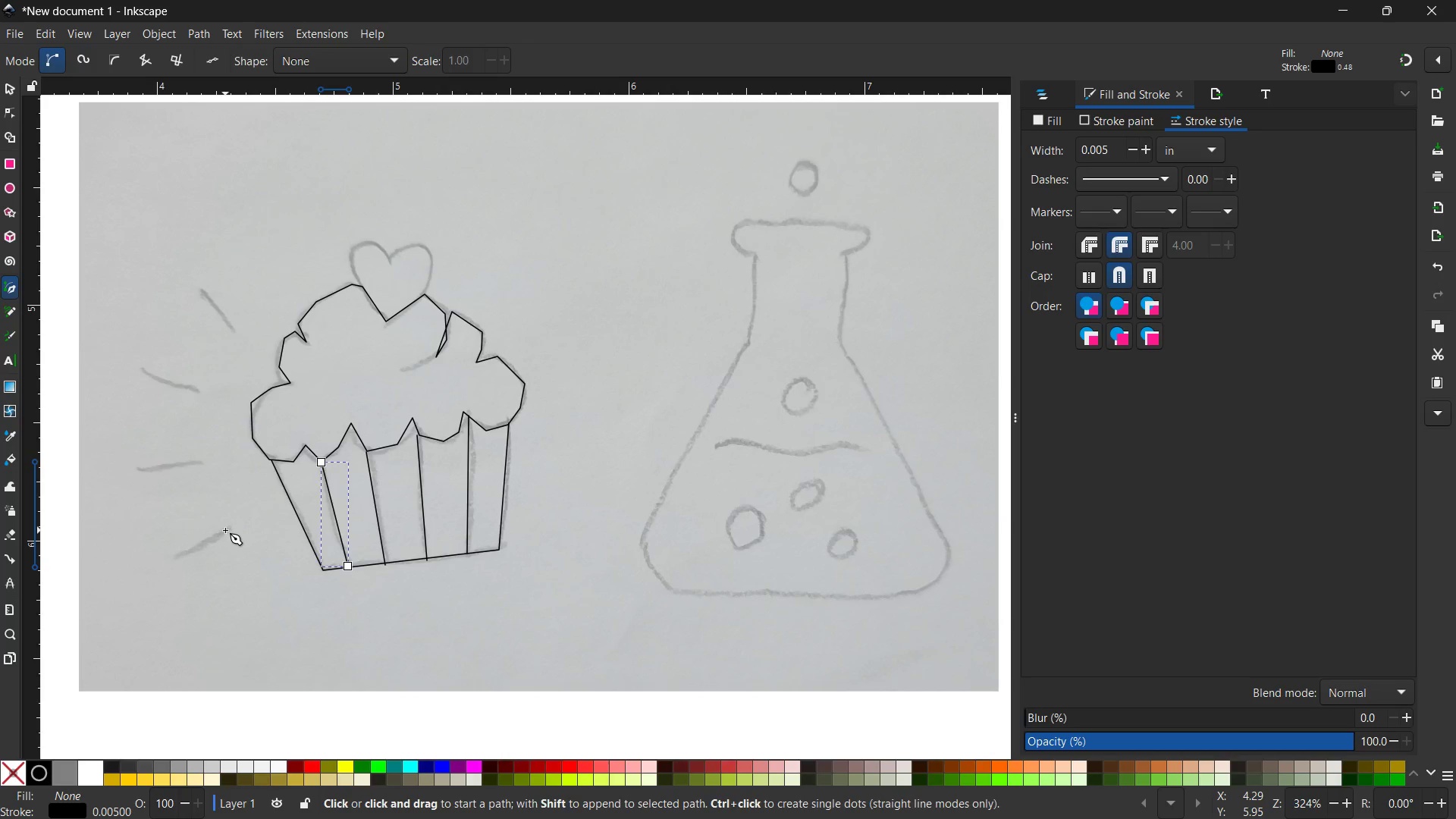 
left_click([231, 530])
 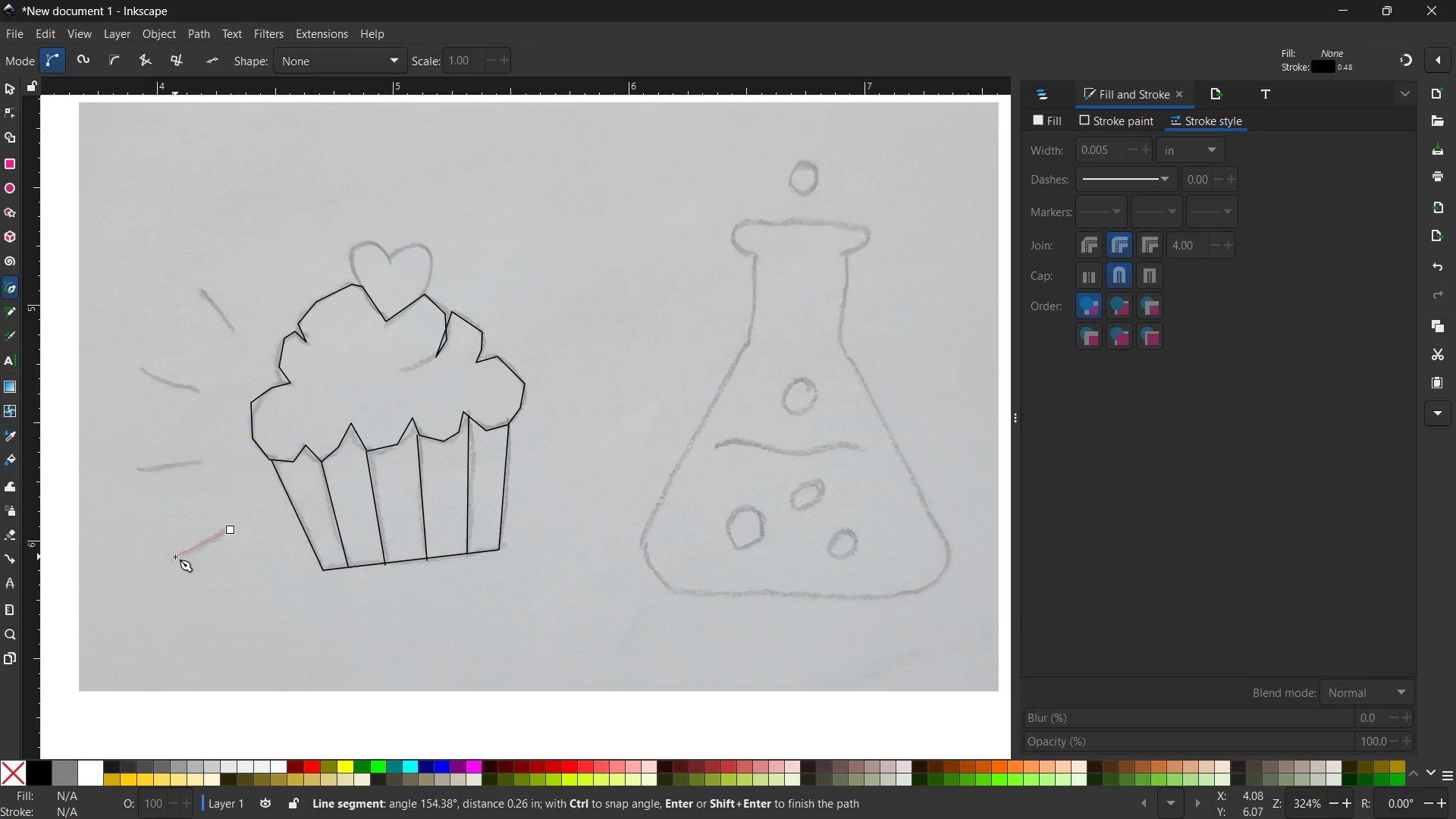 
left_click([175, 558])
 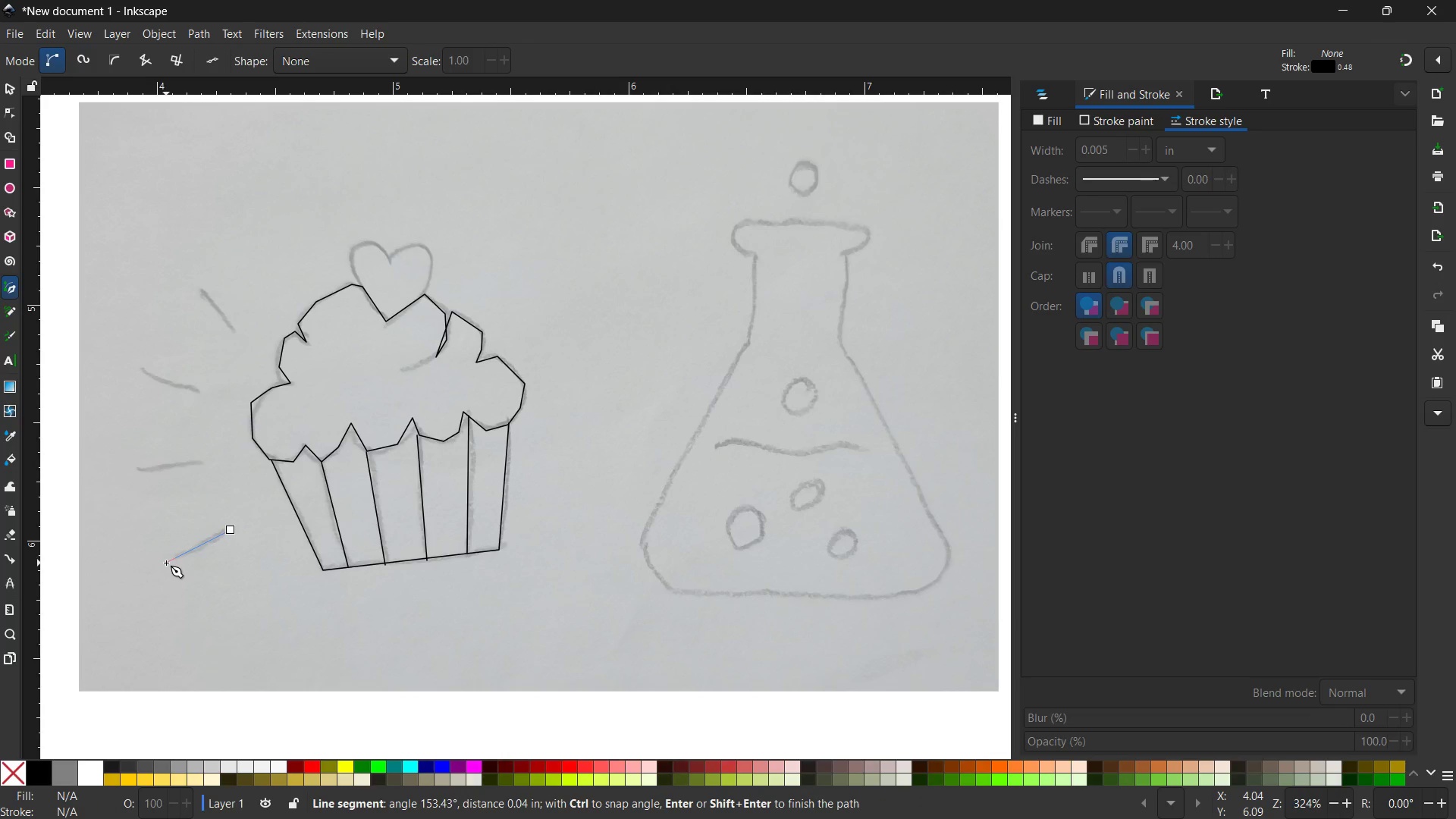 
key(Enter)
 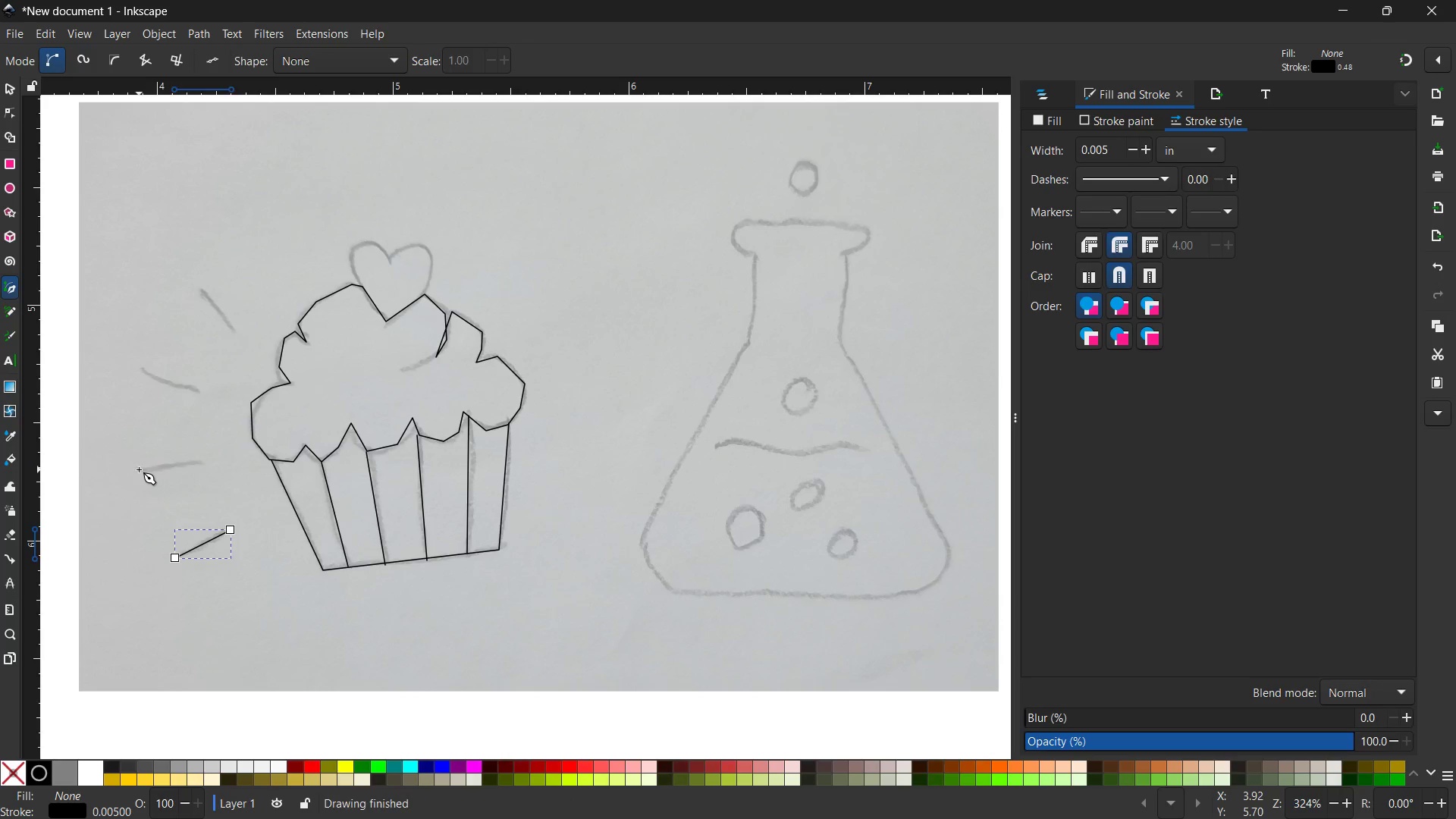 
left_click([137, 469])
 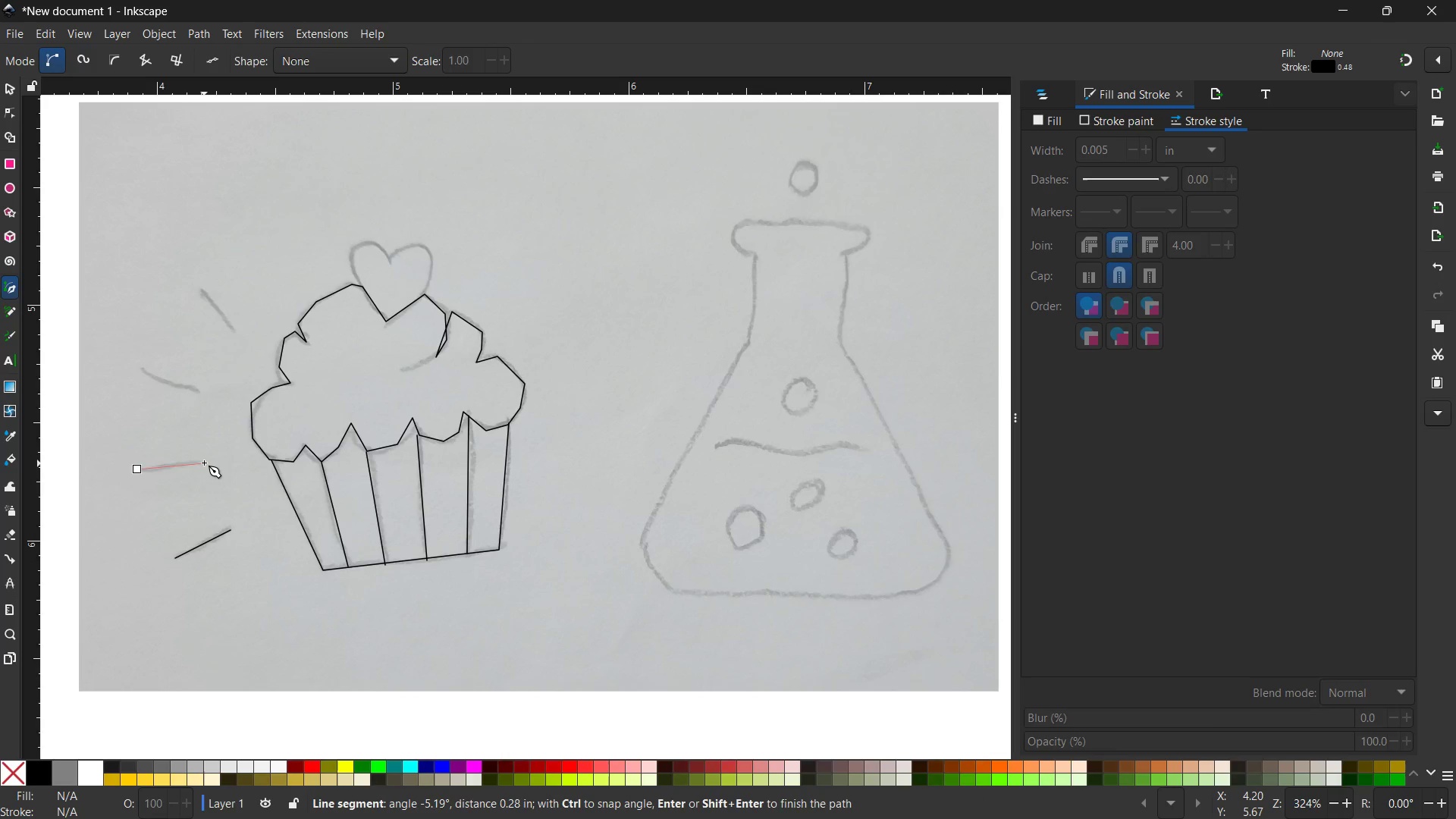 
left_click([204, 463])
 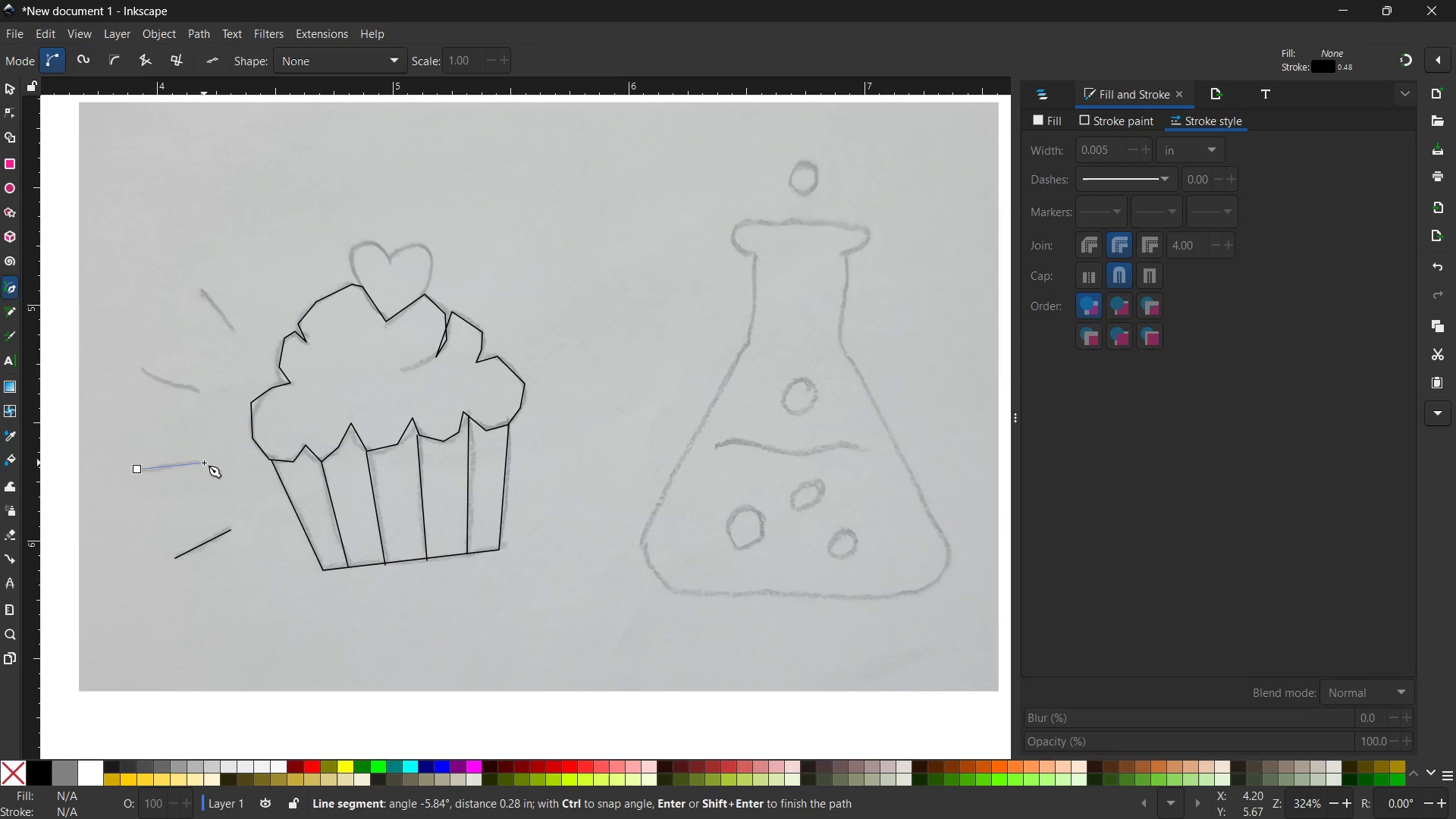 
key(Enter)
 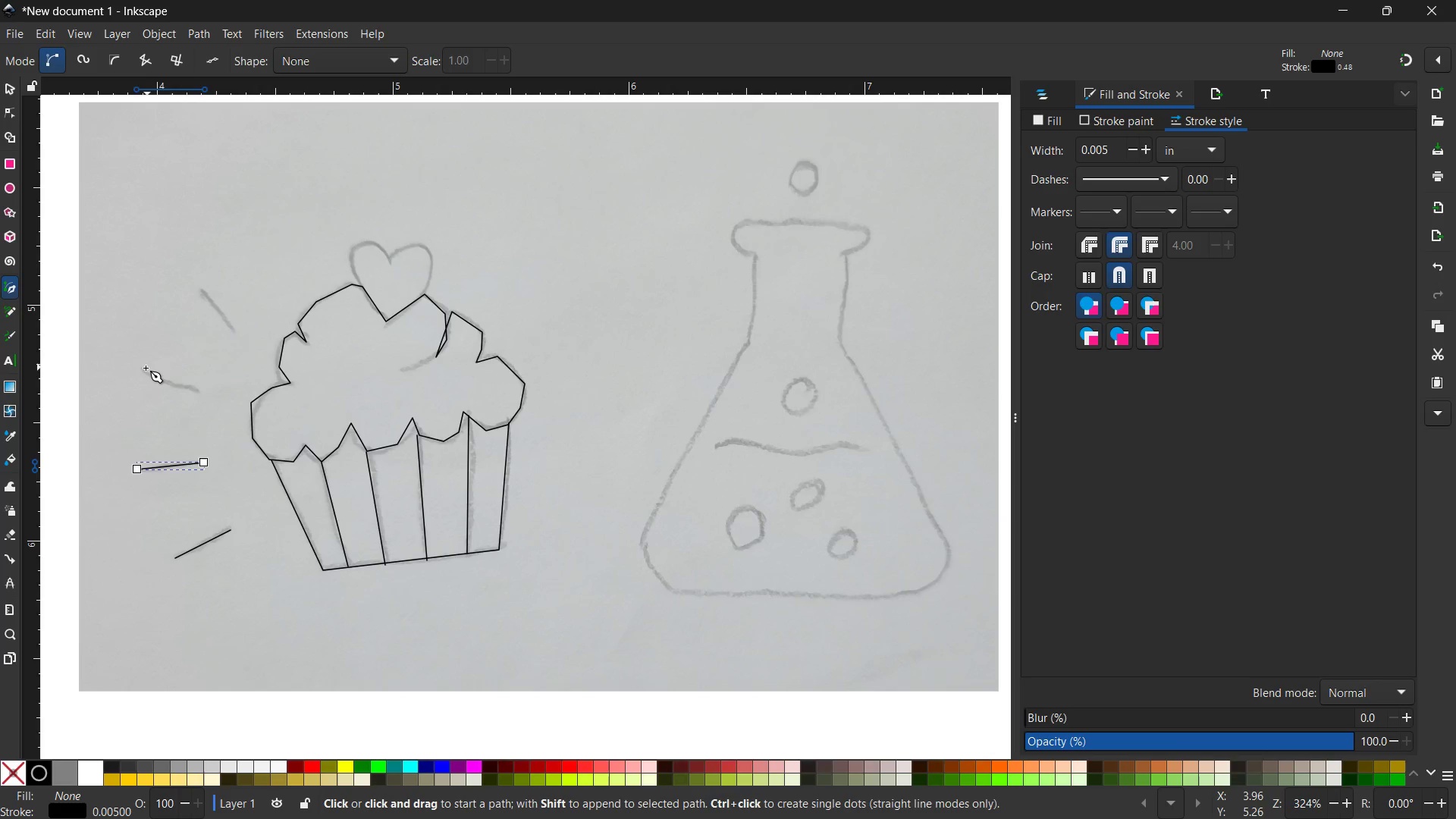 
left_click([140, 369])
 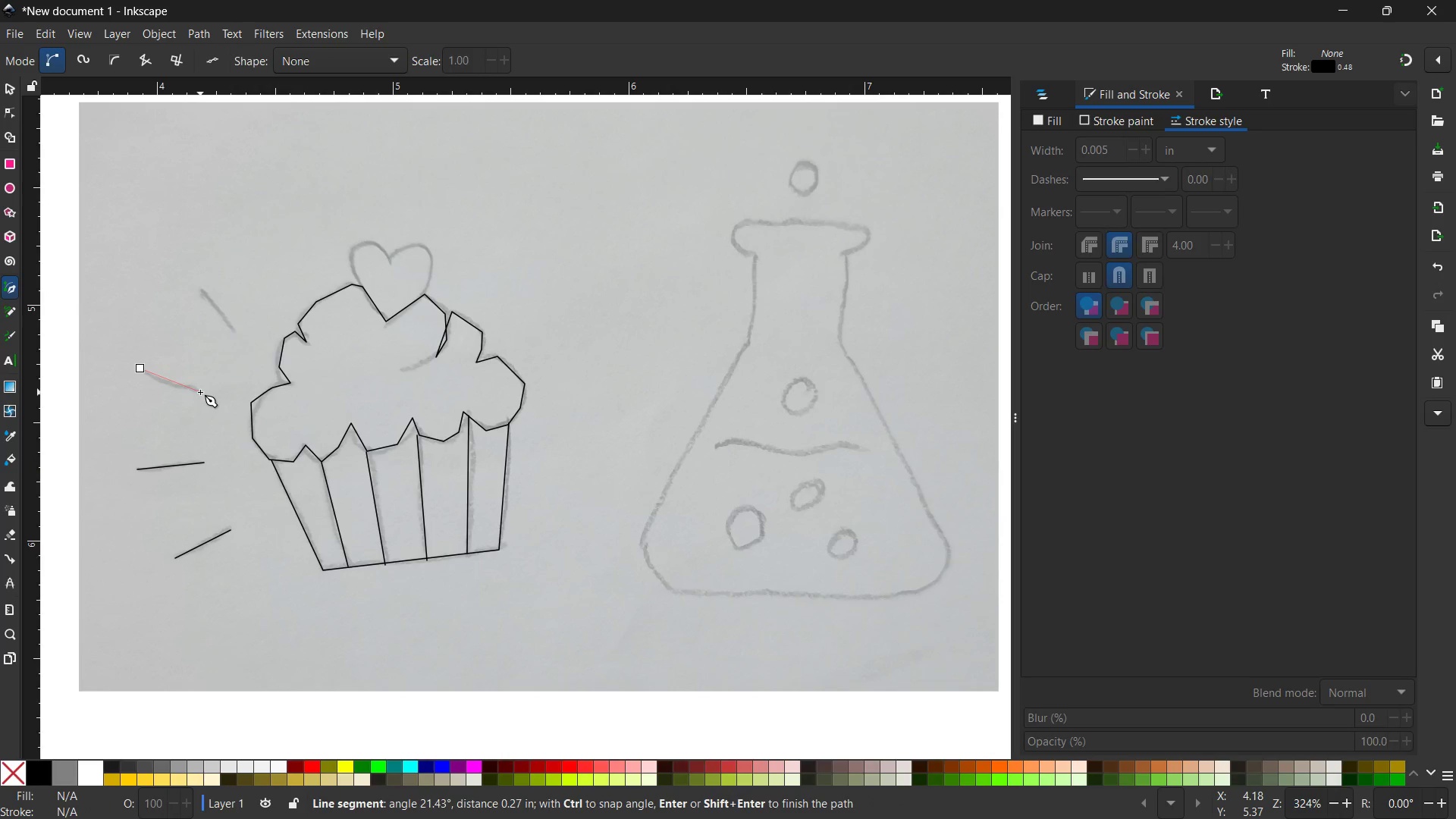 
left_click([200, 392])
 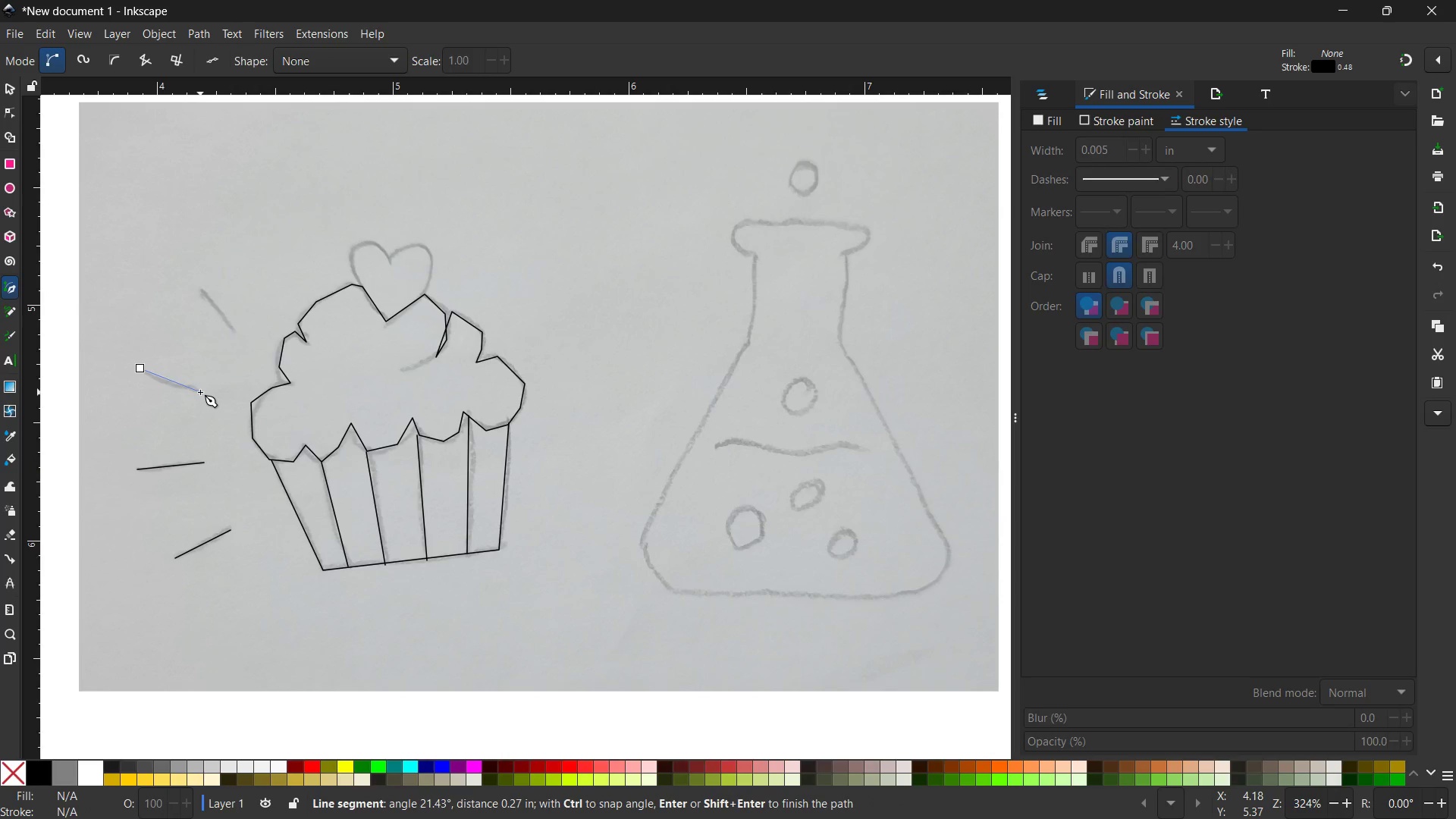 
key(Enter)
 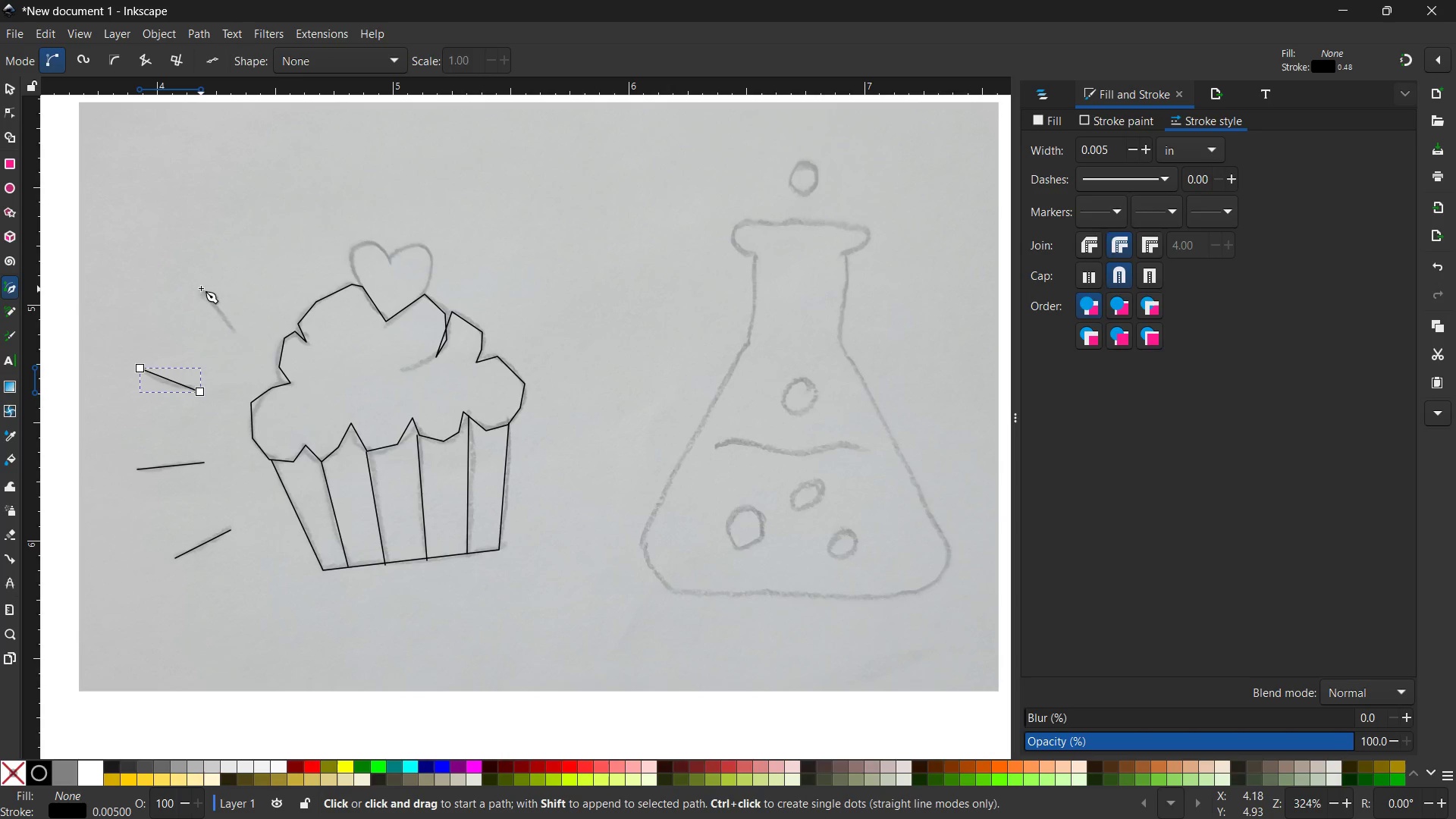 
left_click([200, 285])
 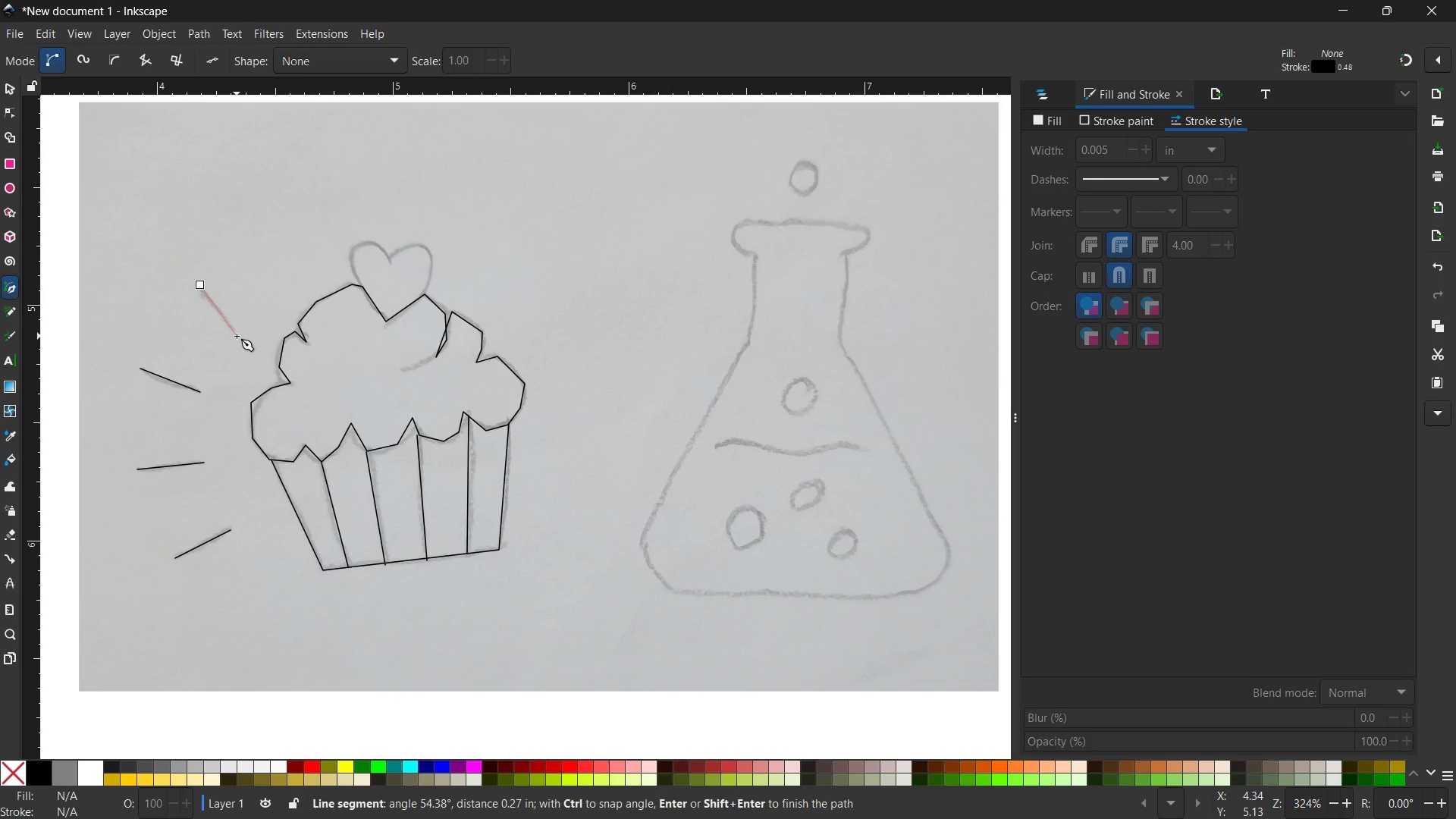 
left_click([237, 336])
 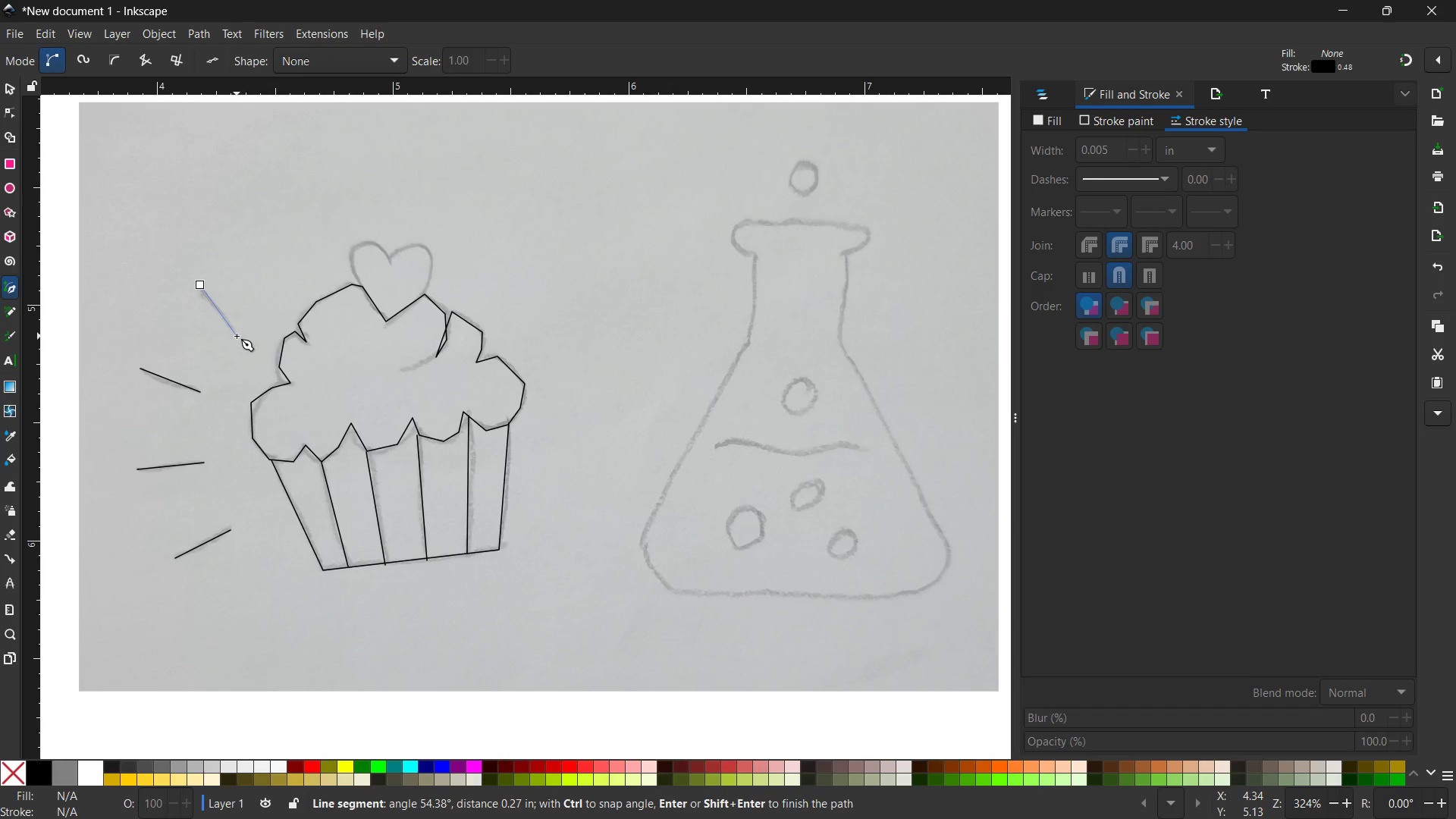 
key(Enter)
 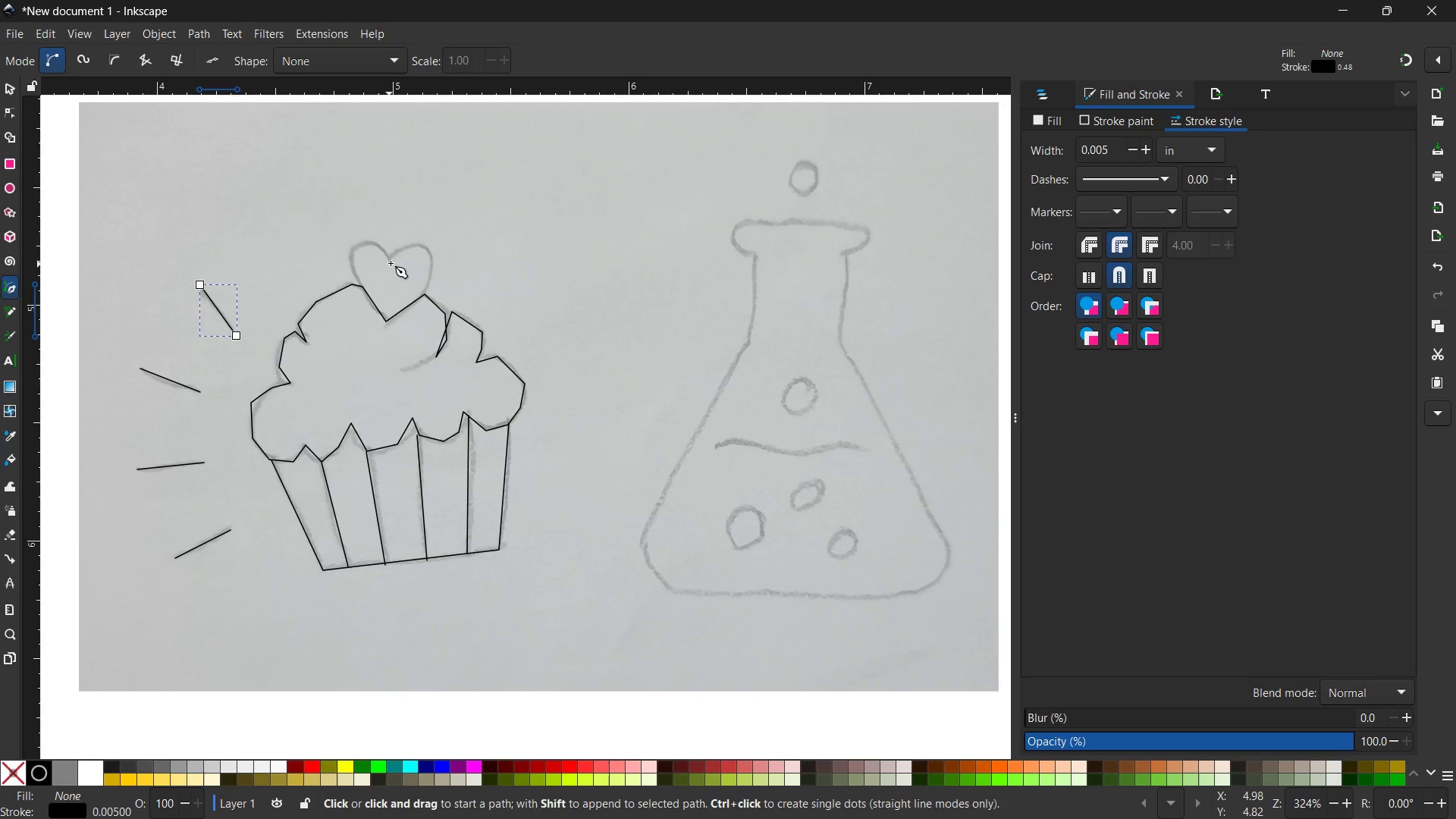 
left_click([391, 262])
 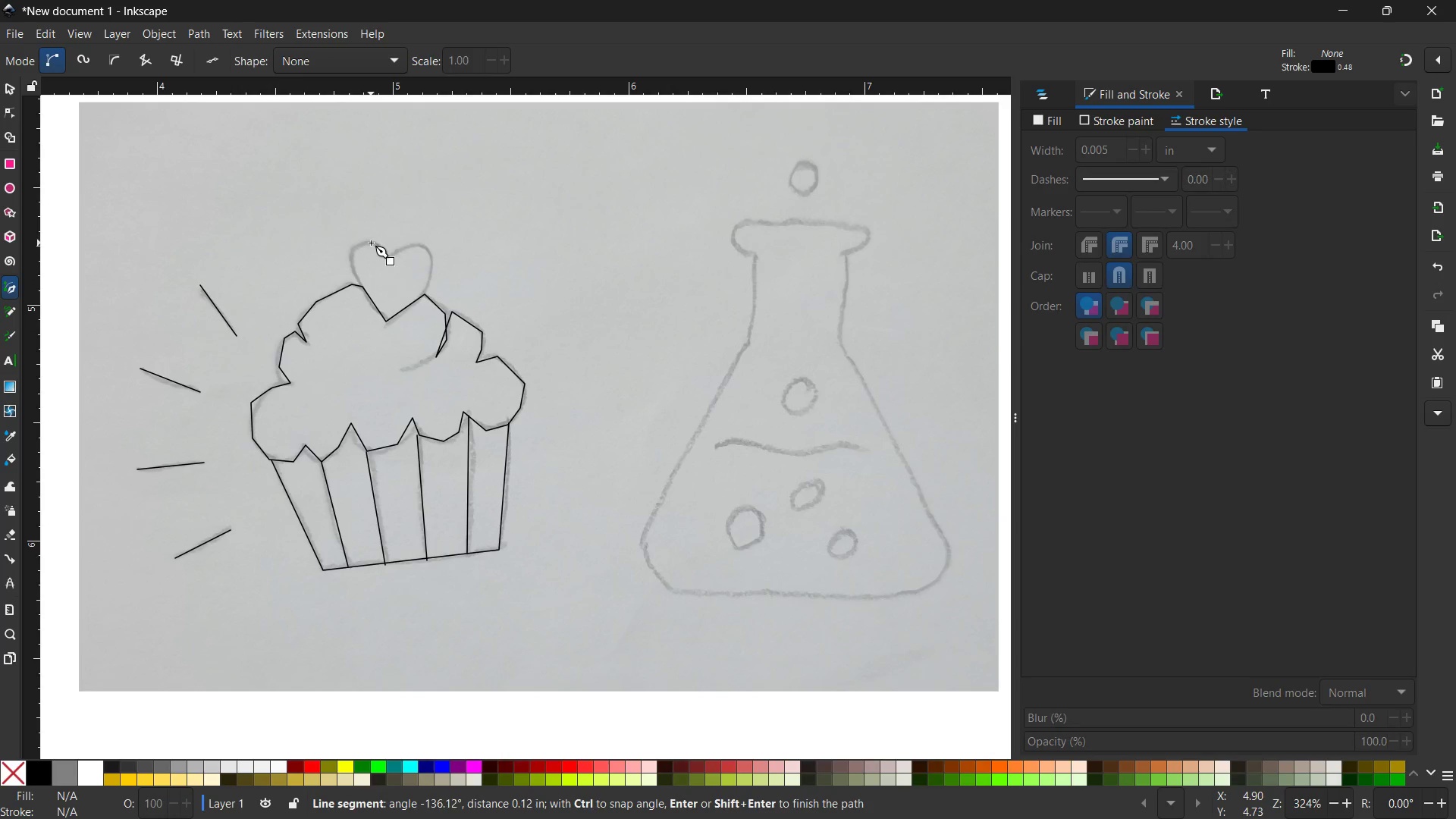 
left_click([371, 243])
 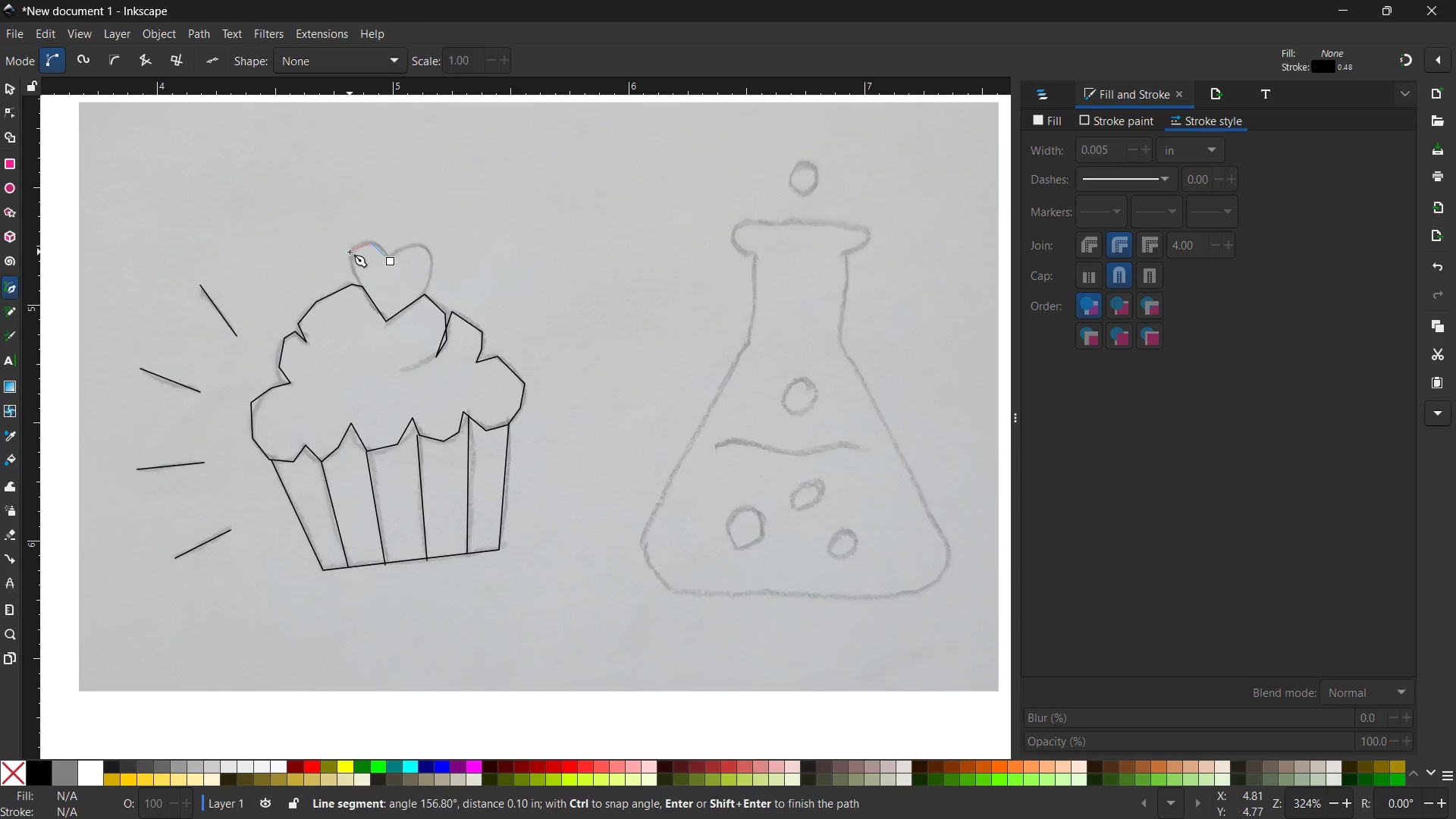 
double_click([350, 252])
 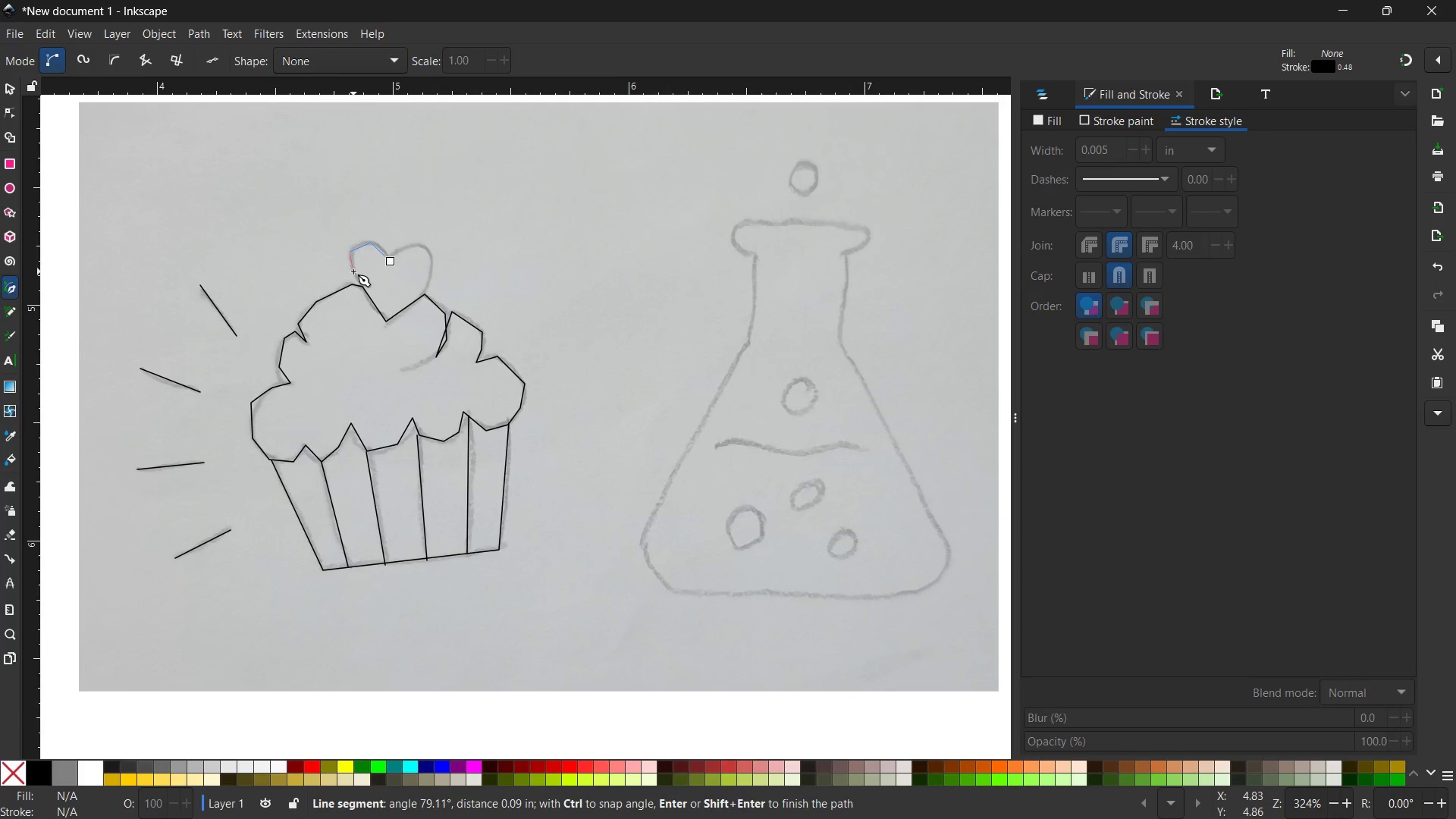 
triple_click([353, 271])
 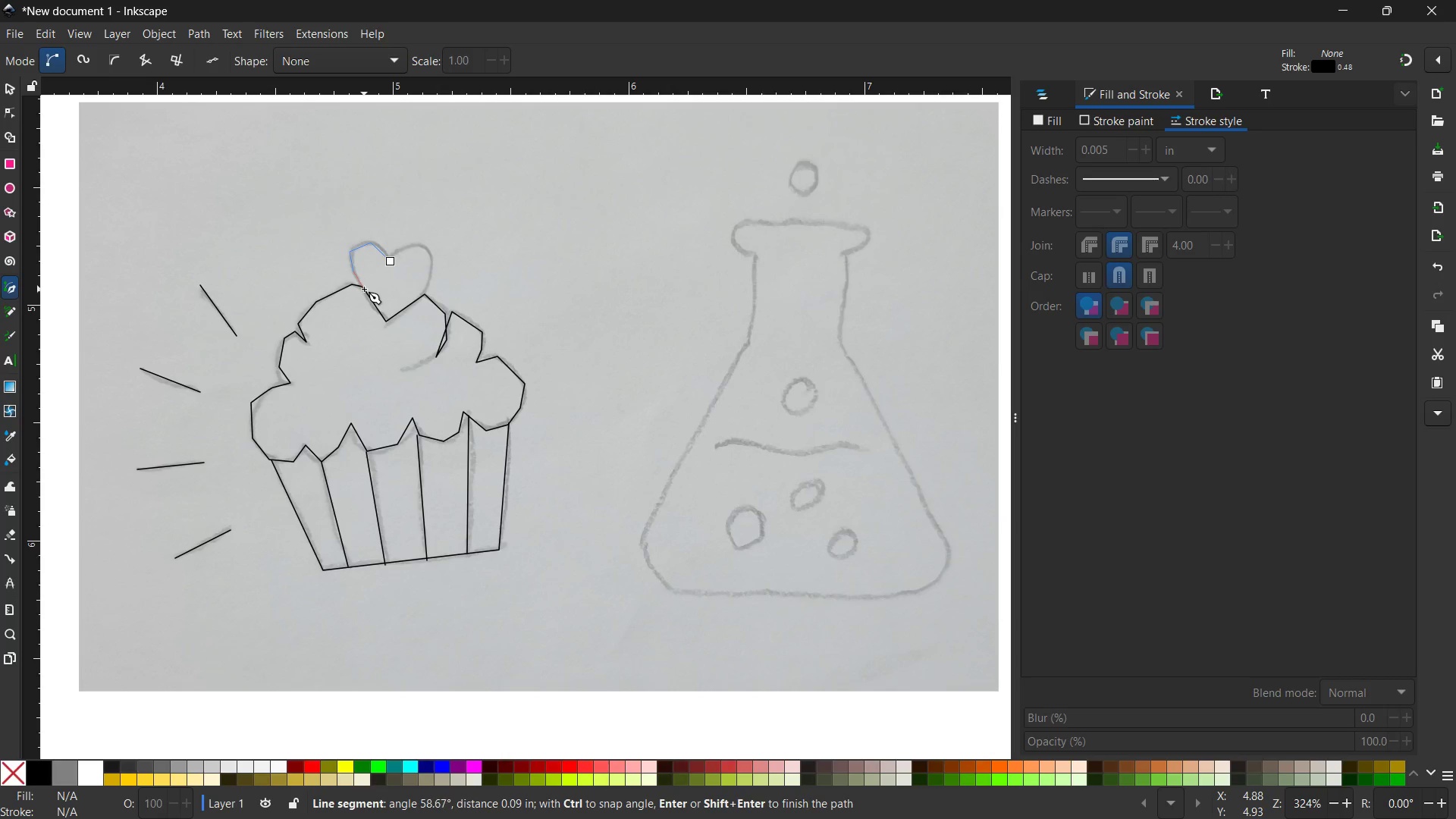 
left_click([364, 289])
 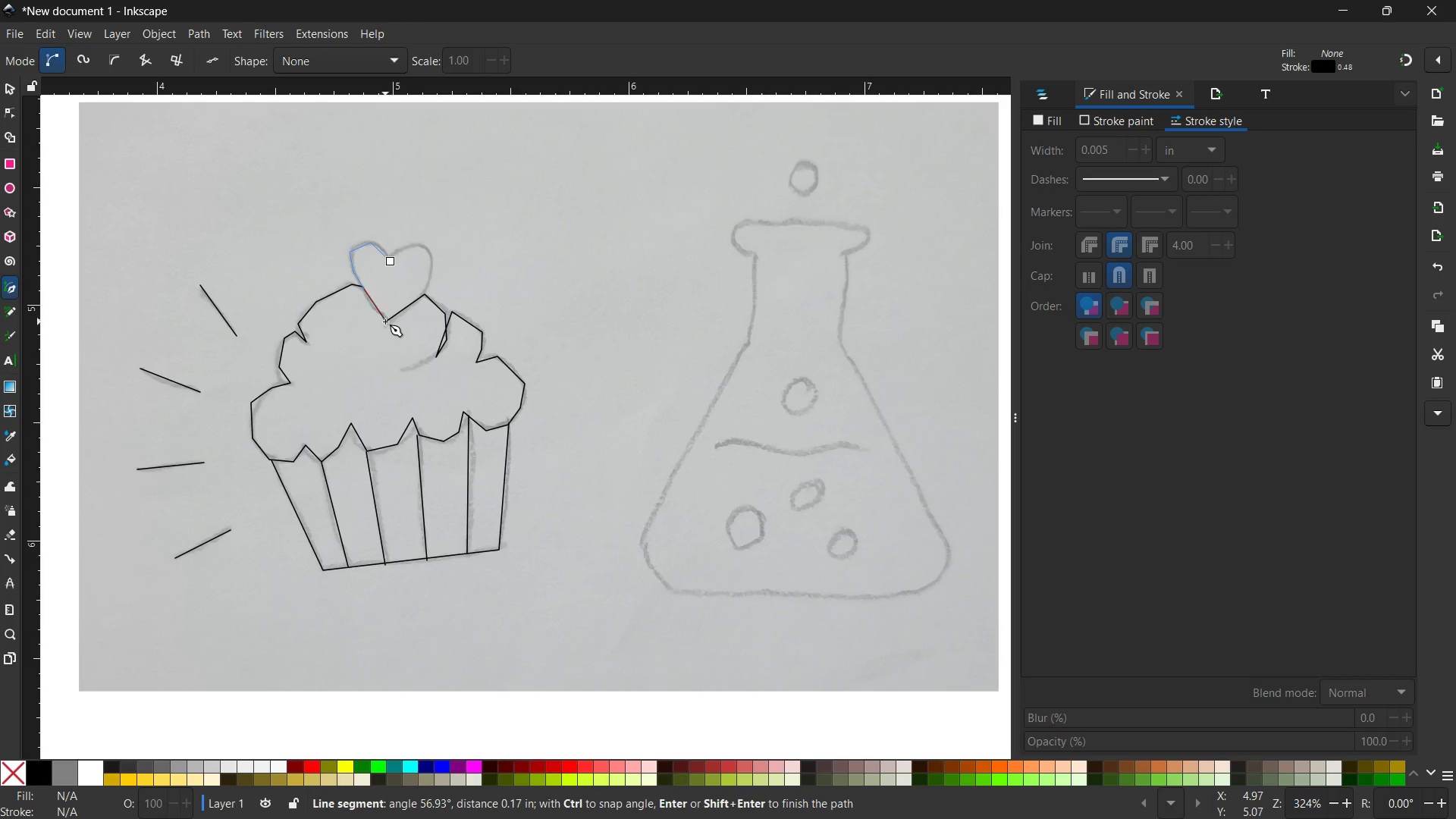 
left_click([385, 322])
 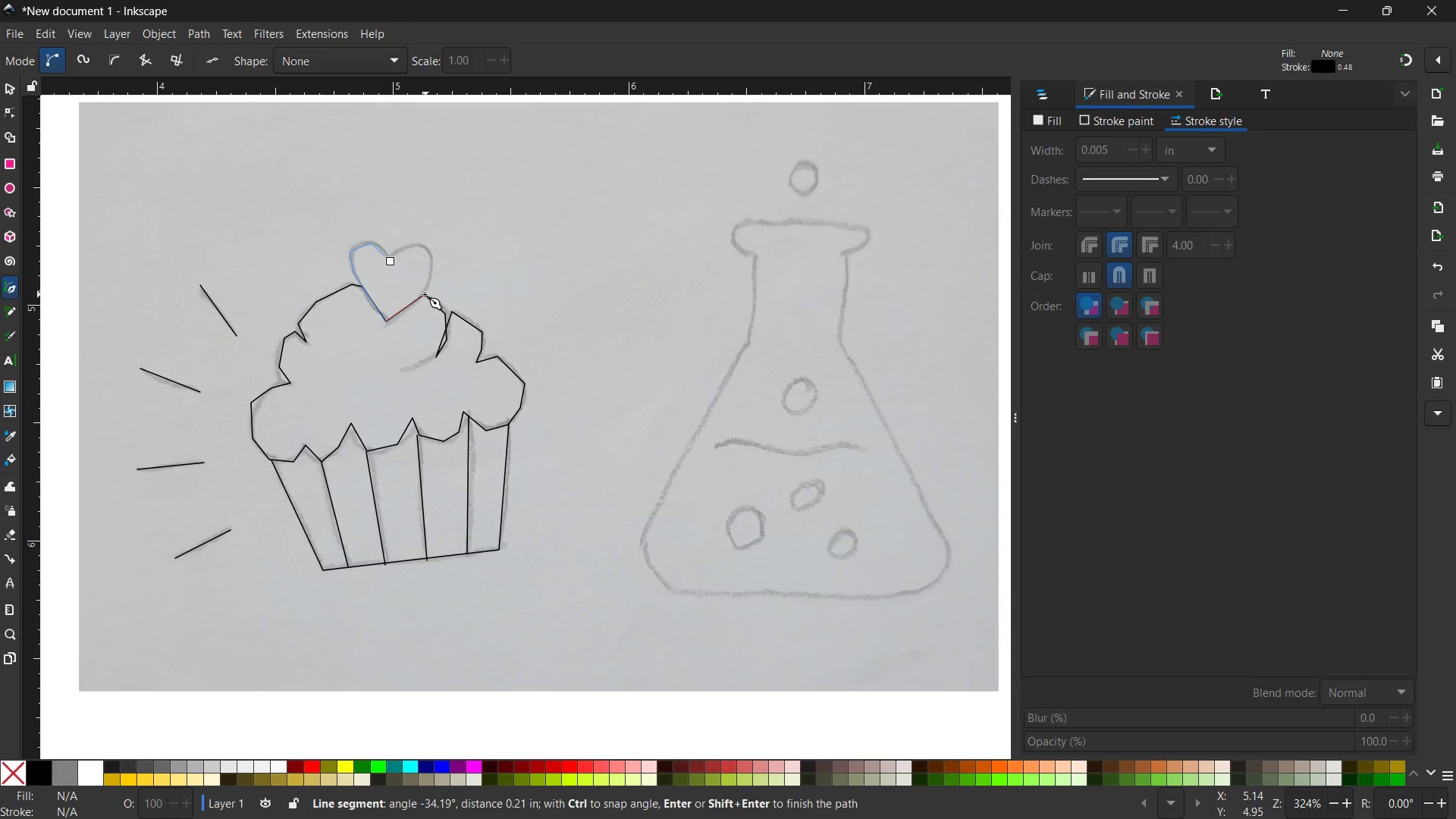 
left_click([424, 294])
 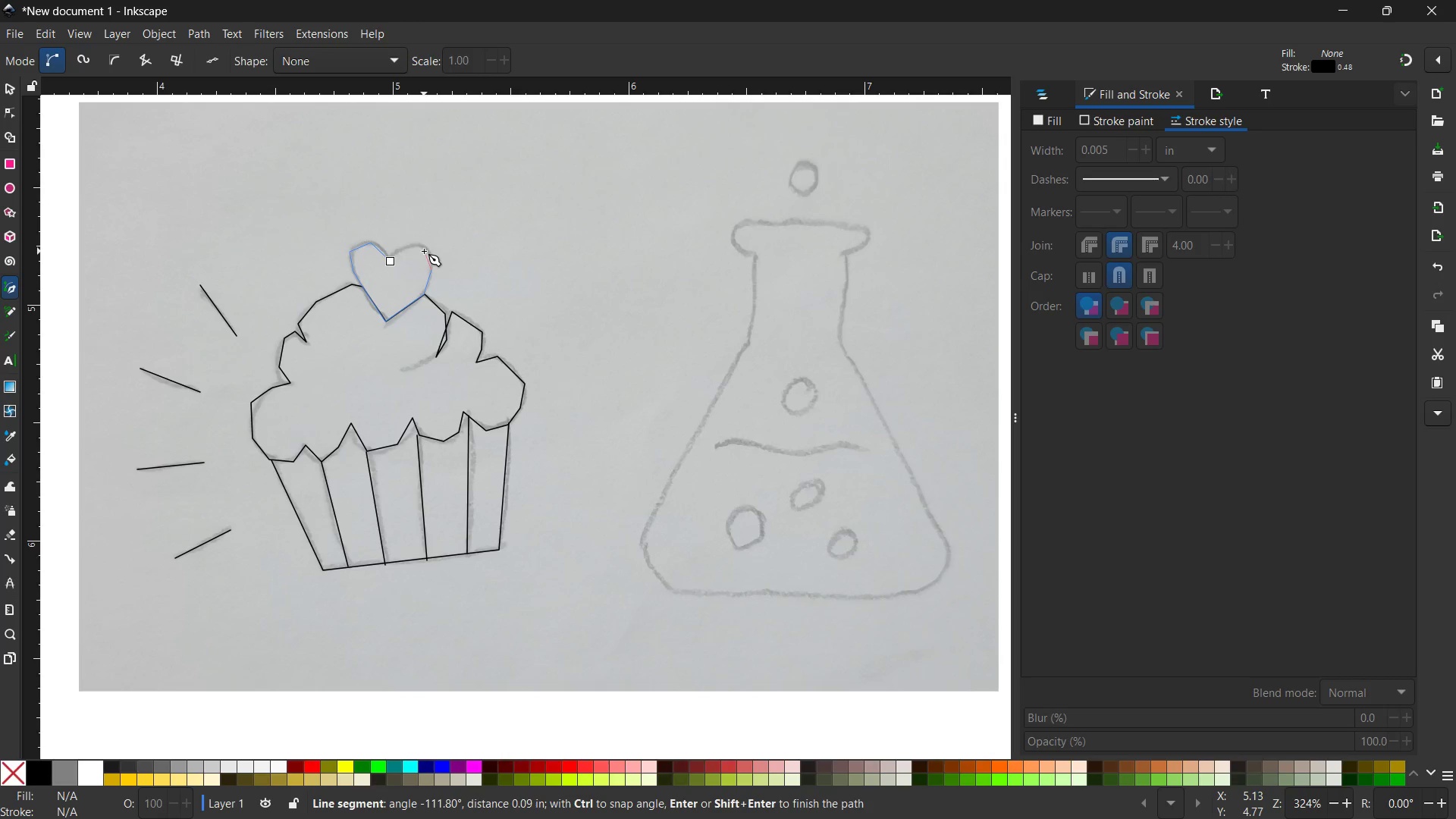 
left_click([426, 249])
 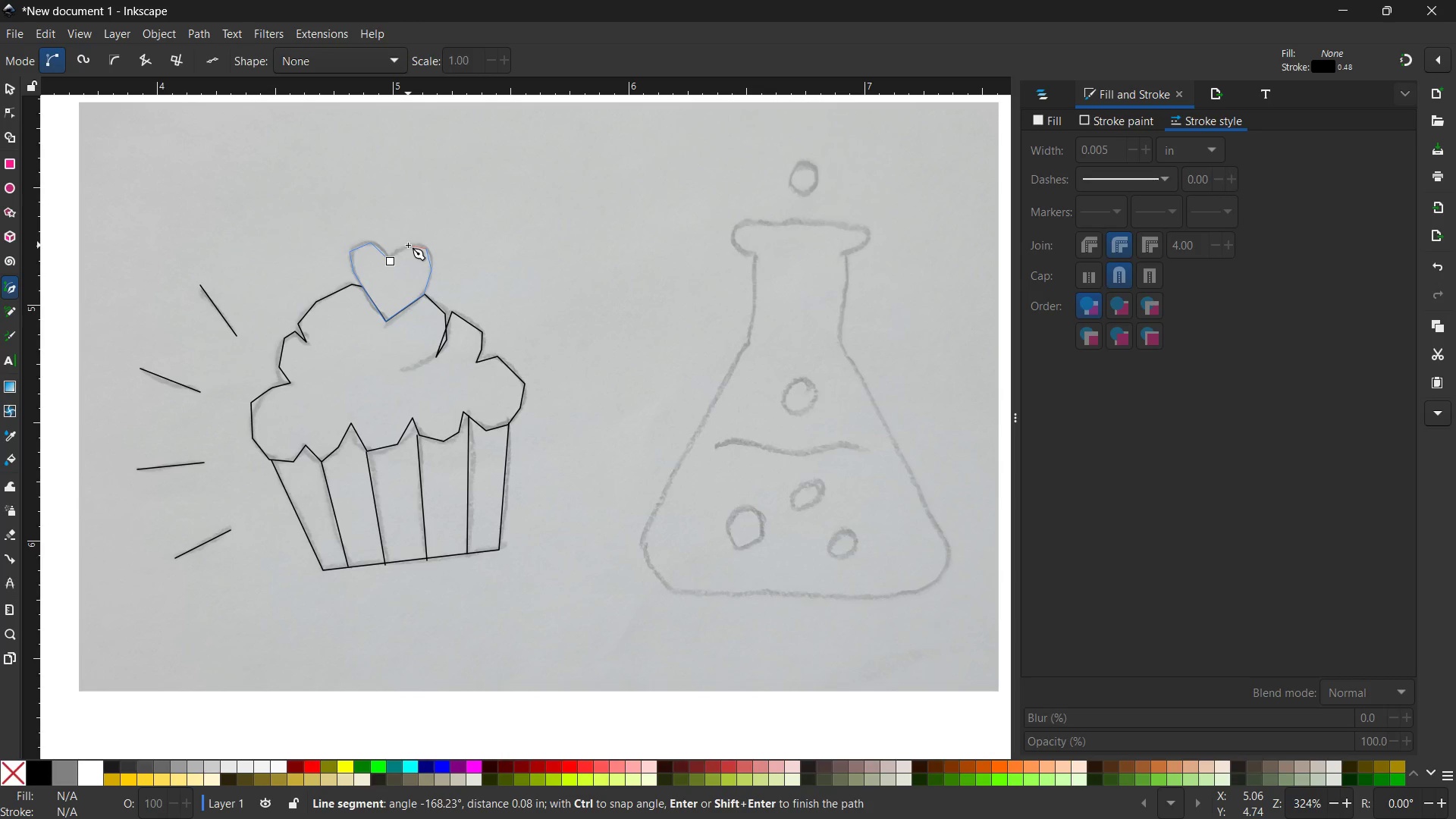 
left_click([408, 245])
 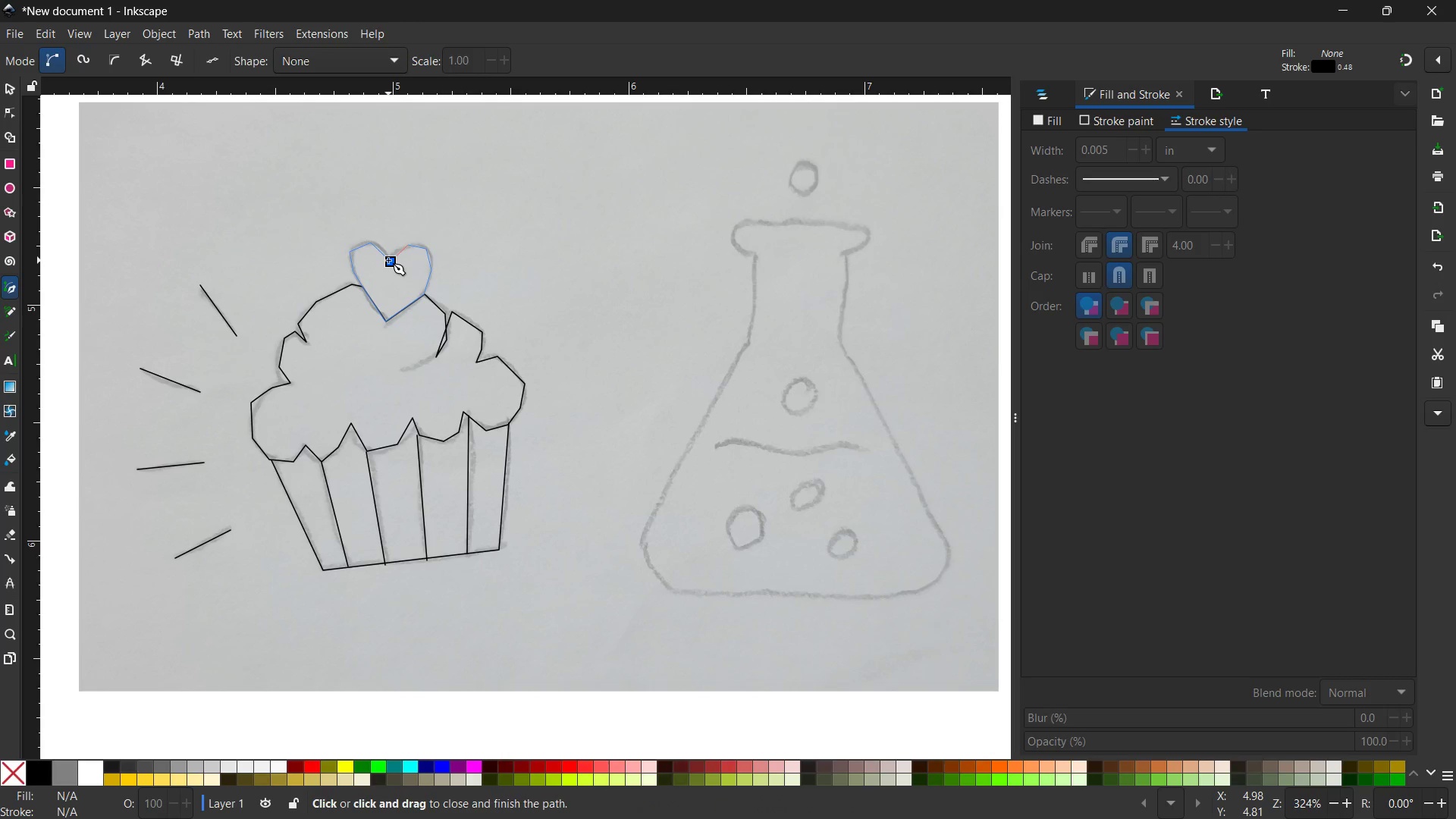 
left_click([388, 260])
 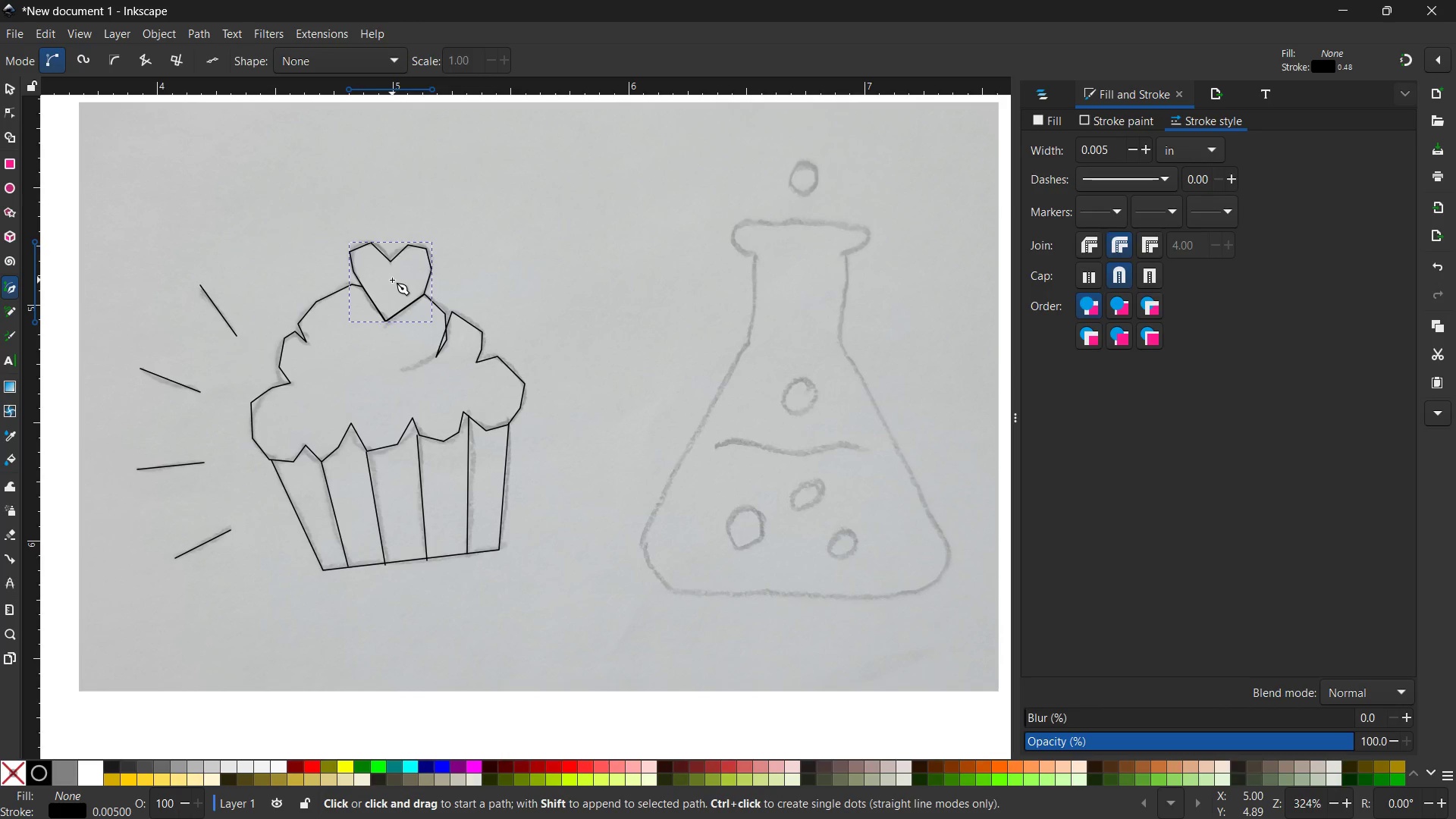 
hold_key(key=ControlLeft, duration=0.42)
scroll: coordinate [391, 281], scroll_direction: up, amount: 1.0
 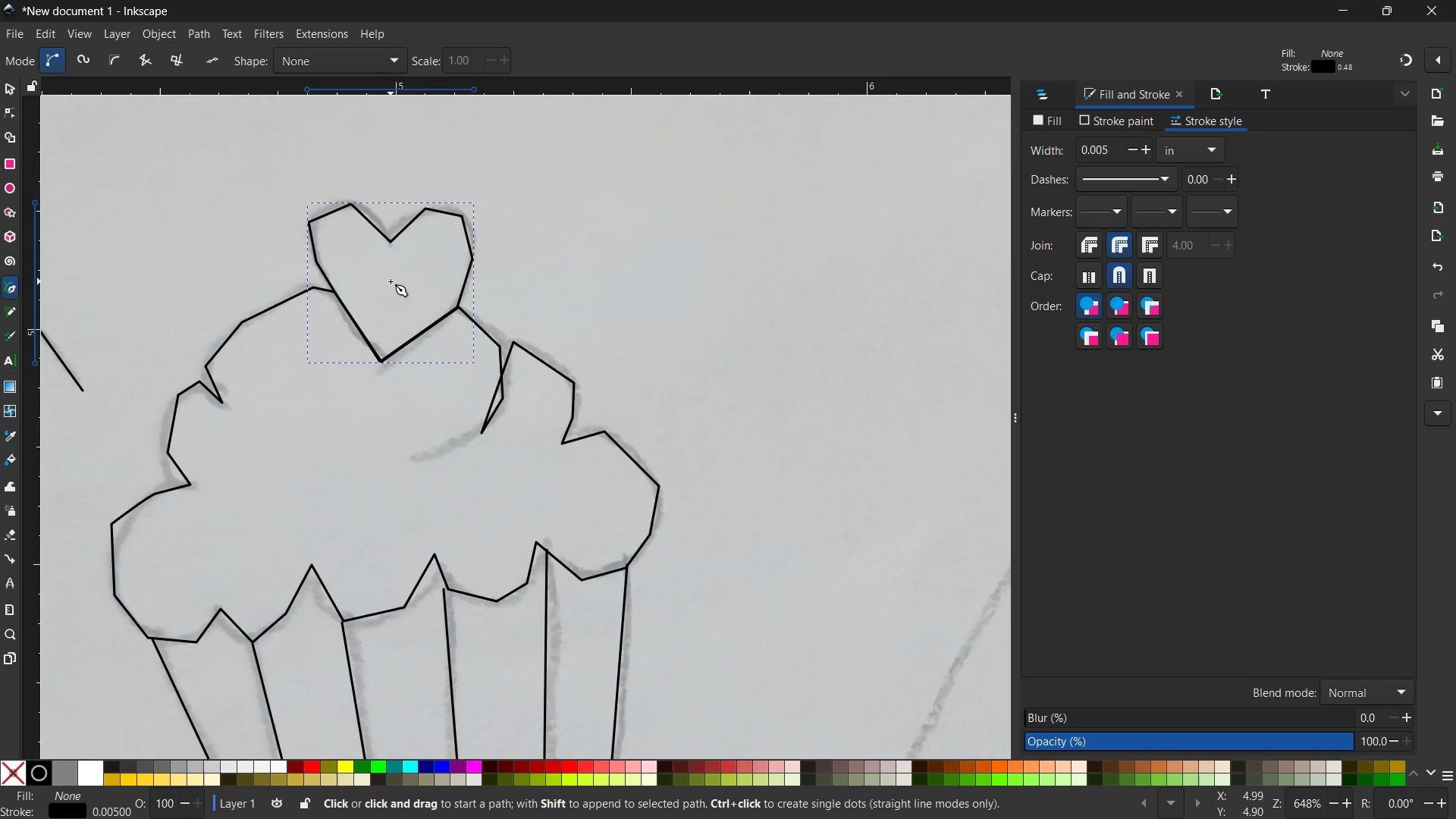 
hold_key(key=ControlLeft, duration=0.55)
 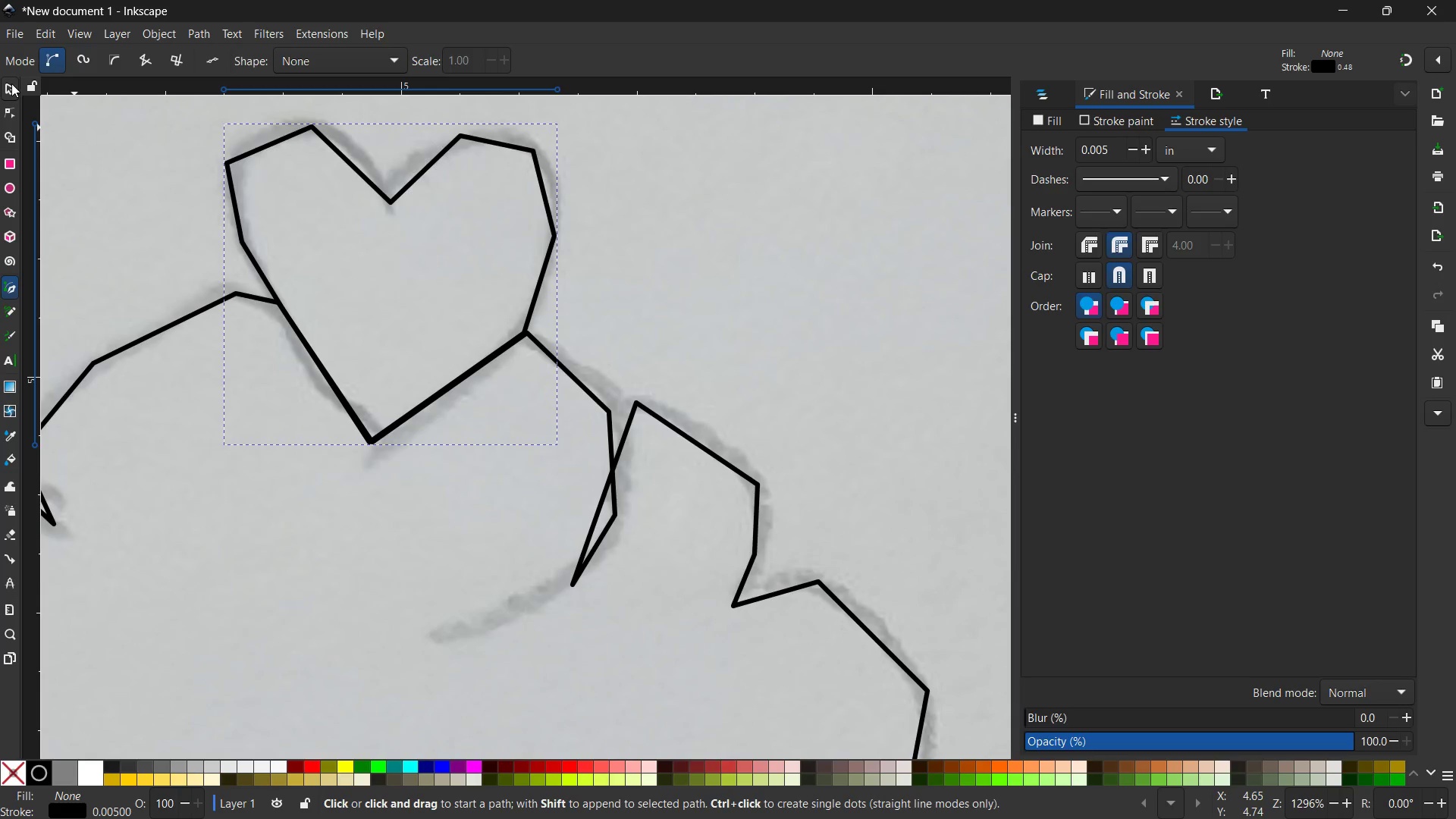 
left_click([7, 112])
 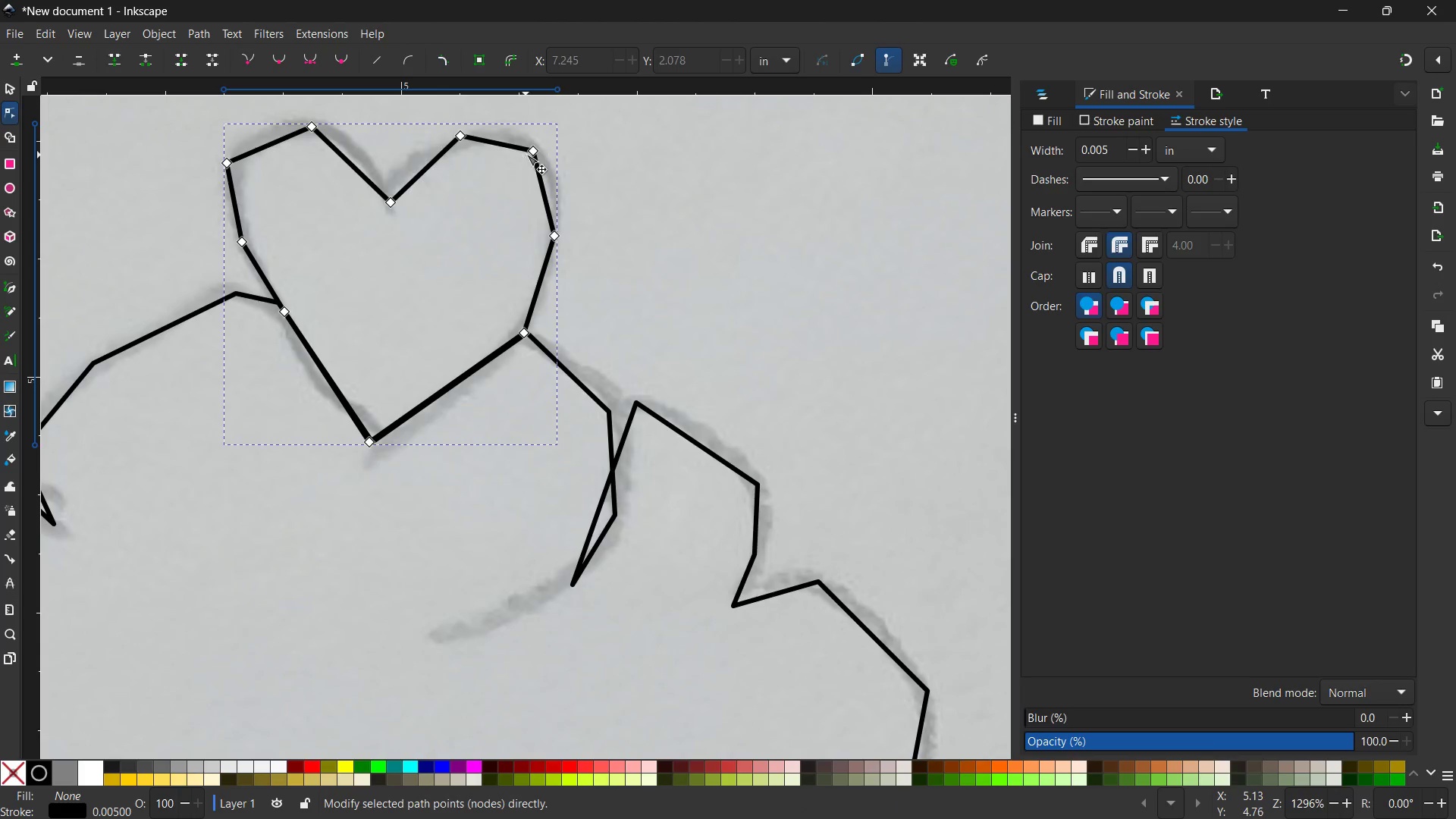 
left_click([529, 154])
 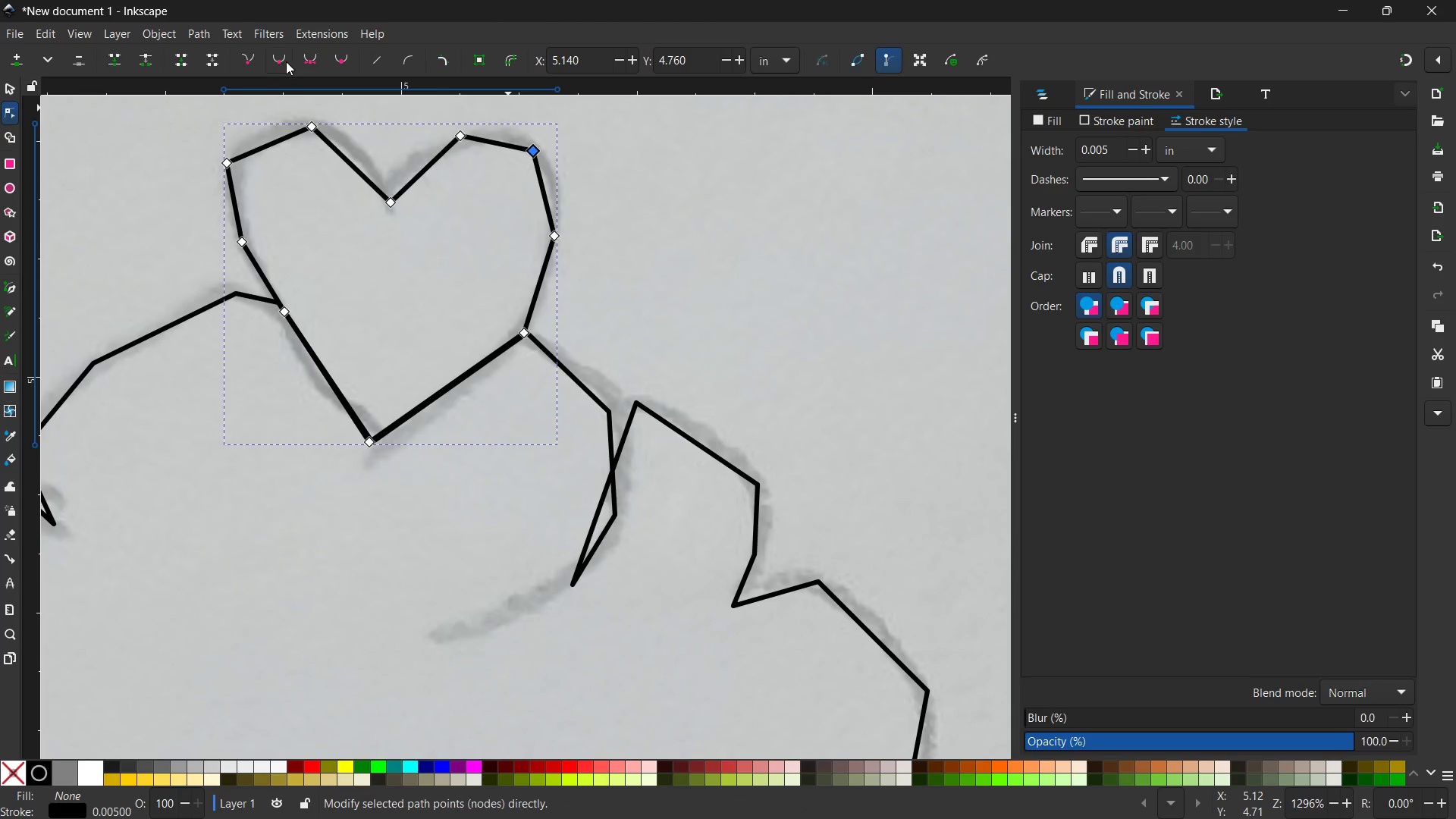 
left_click([306, 62])
 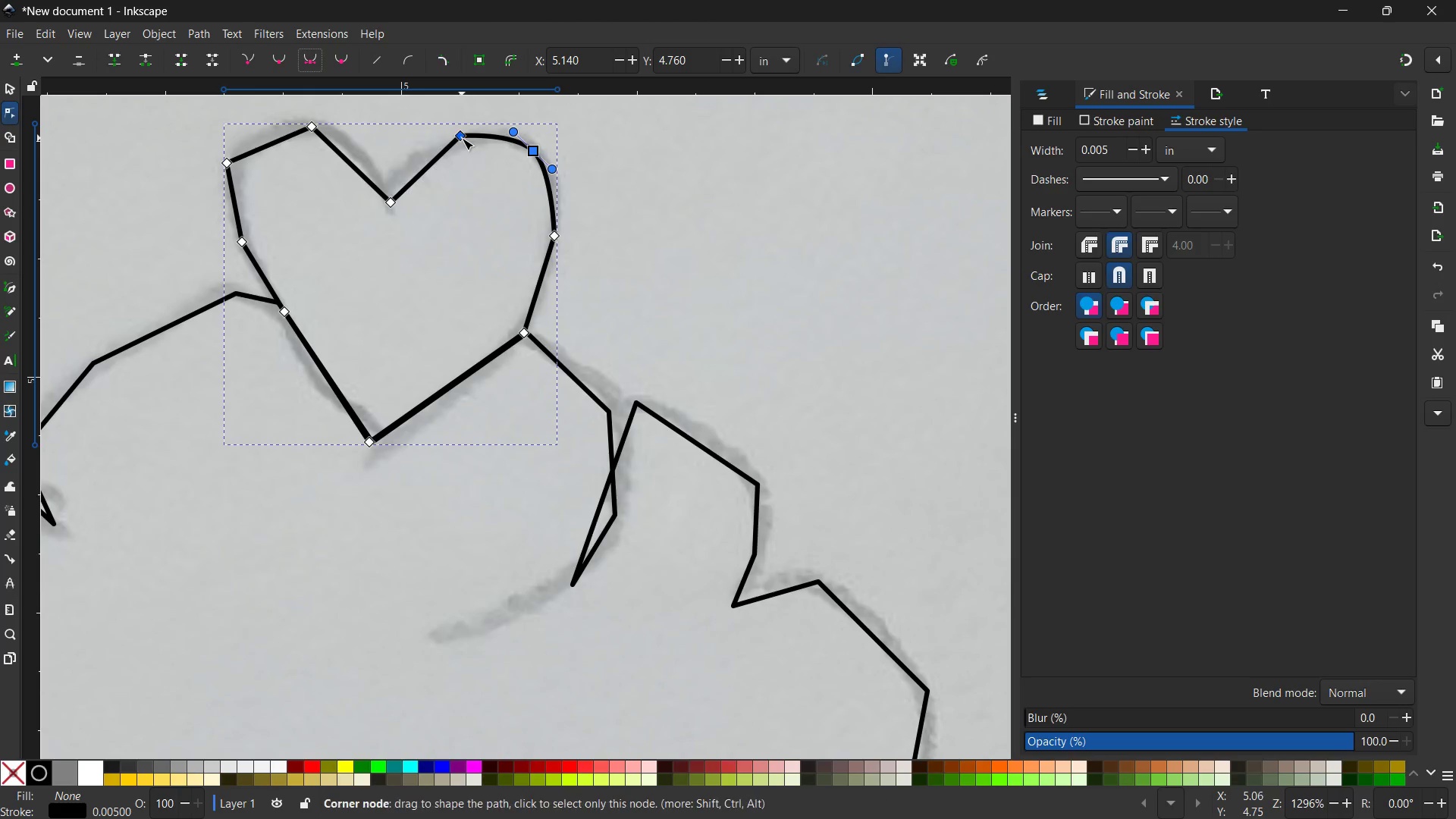 
left_click([461, 138])
 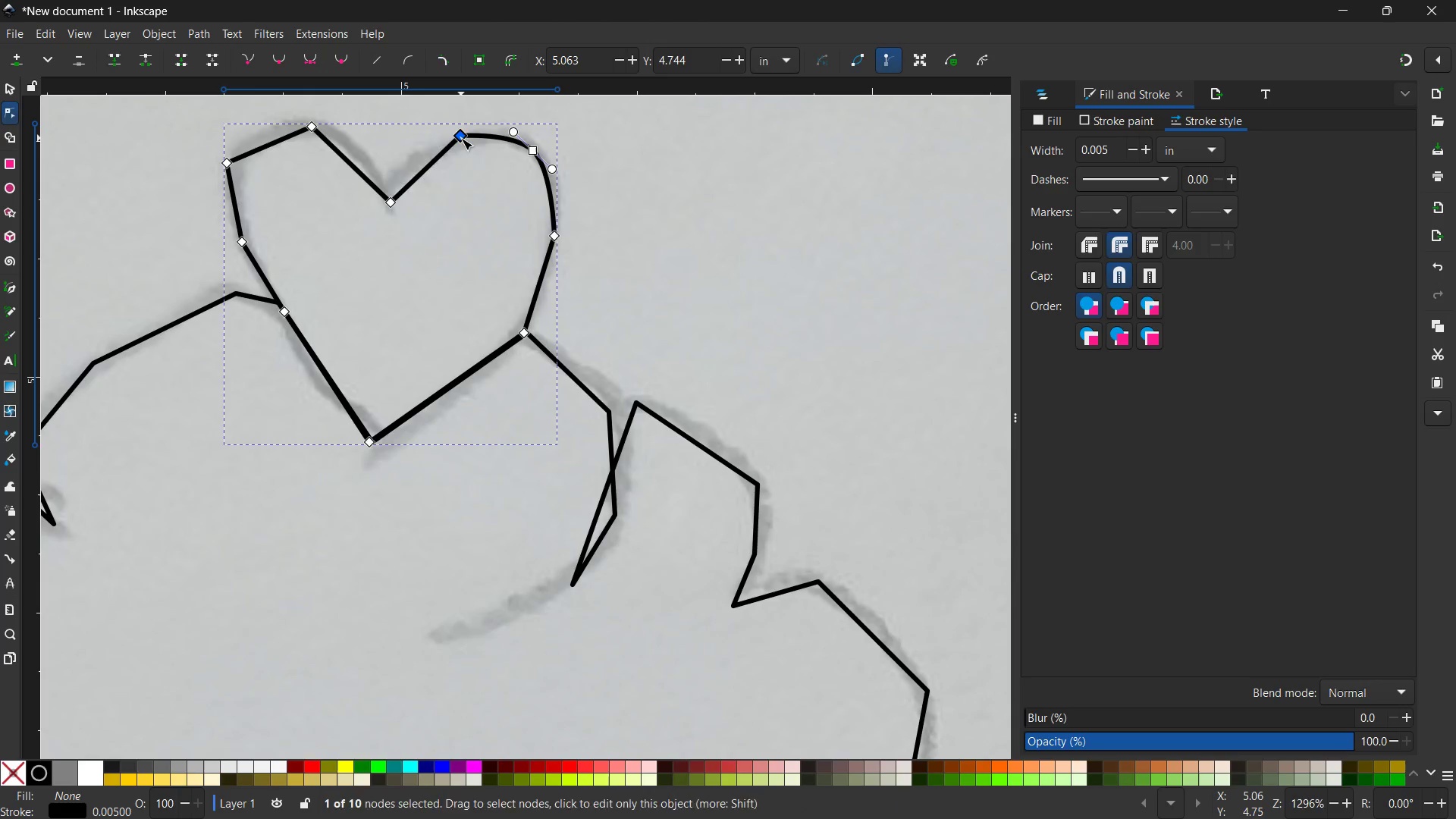 
key(Backspace)
 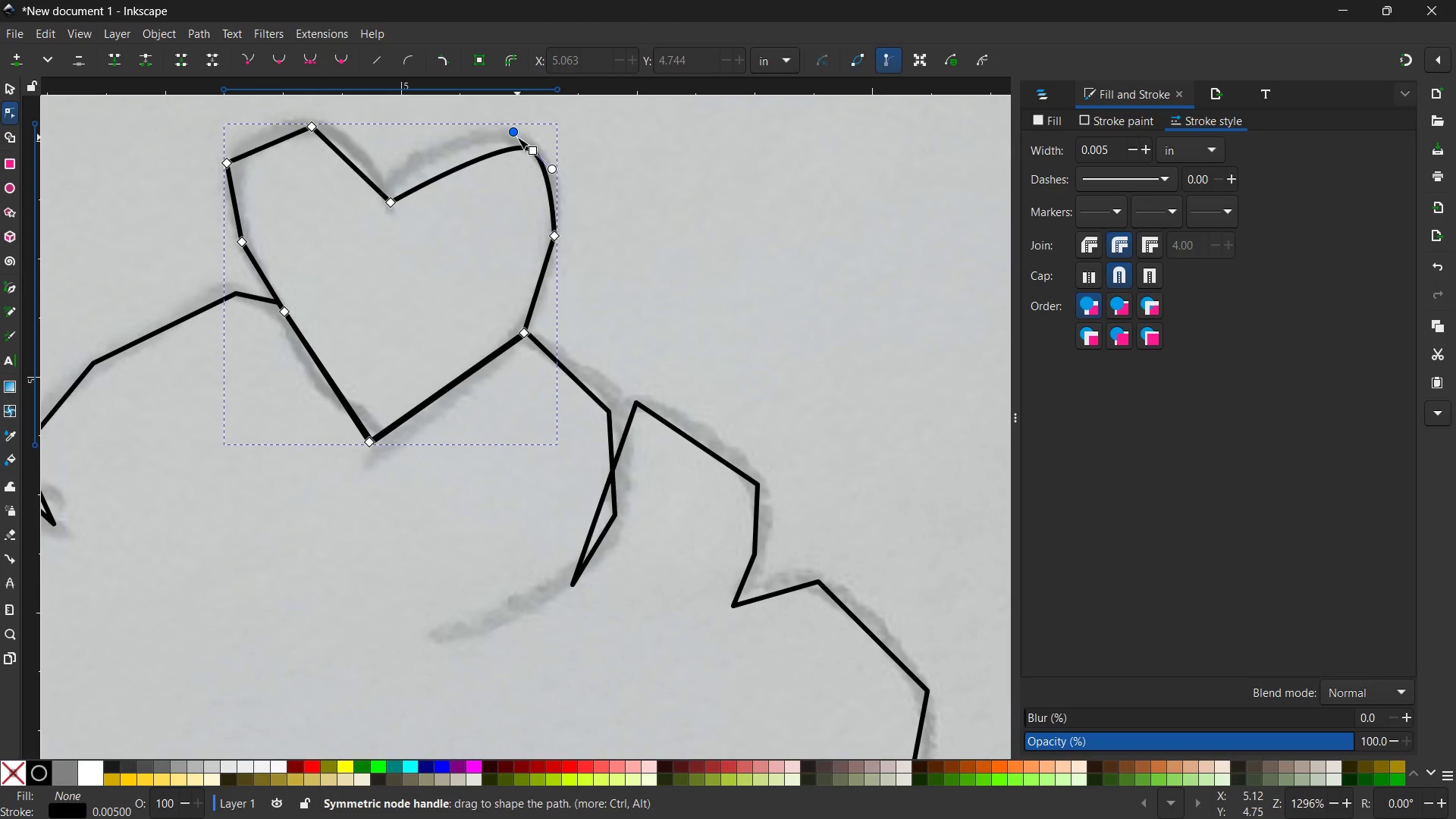 
left_click_drag(start_coordinate=[517, 135], to_coordinate=[488, 103])
 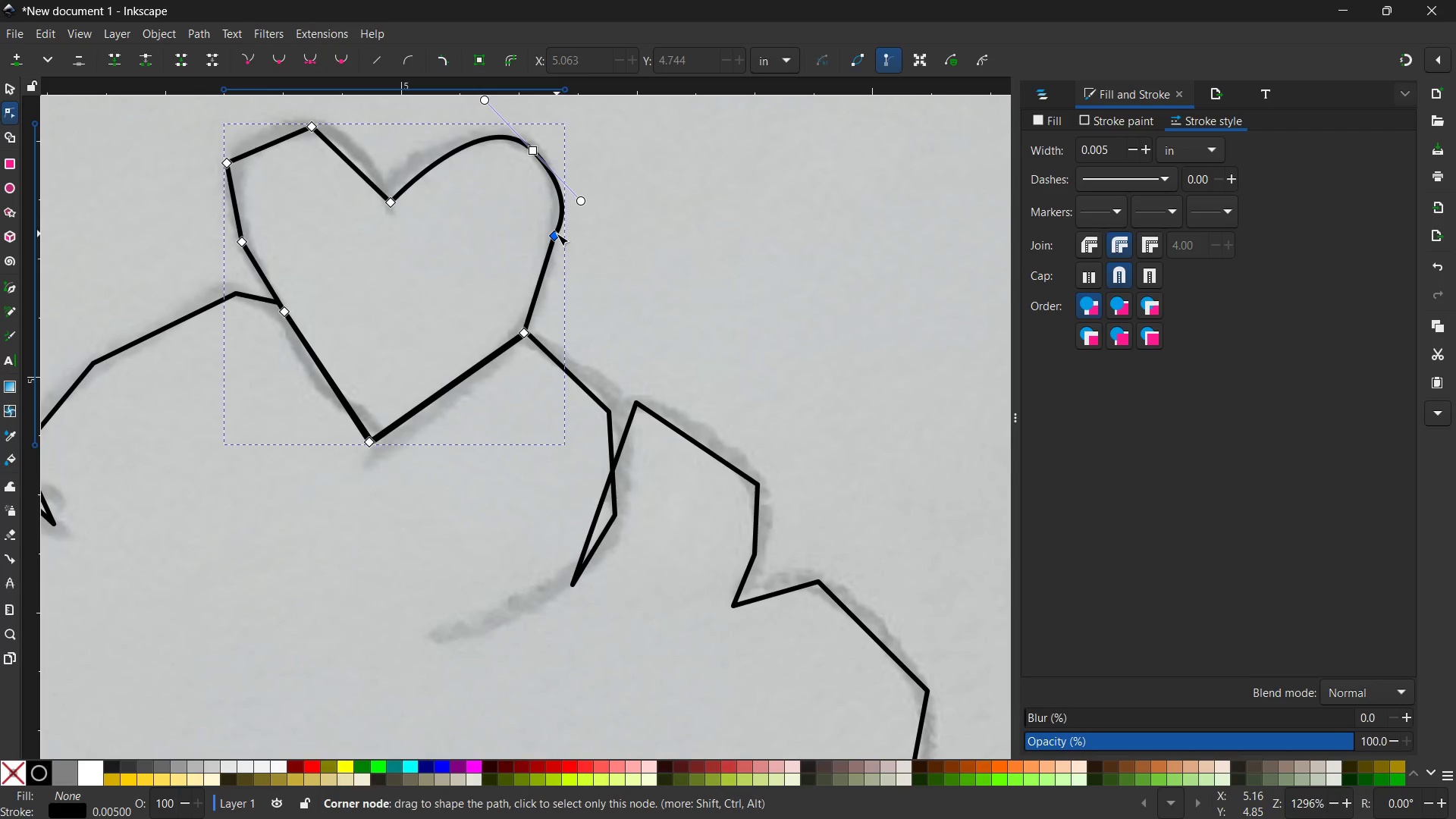 
left_click([557, 234])
 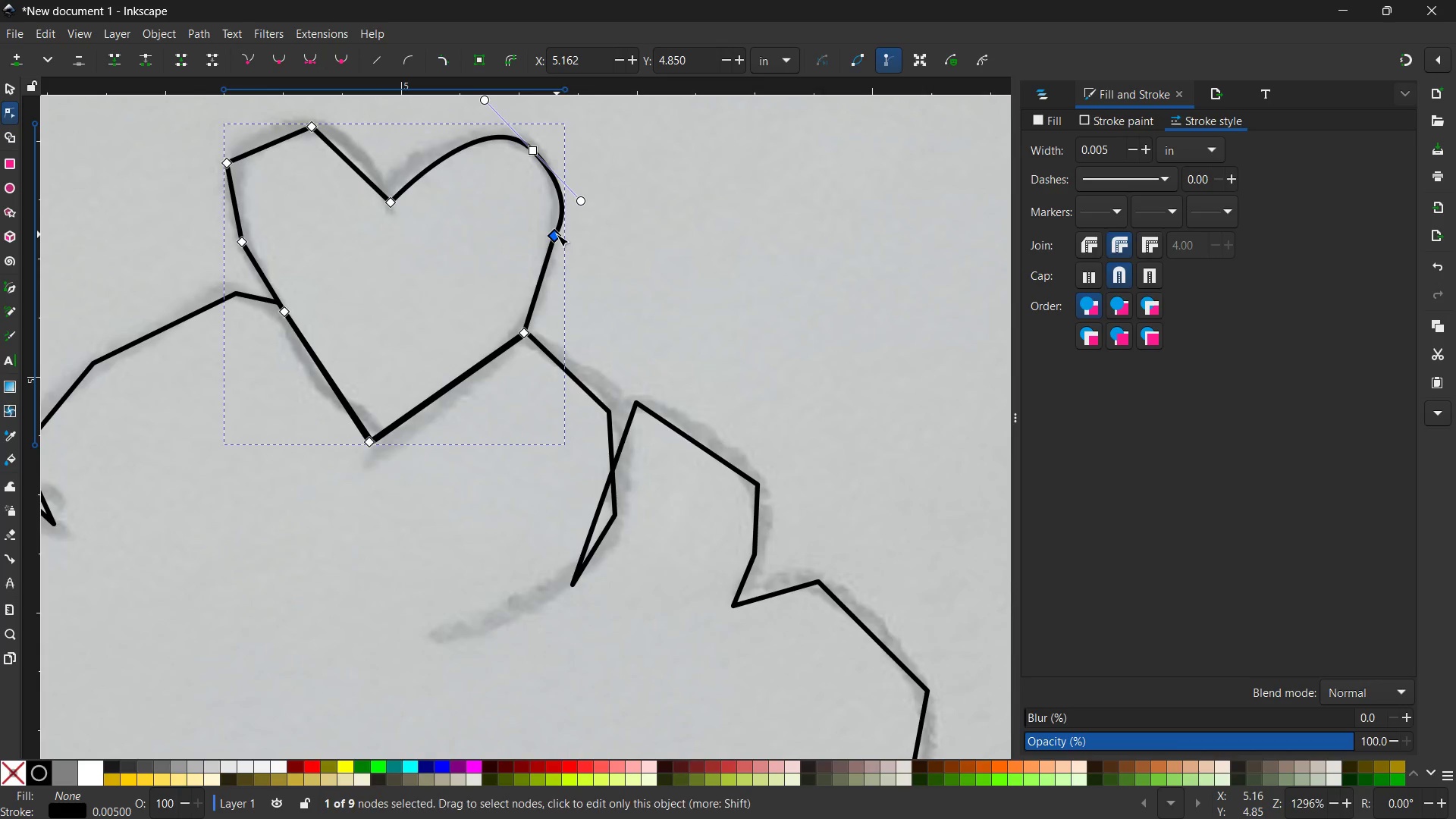 
key(Backspace)
 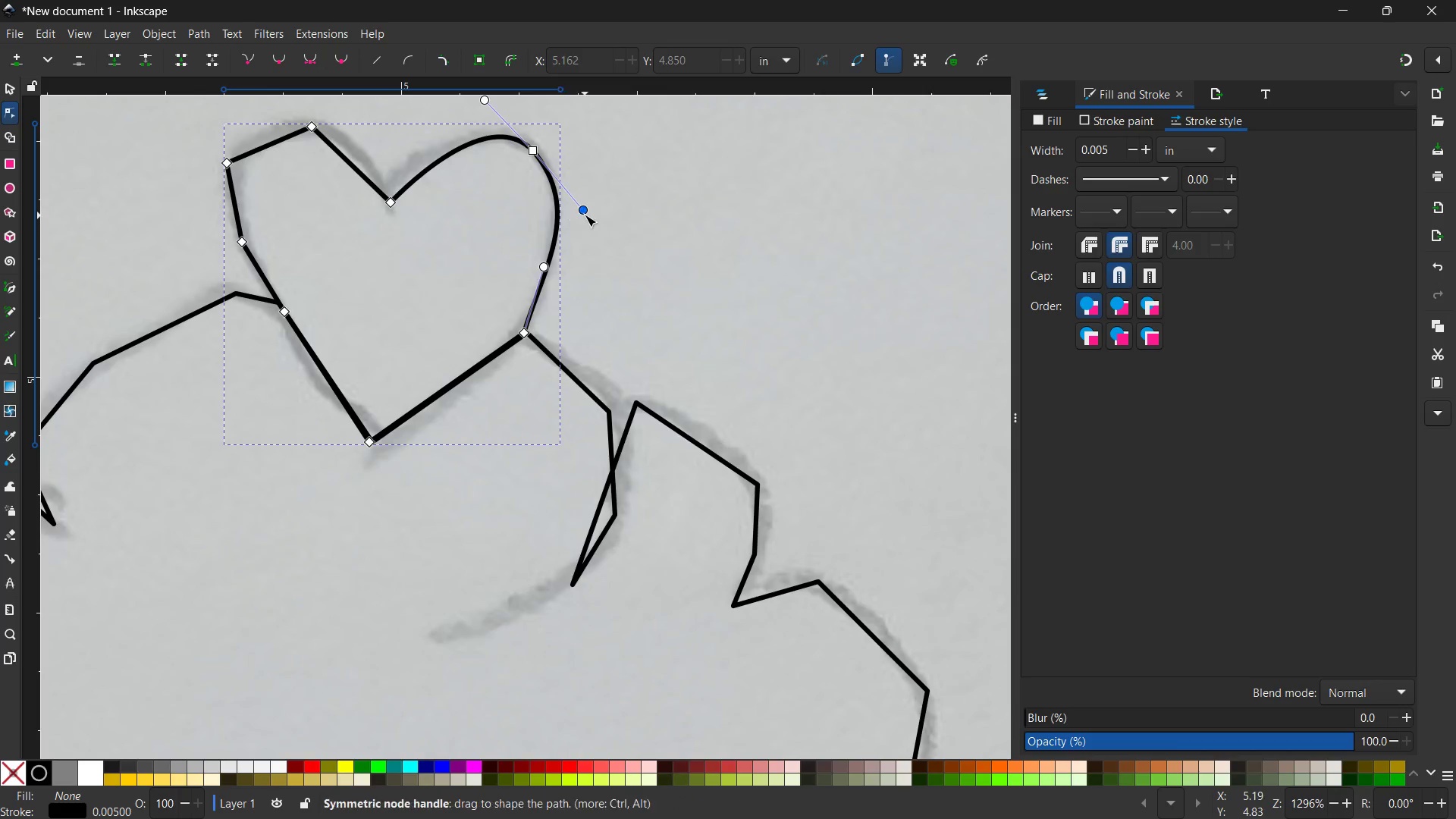 
left_click_drag(start_coordinate=[585, 212], to_coordinate=[604, 199])
 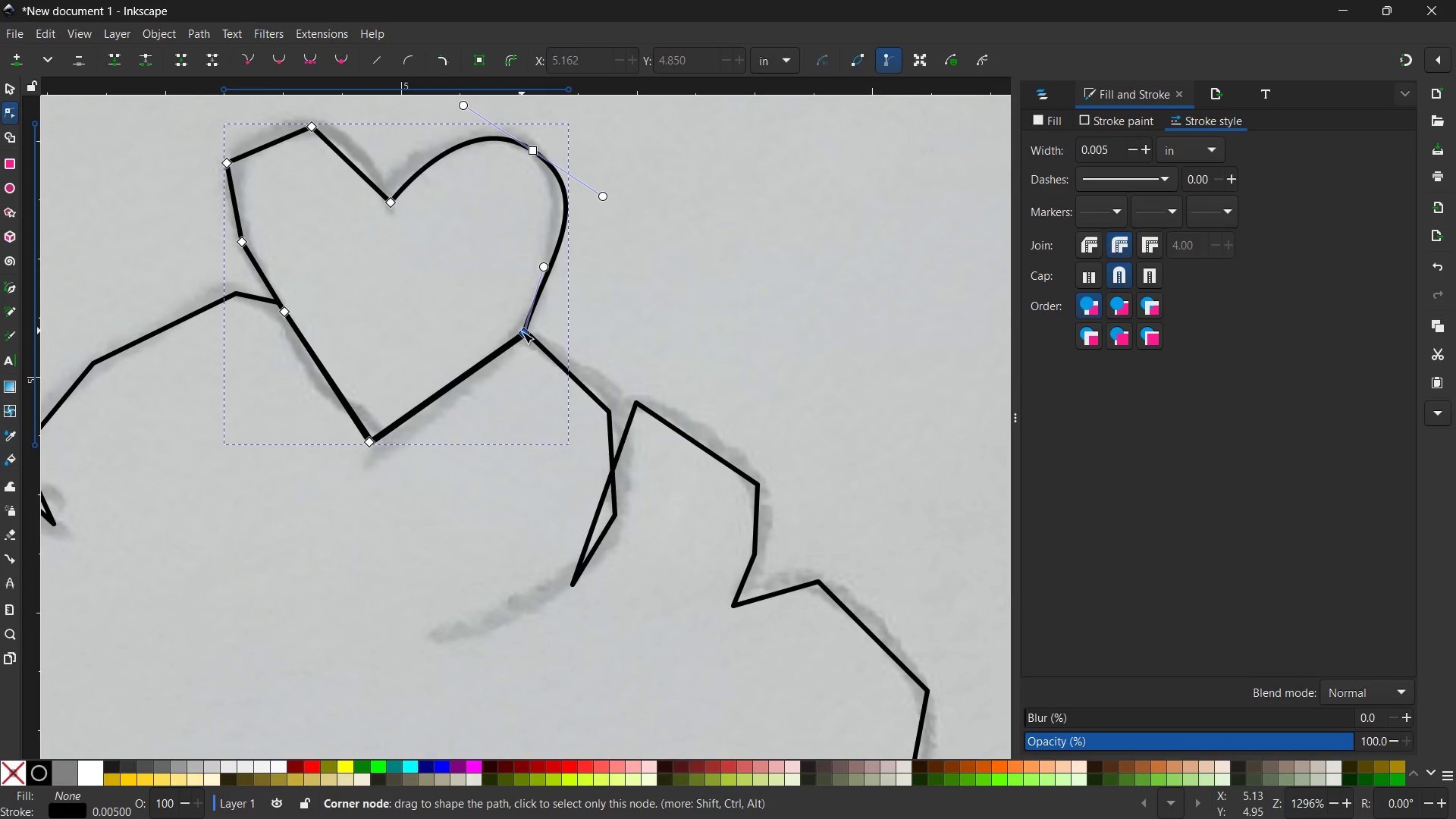 
left_click([522, 333])
 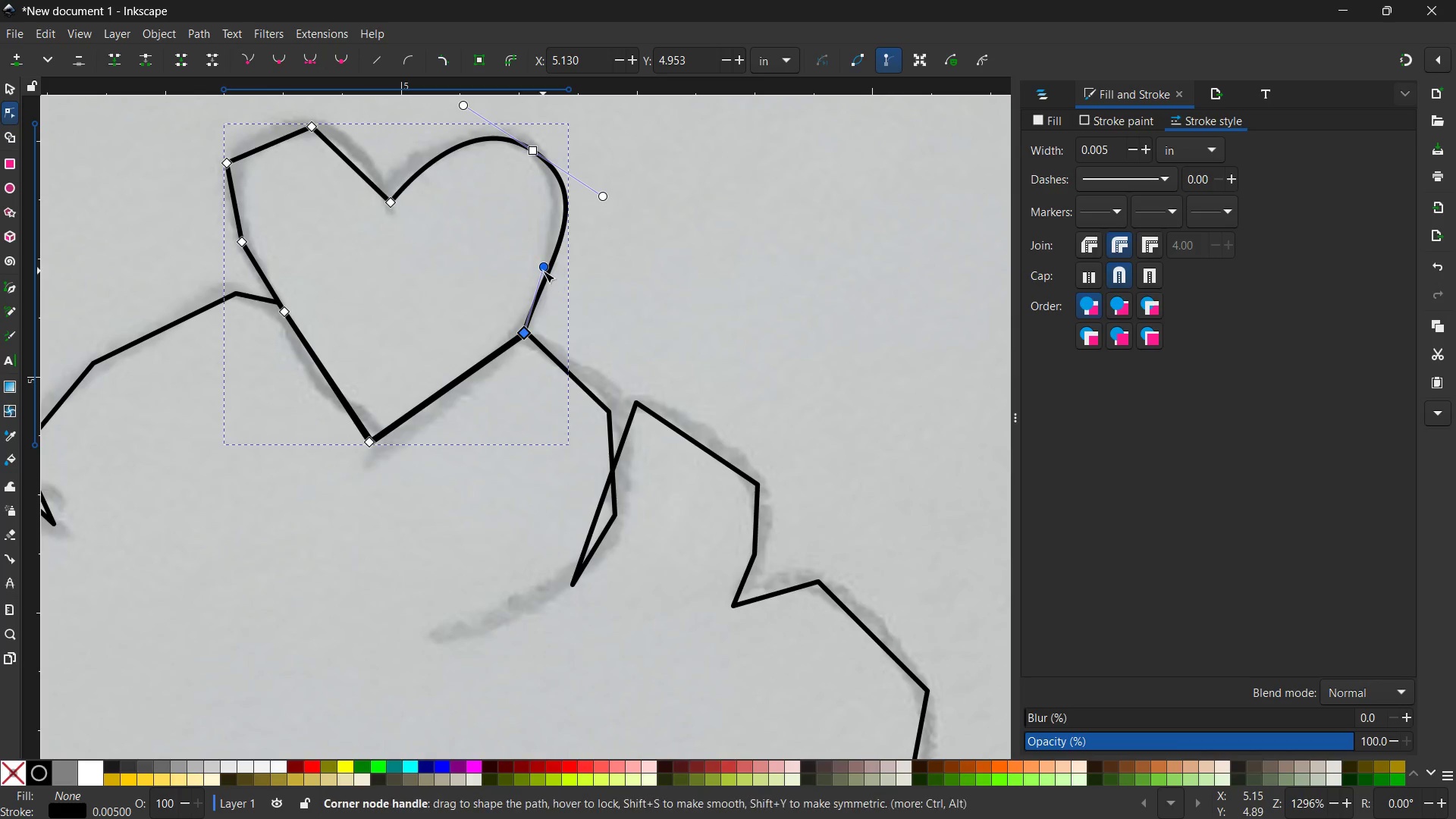 
left_click_drag(start_coordinate=[543, 268], to_coordinate=[554, 300])
 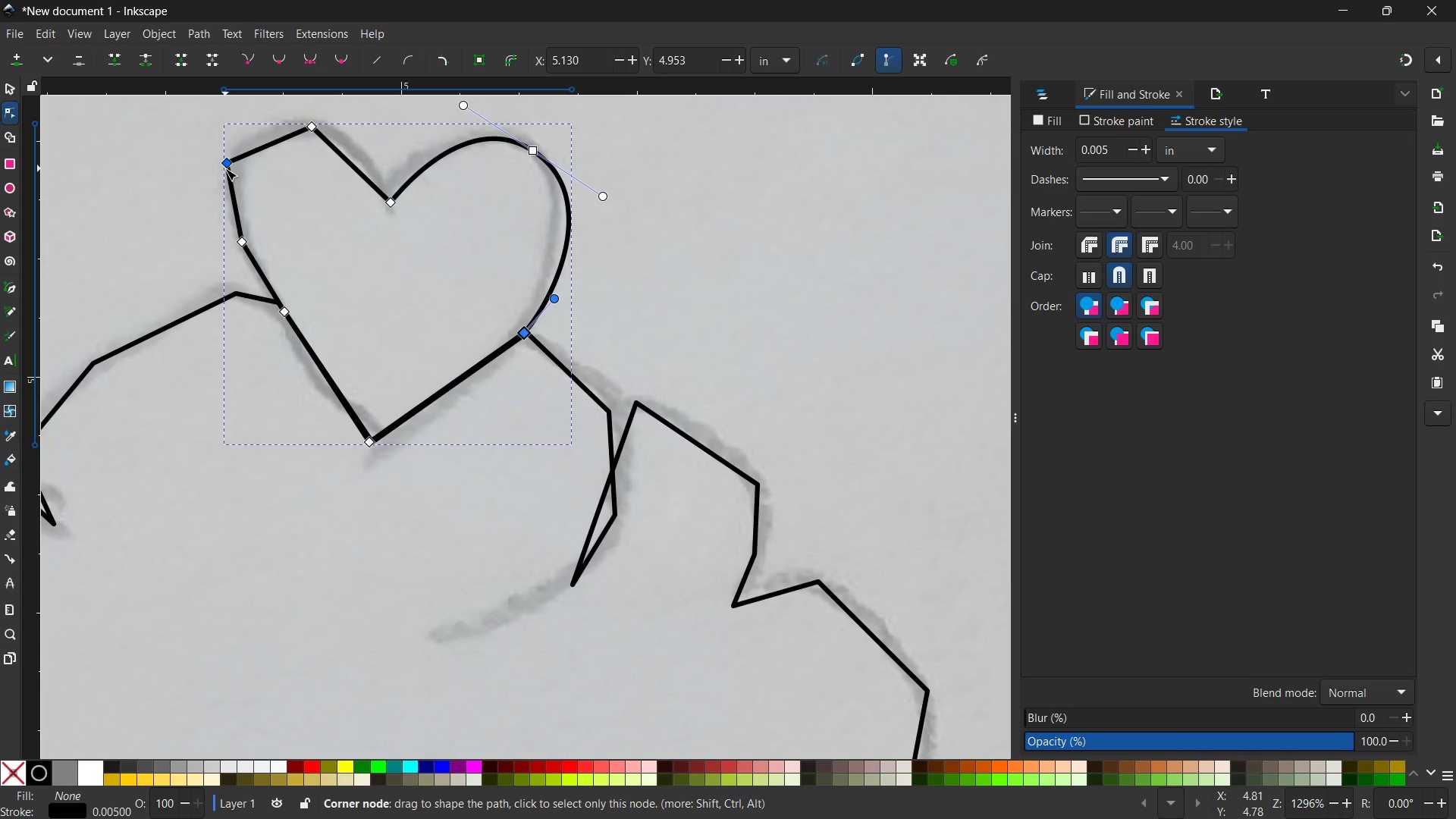 
left_click([228, 168])
 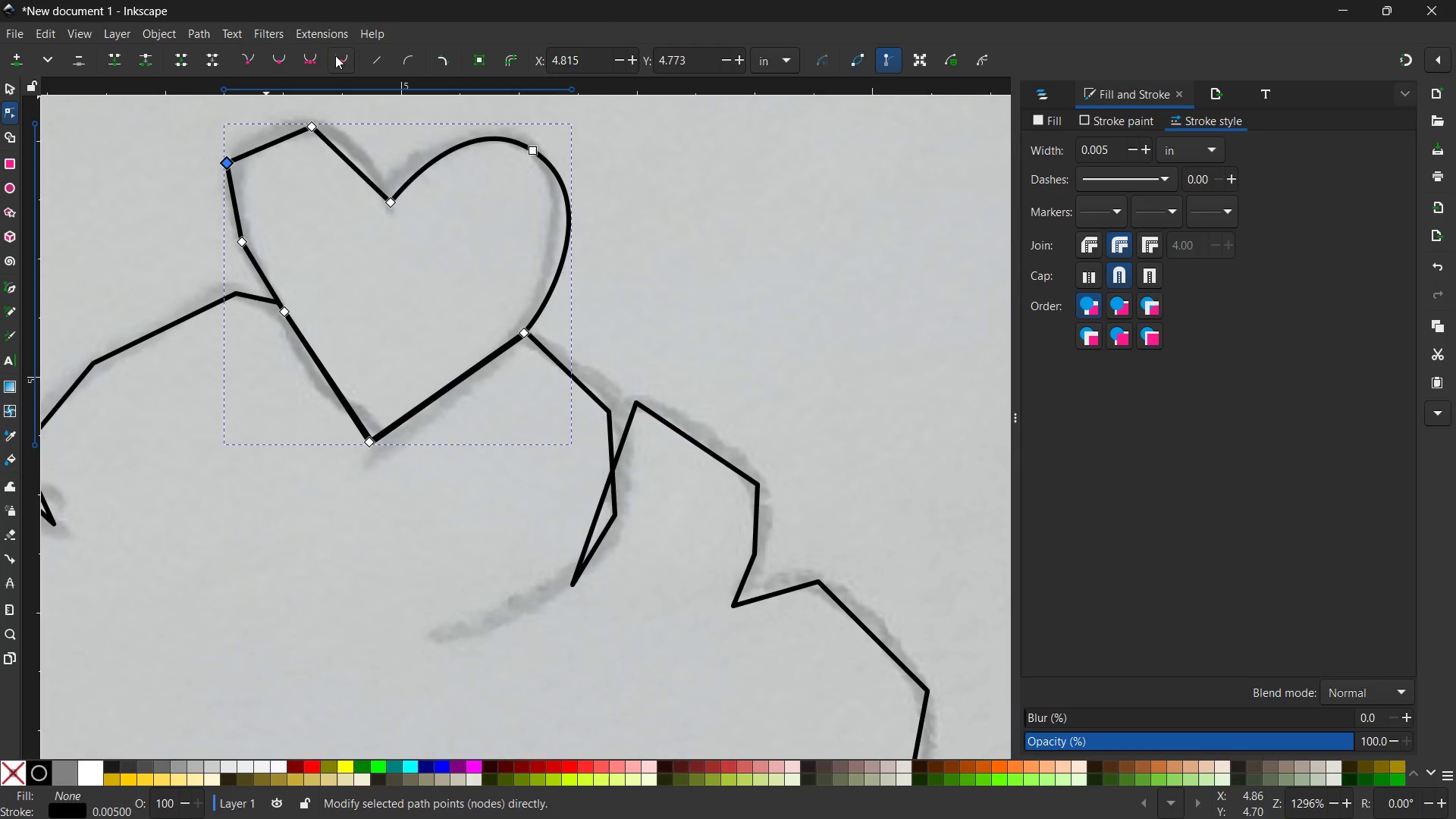 
left_click([310, 59])
 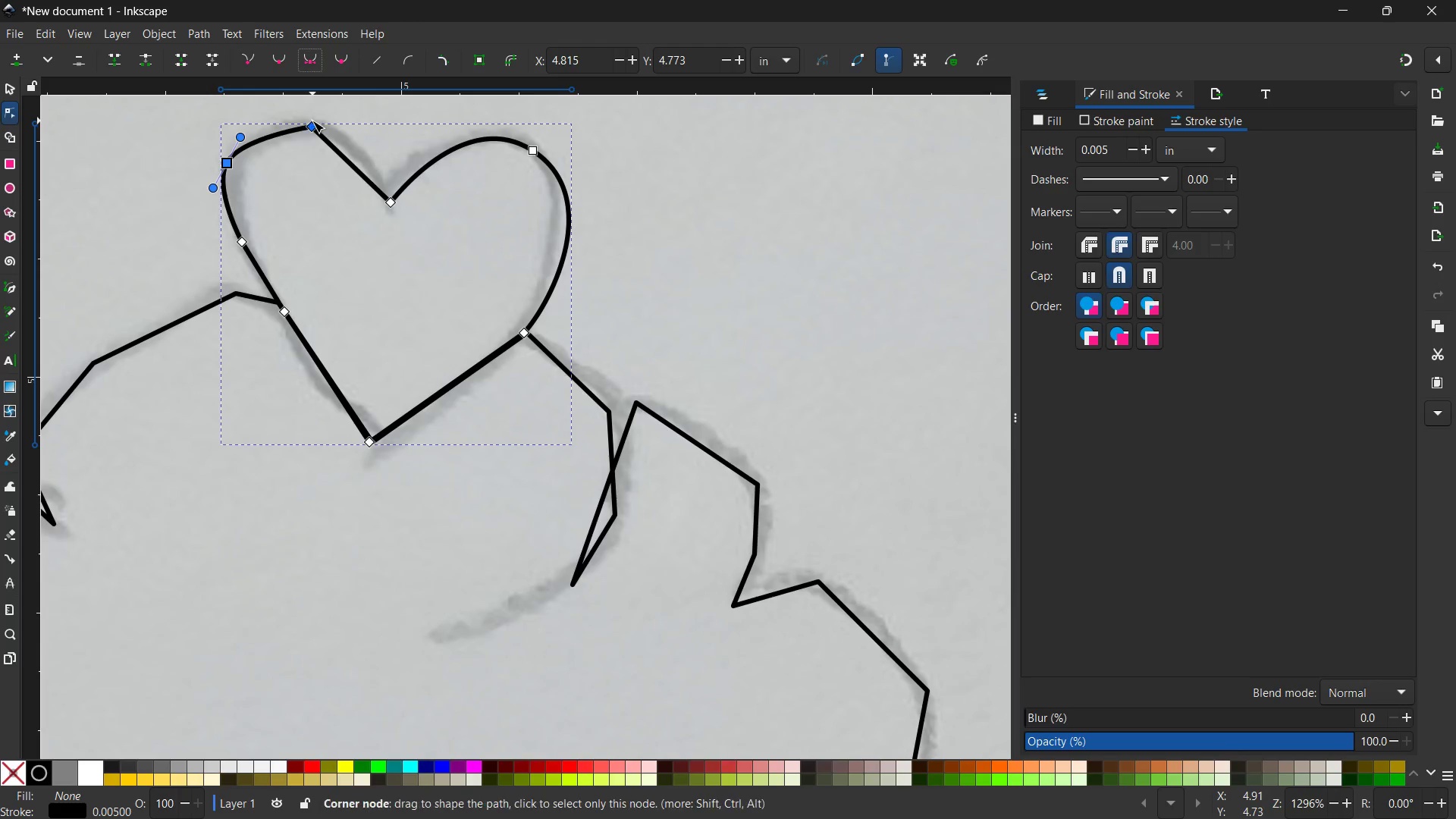 
left_click([312, 121])
 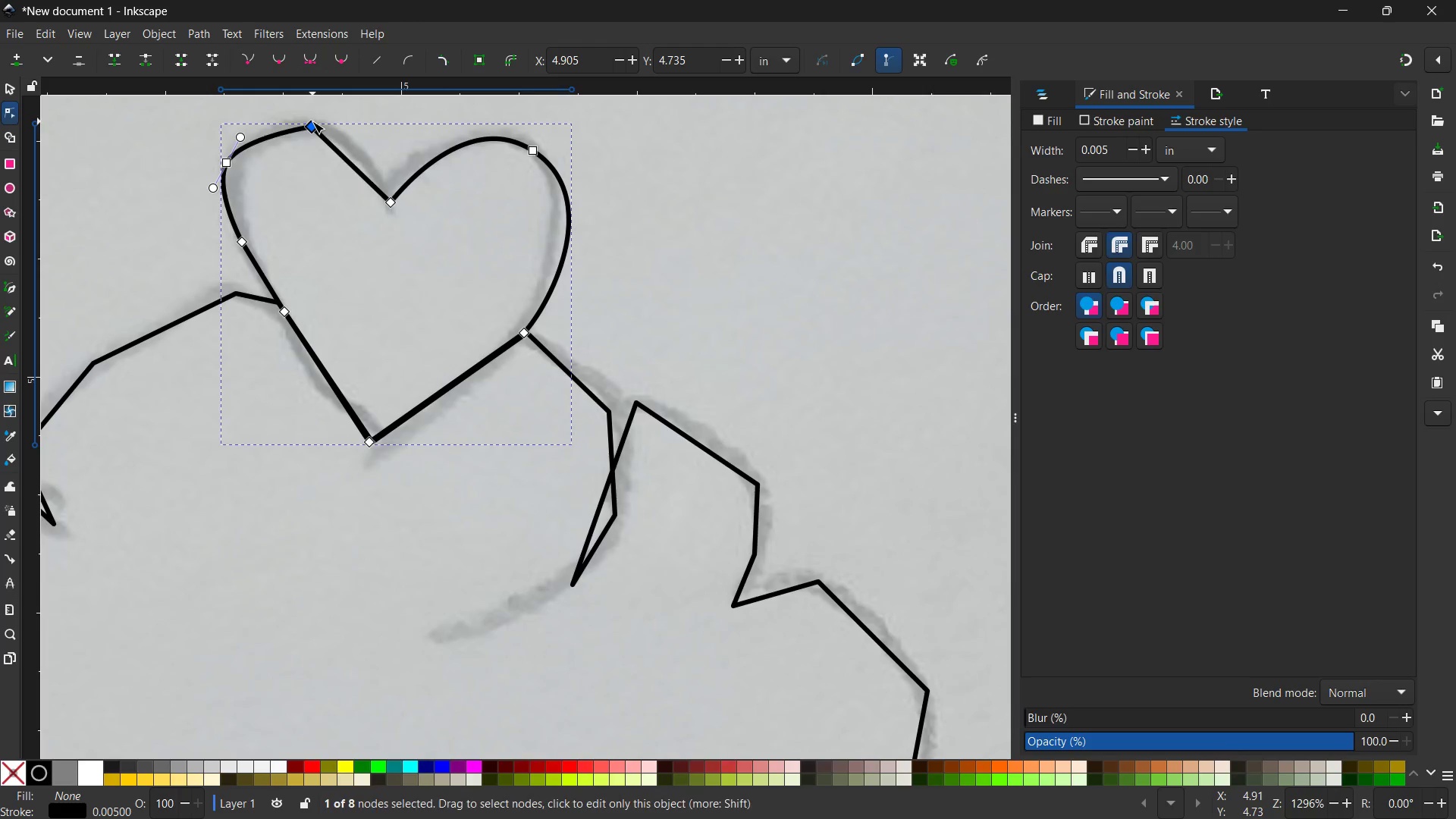 
key(Backspace)
 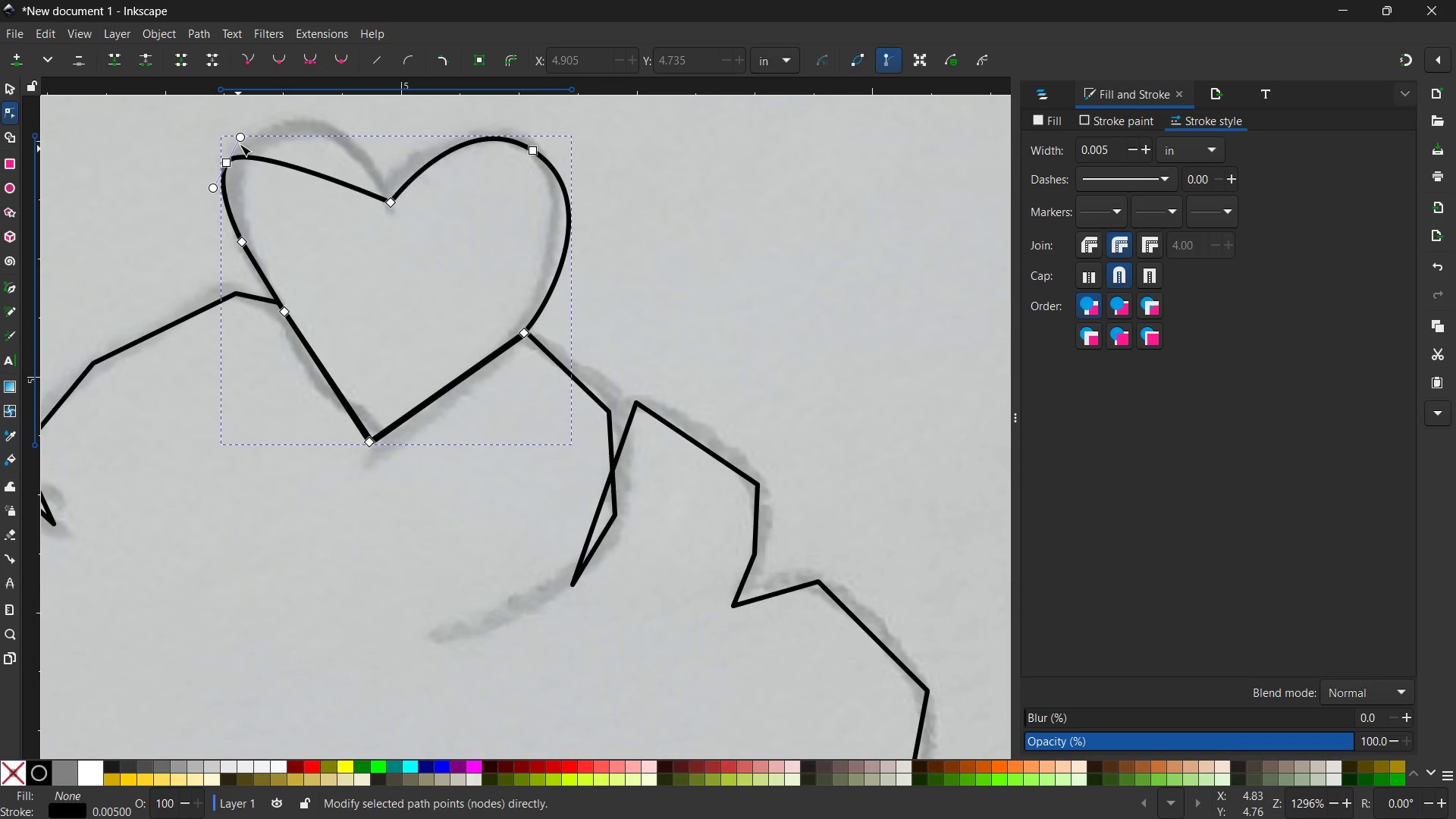 
left_click_drag(start_coordinate=[240, 142], to_coordinate=[309, 101])
 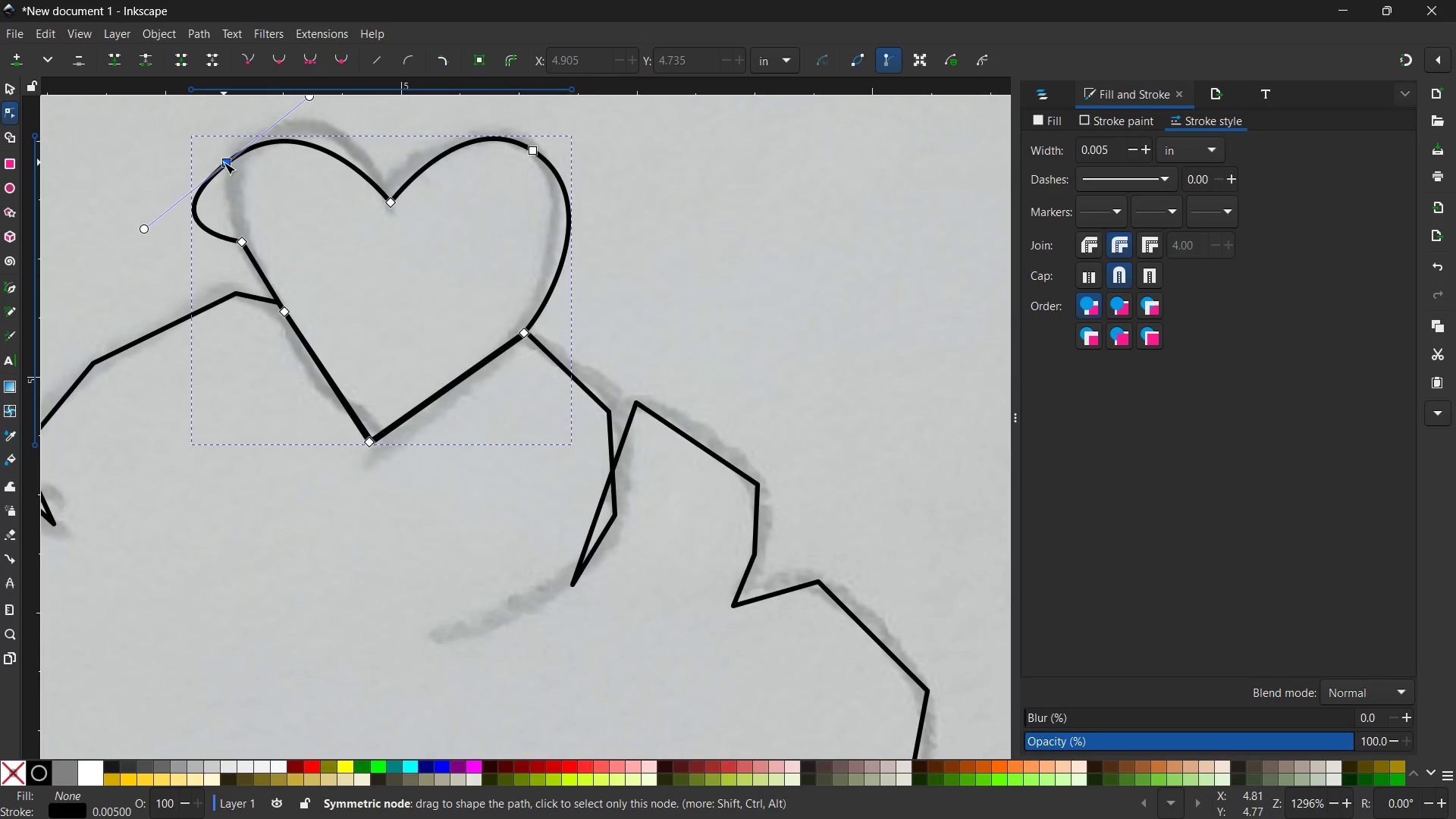 
left_click_drag(start_coordinate=[224, 162], to_coordinate=[256, 136])
 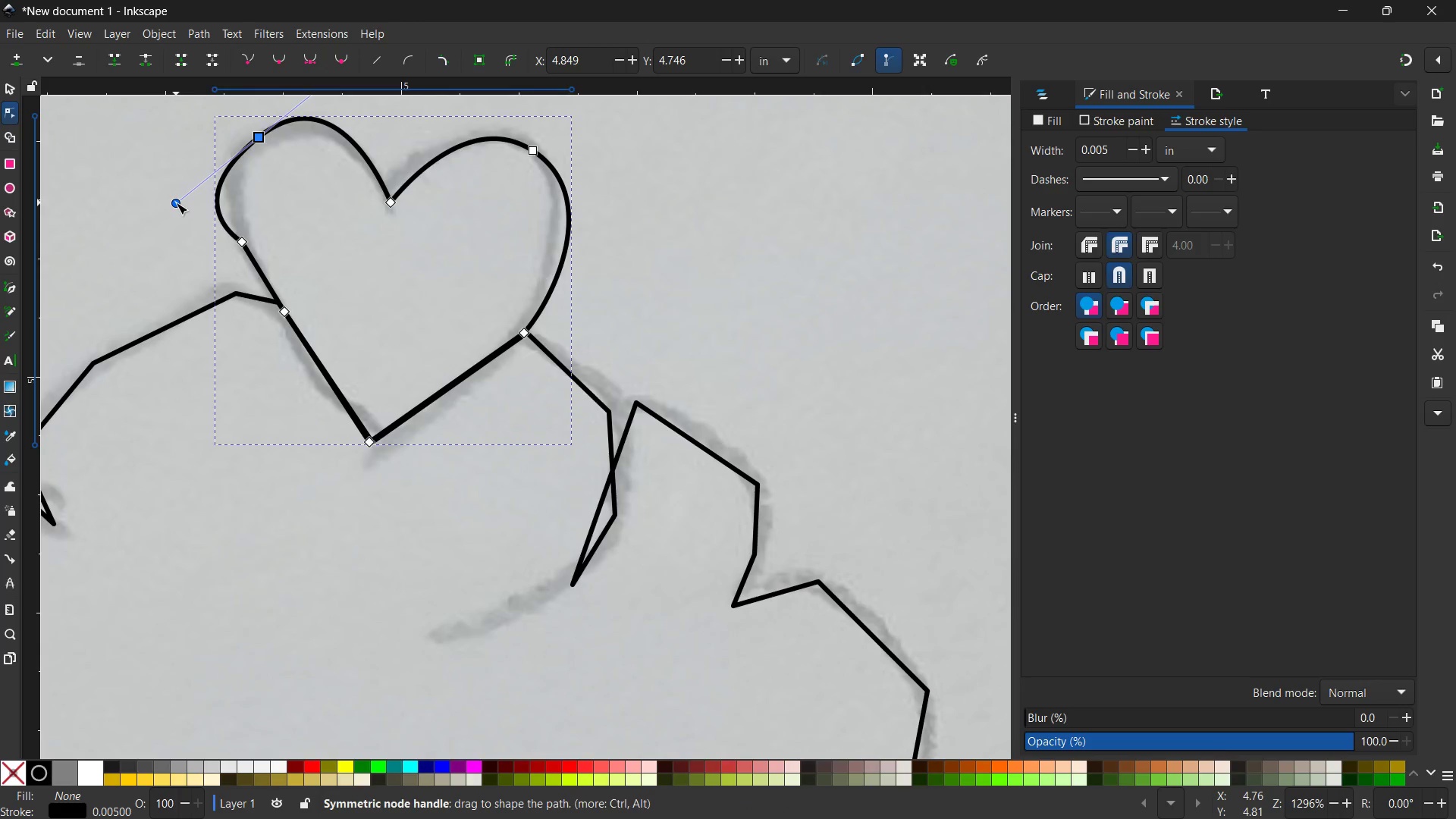 
left_click_drag(start_coordinate=[176, 202], to_coordinate=[197, 180])
 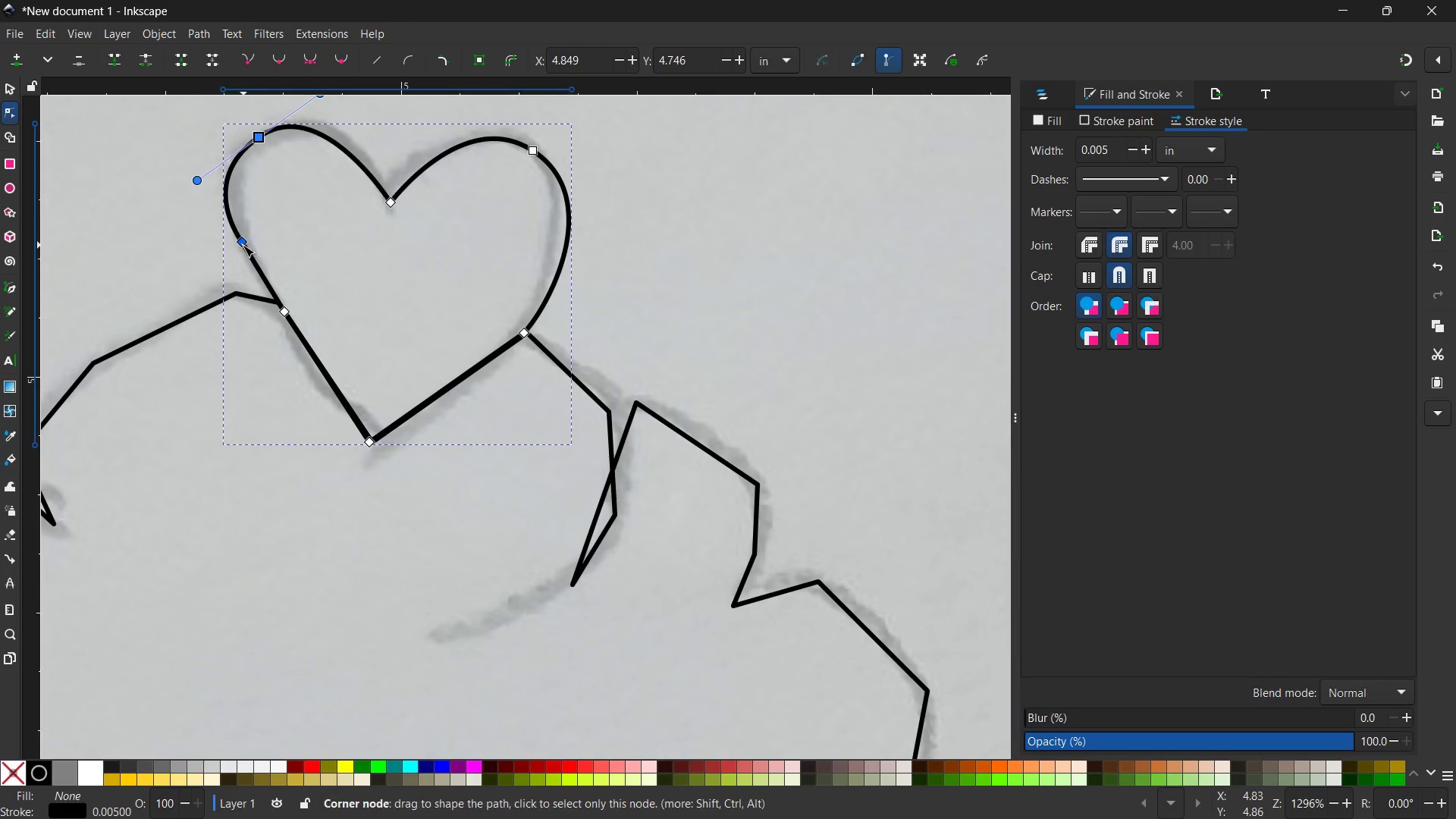 
left_click([243, 245])
 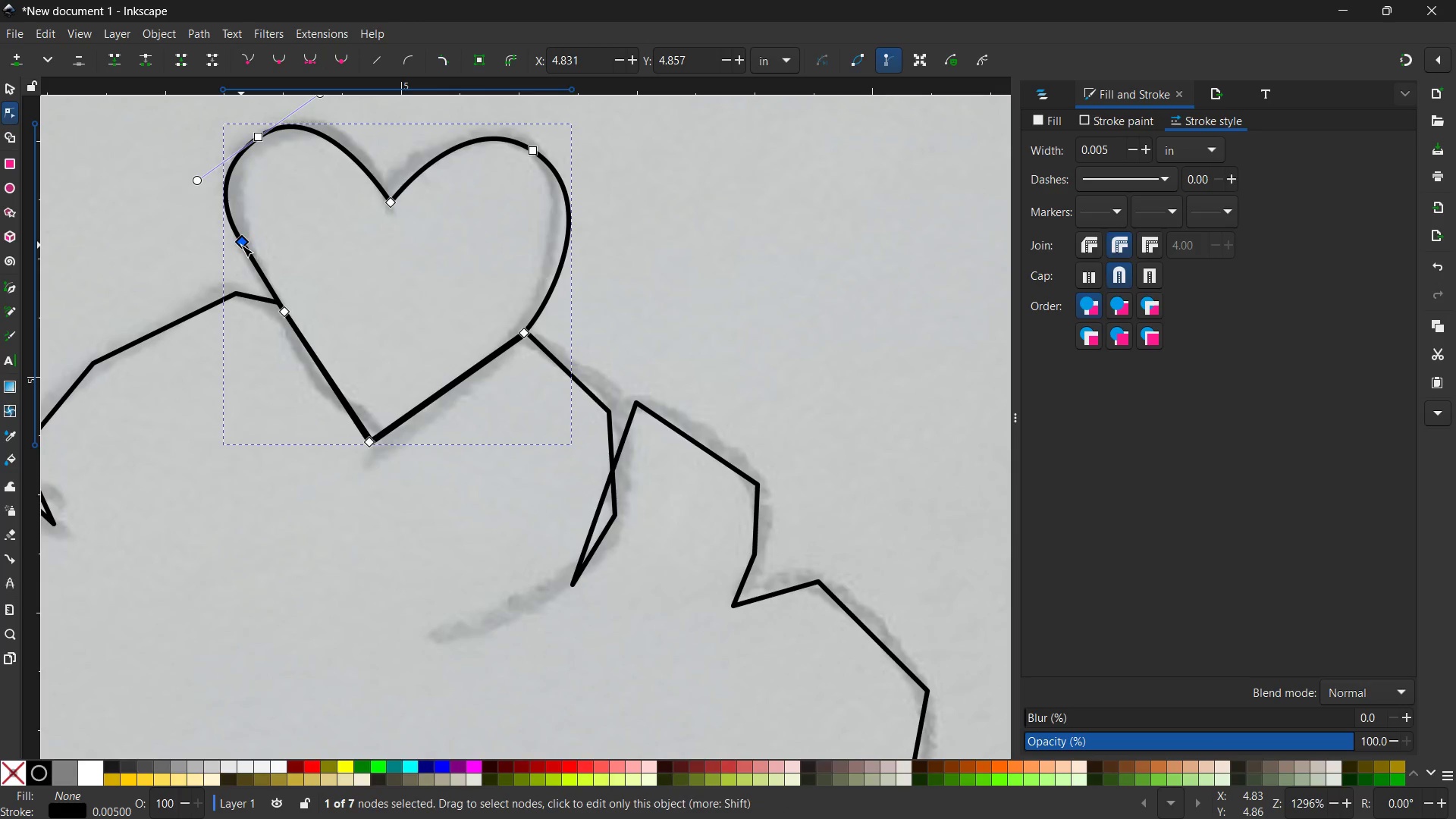 
key(Backspace)
 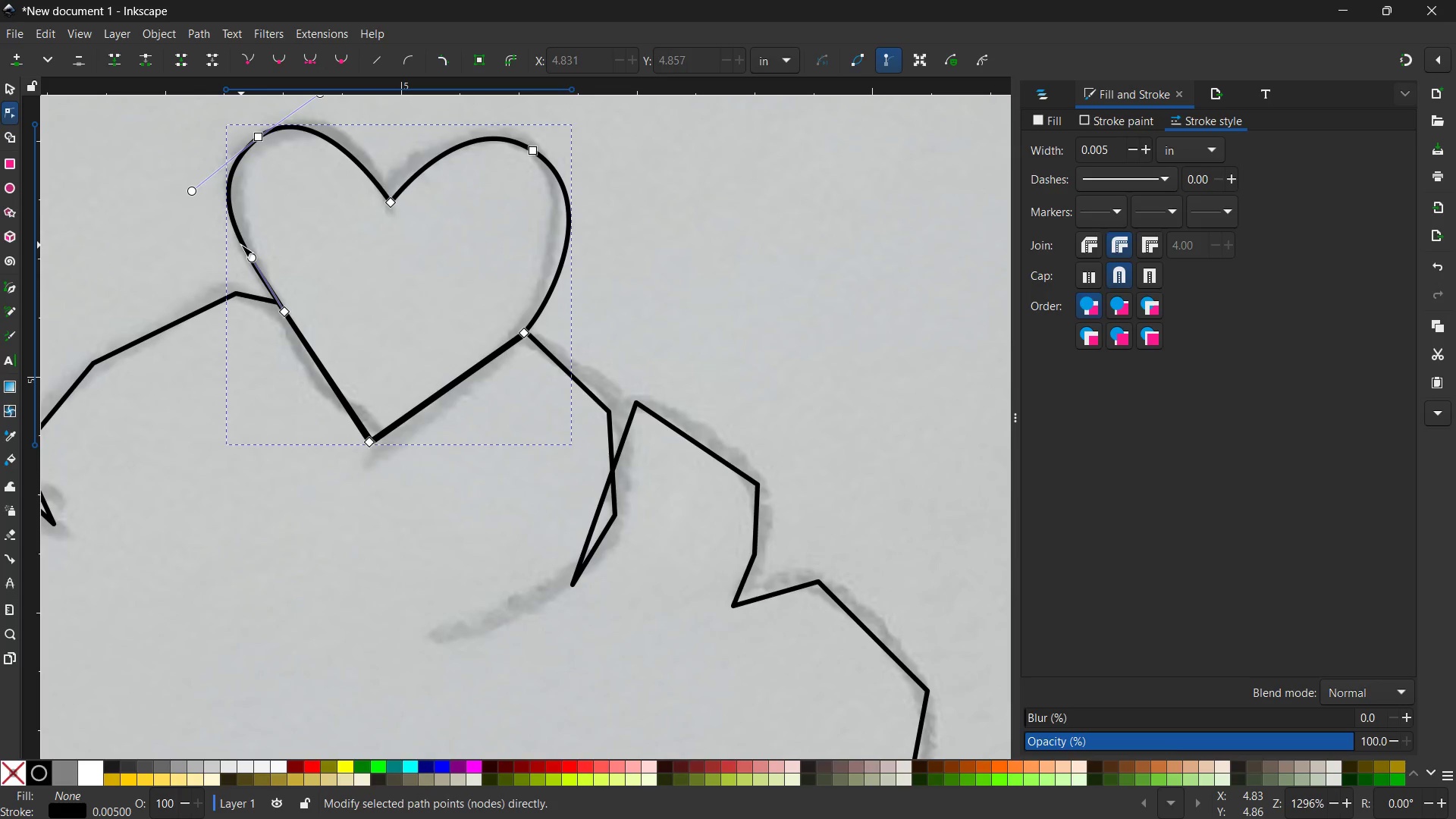 
wait(7.31)
 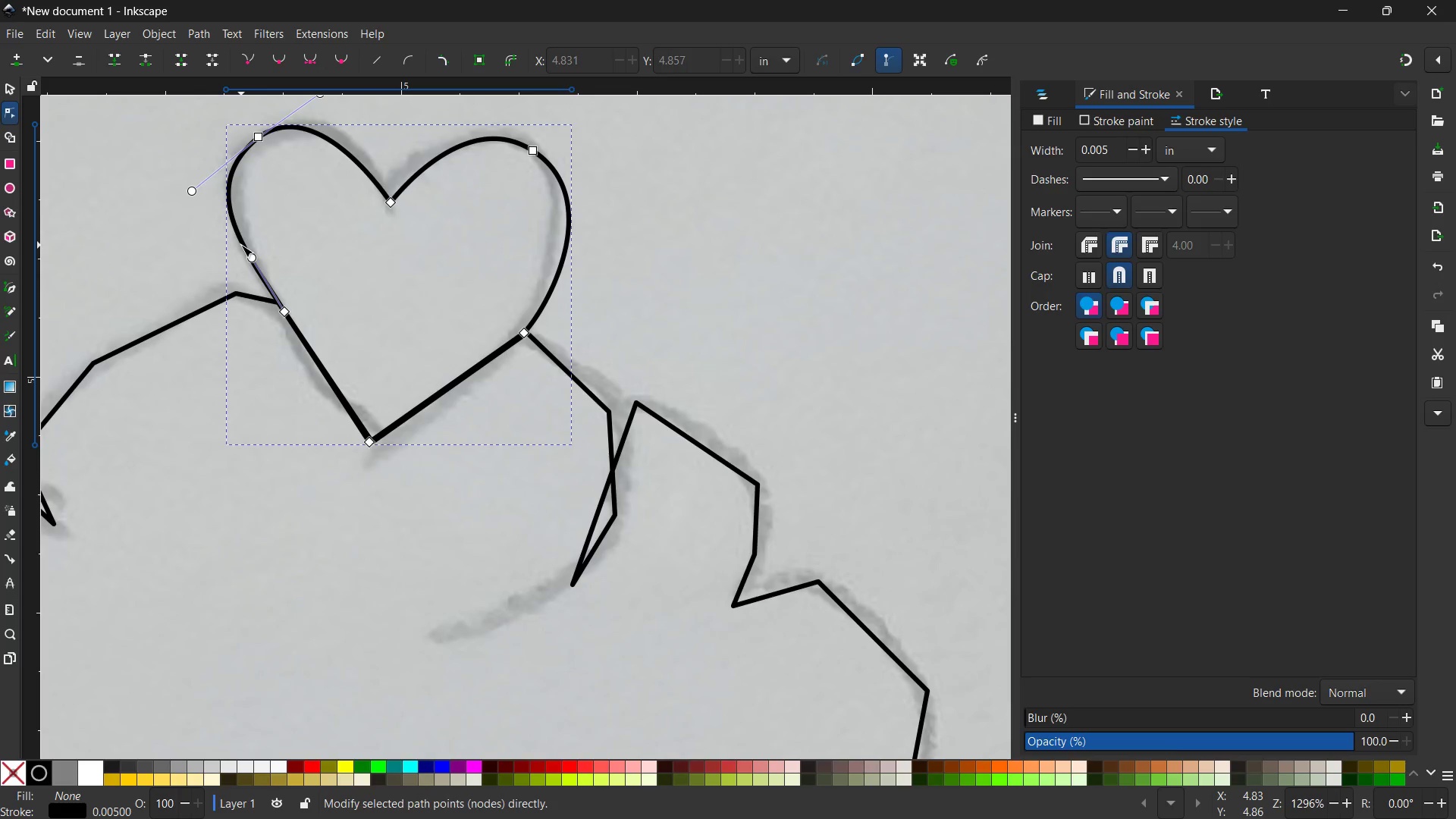 
scroll: coordinate [522, 418], scroll_direction: none, amount: 0.0
 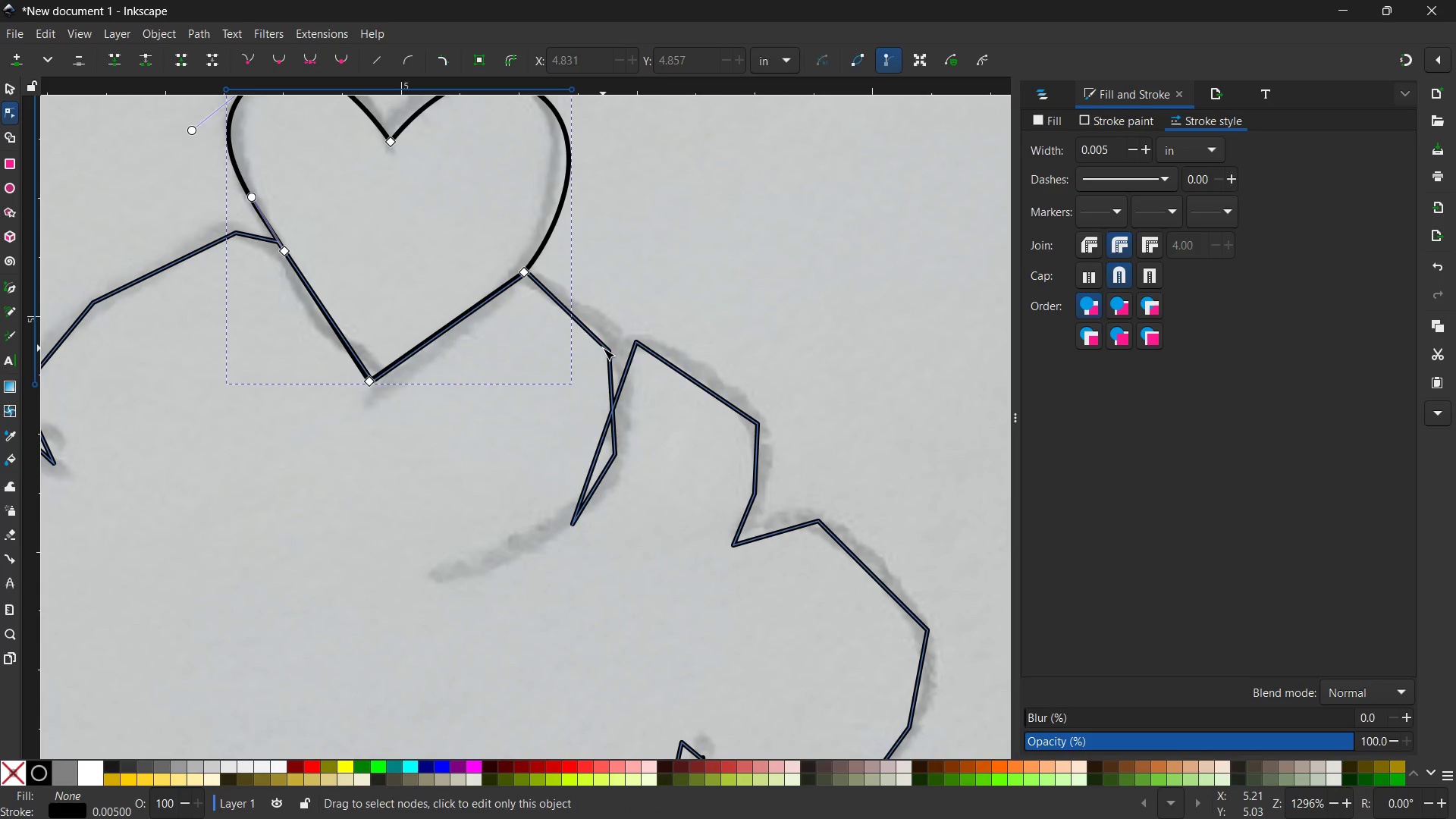 
left_click([603, 348])
 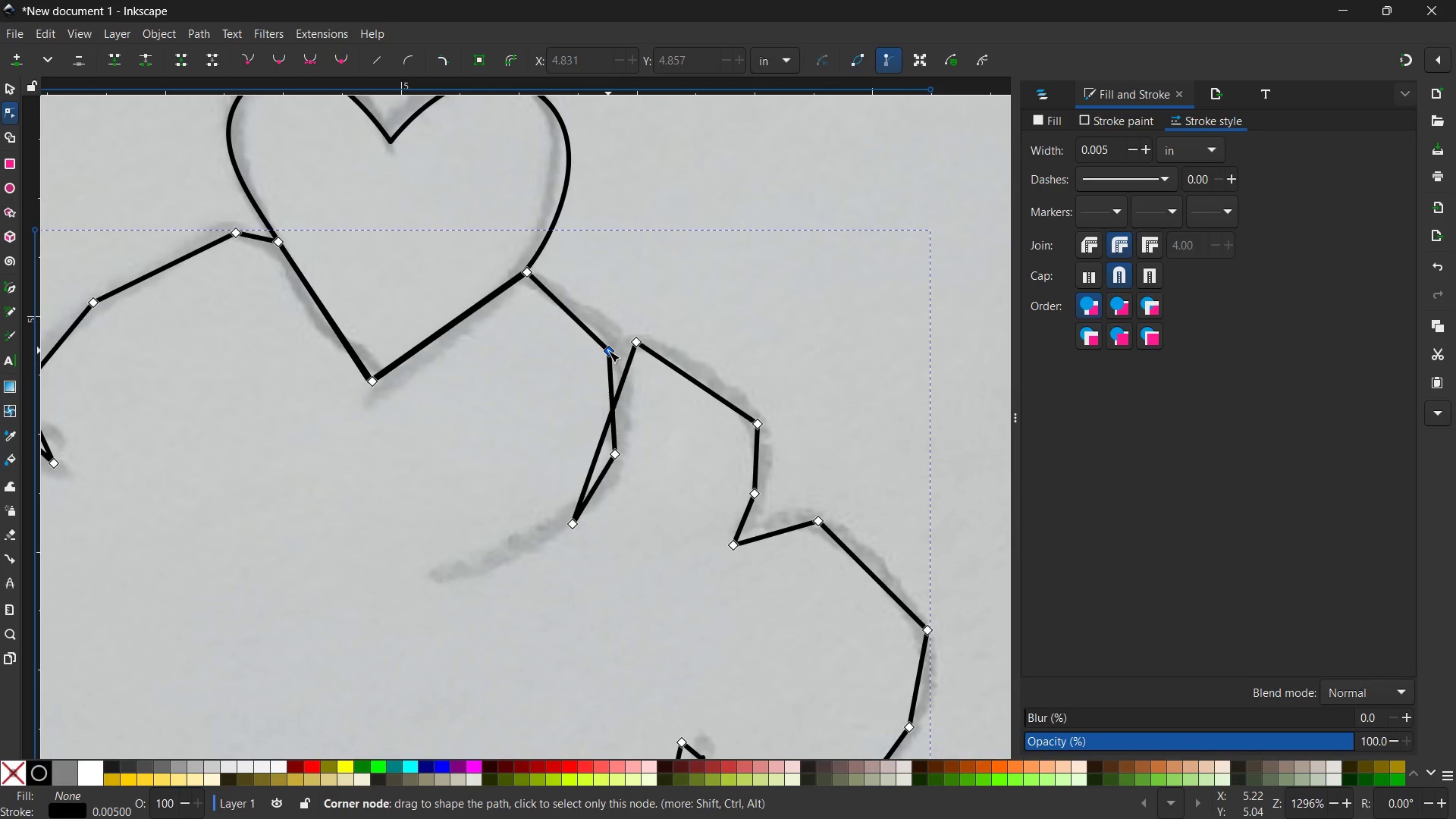 
double_click([608, 350])
 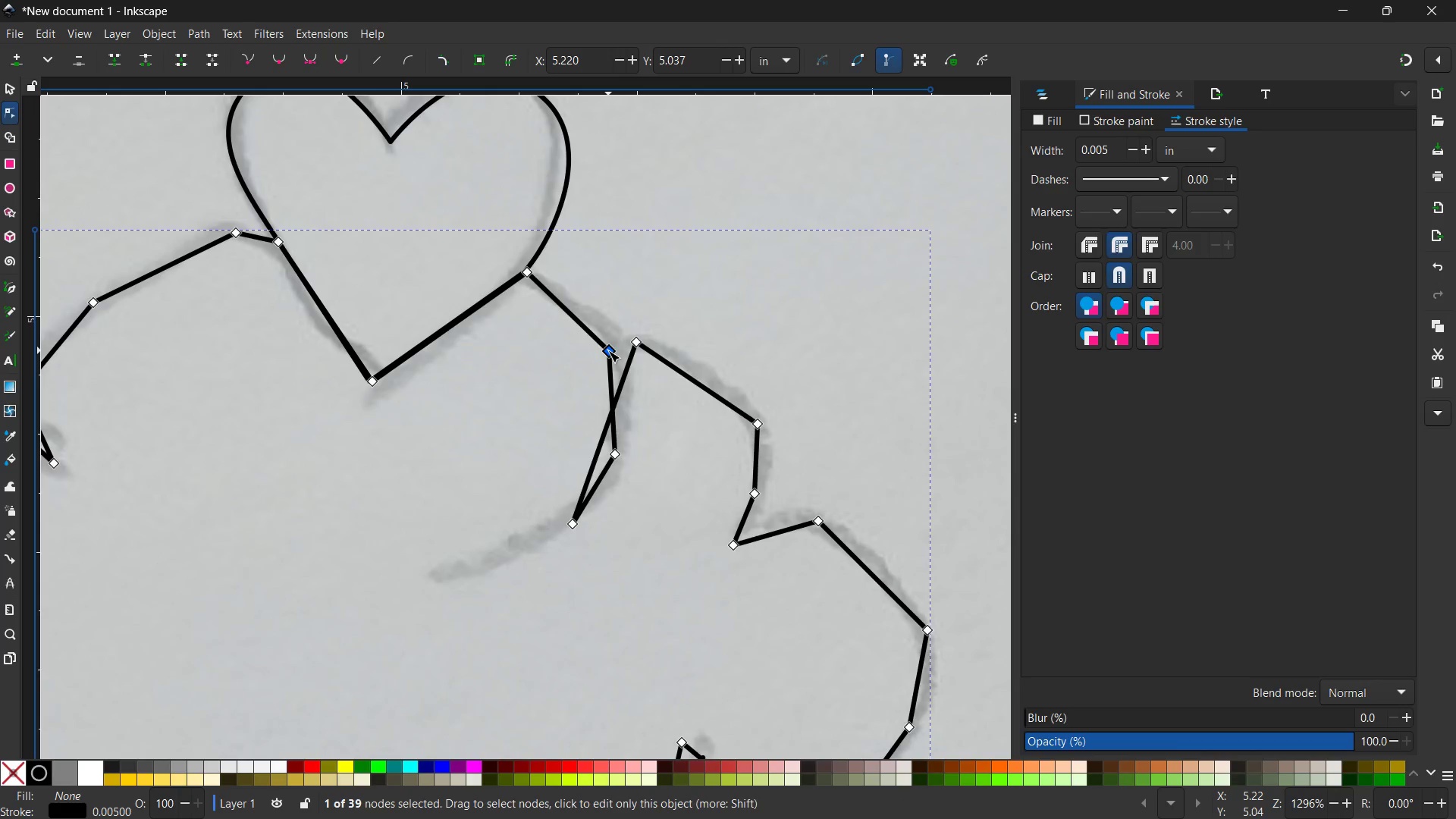 
key(Backspace)
 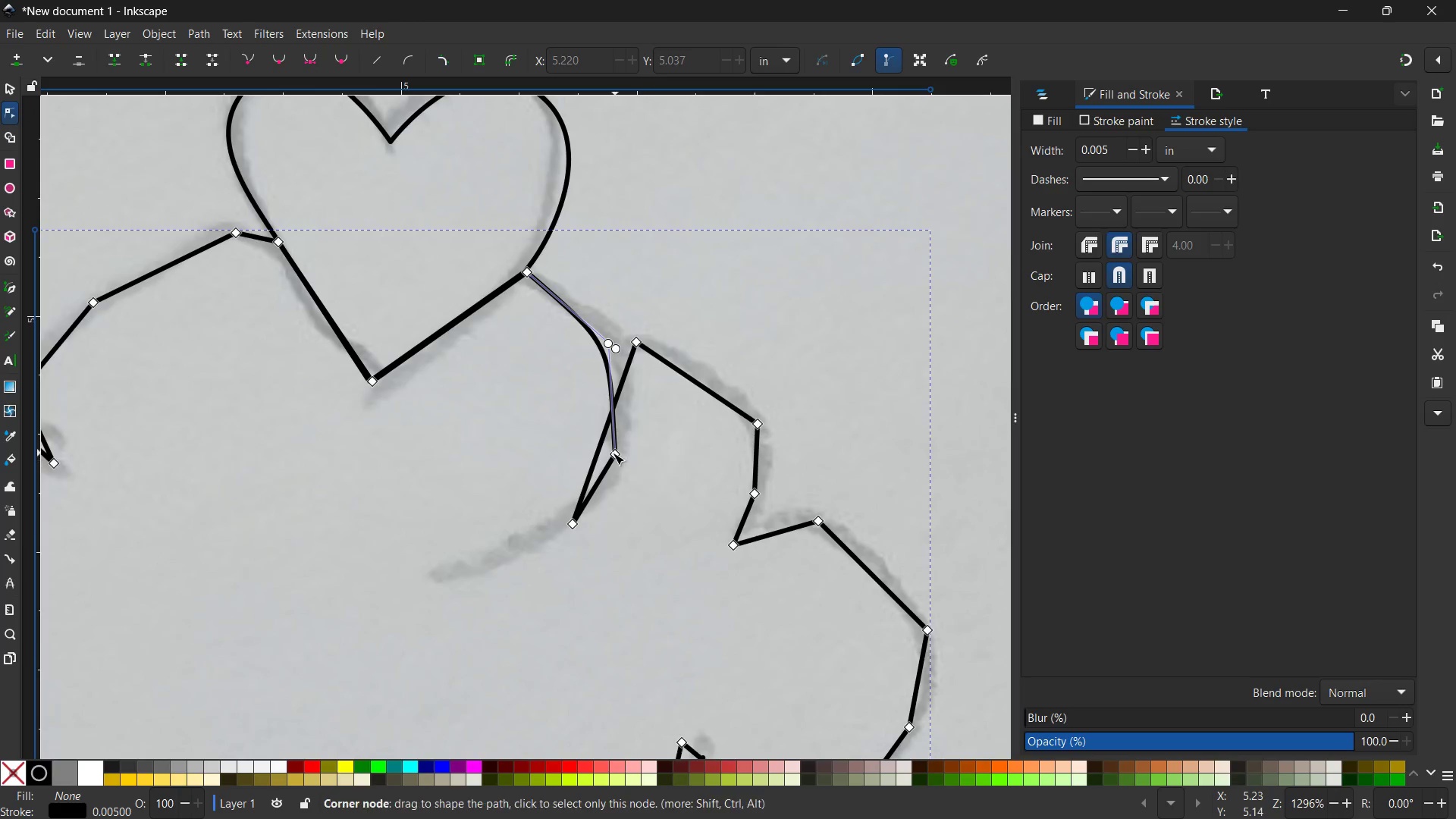 
left_click([613, 453])
 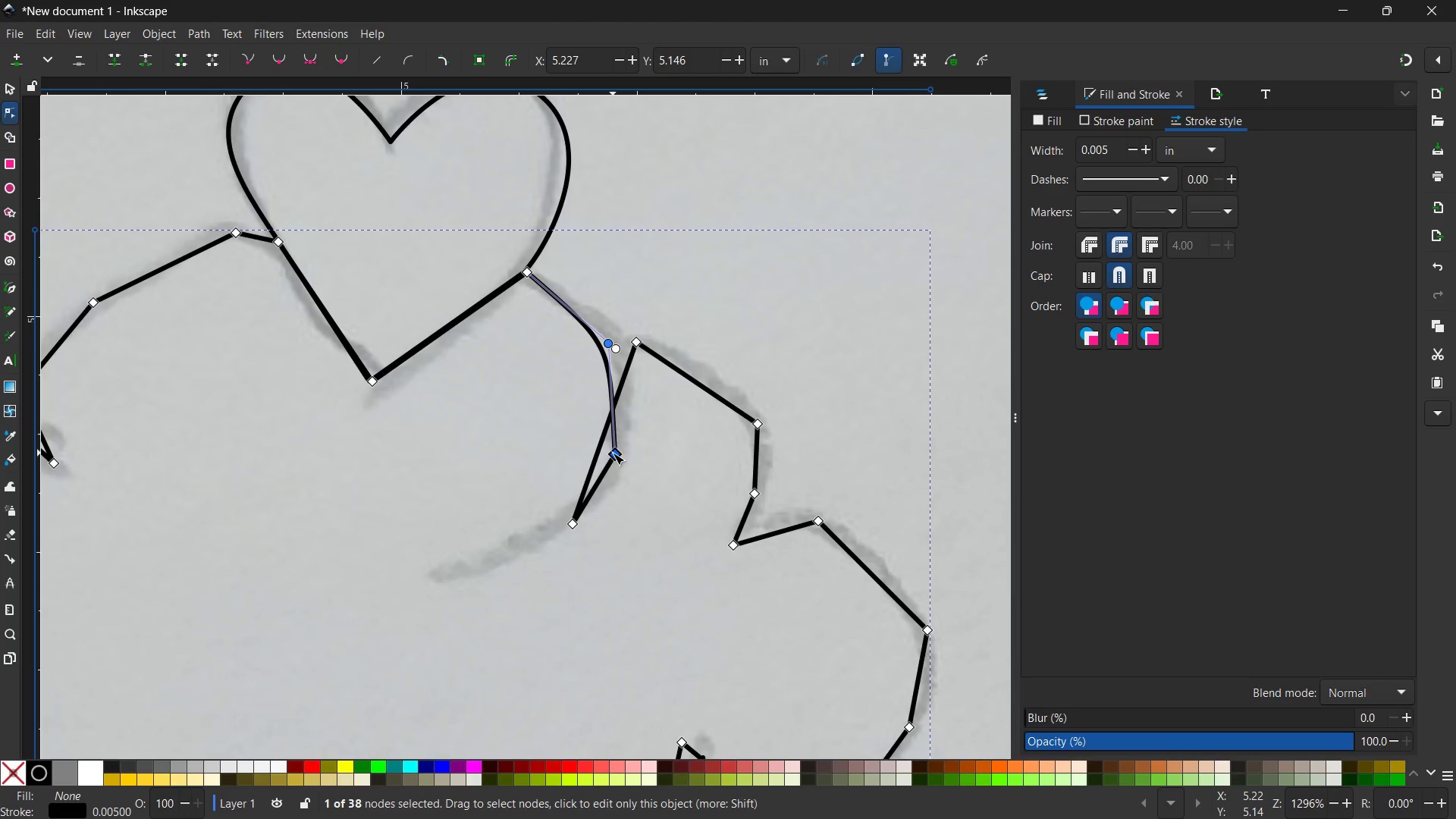 
left_click_drag(start_coordinate=[613, 453], to_coordinate=[603, 440])
 